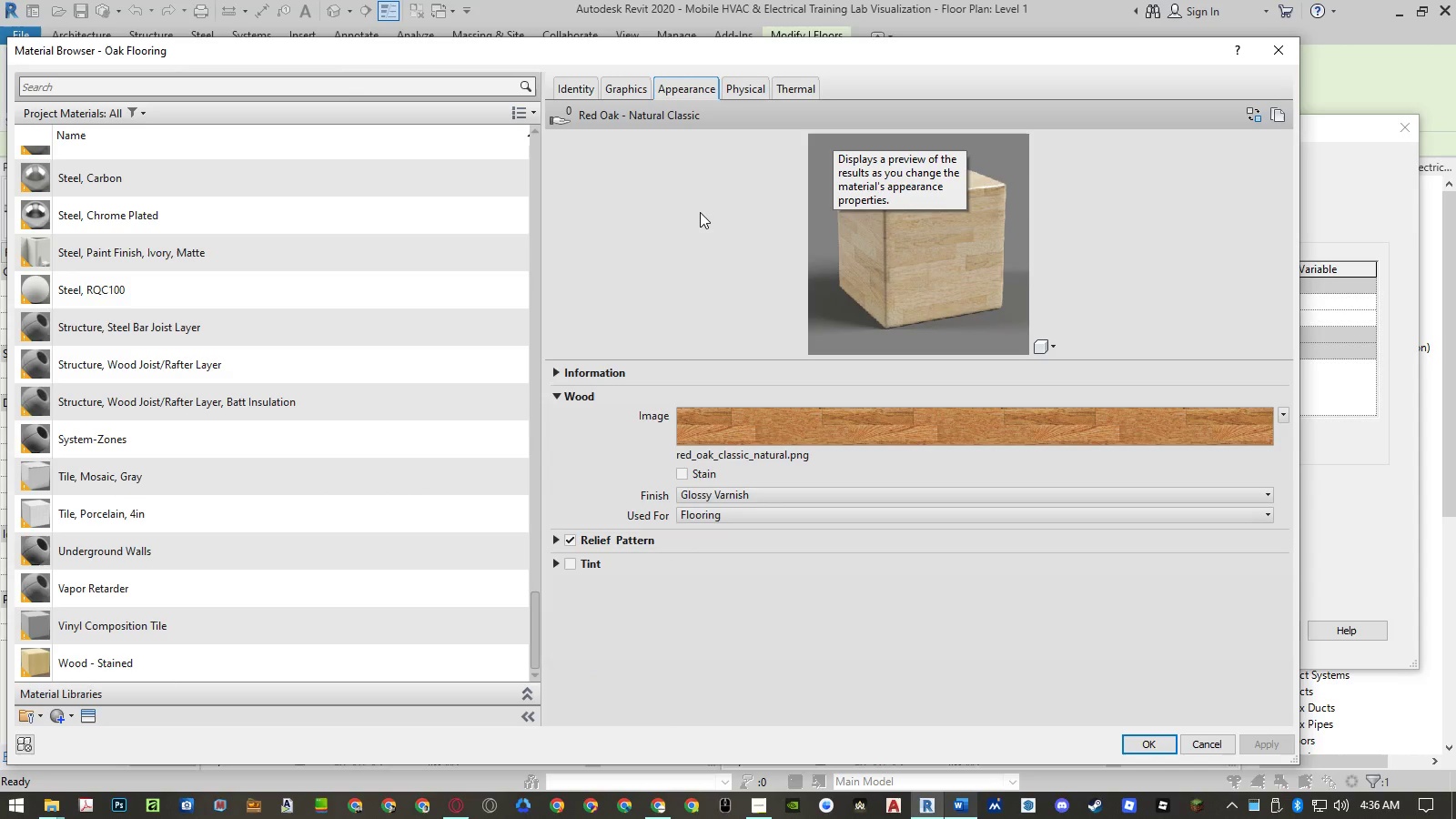 
wait(5.14)
 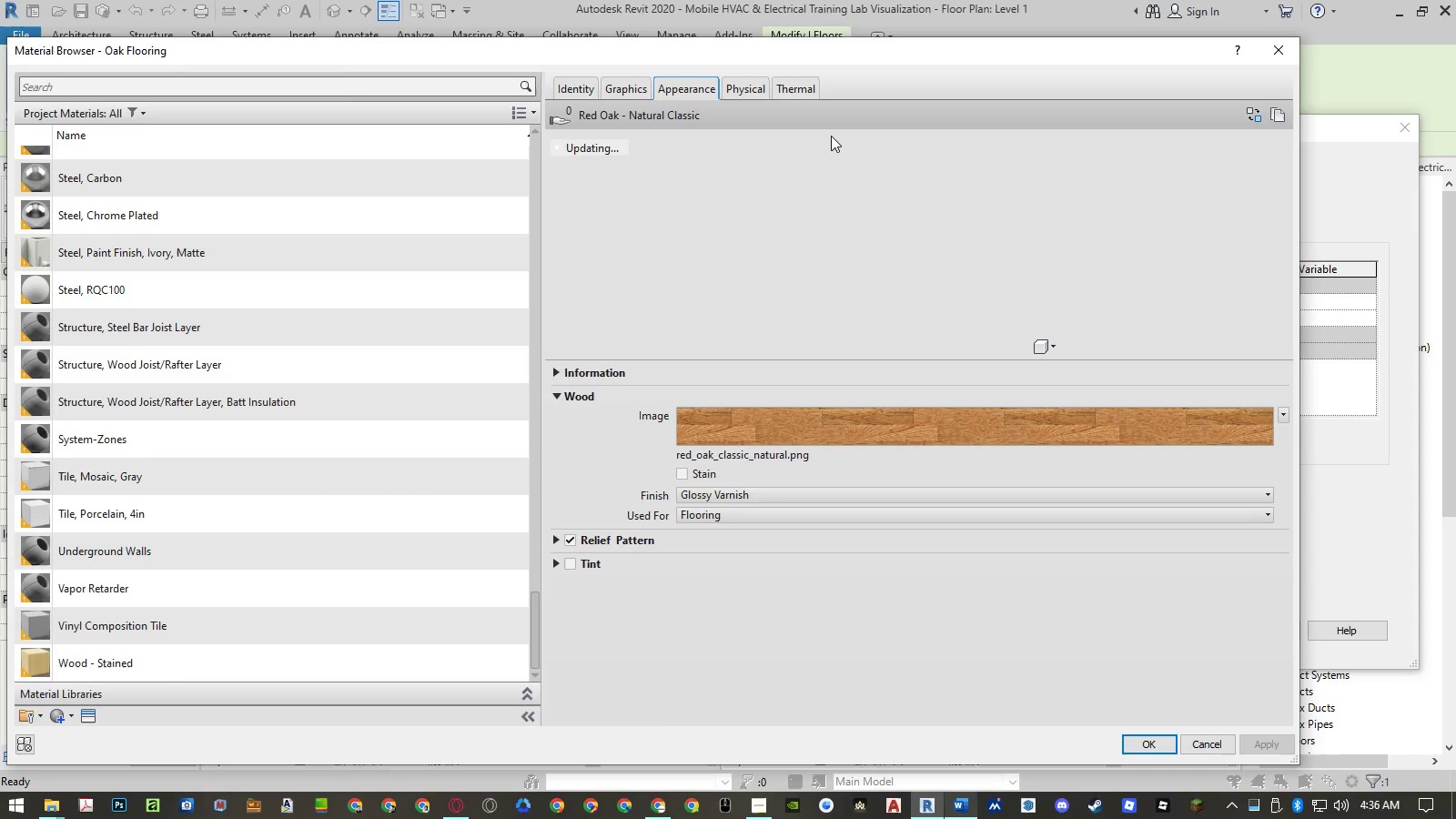 
scroll: coordinate [350, 340], scroll_direction: up, amount: 7.0
 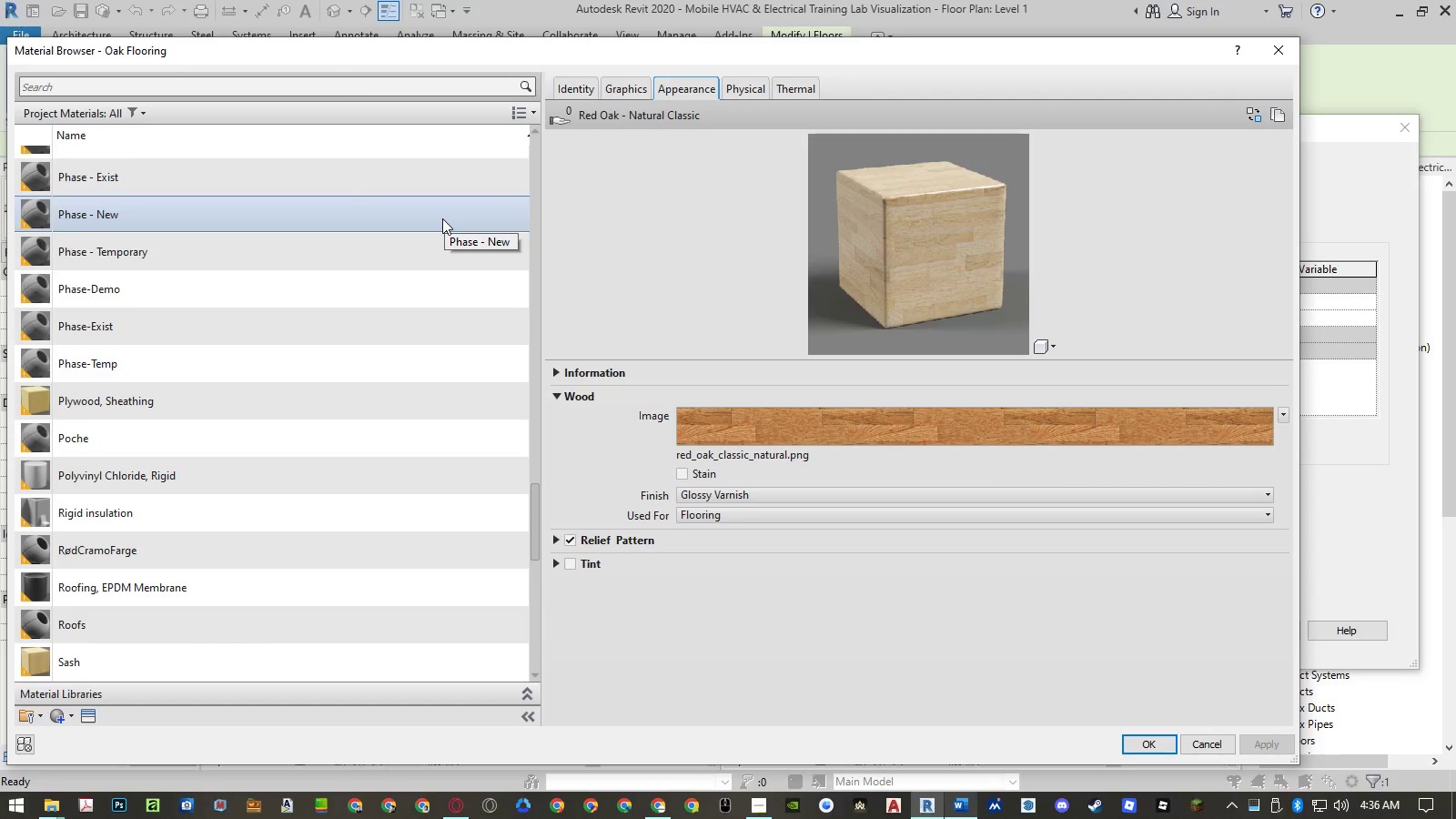 
left_click([216, 393])
 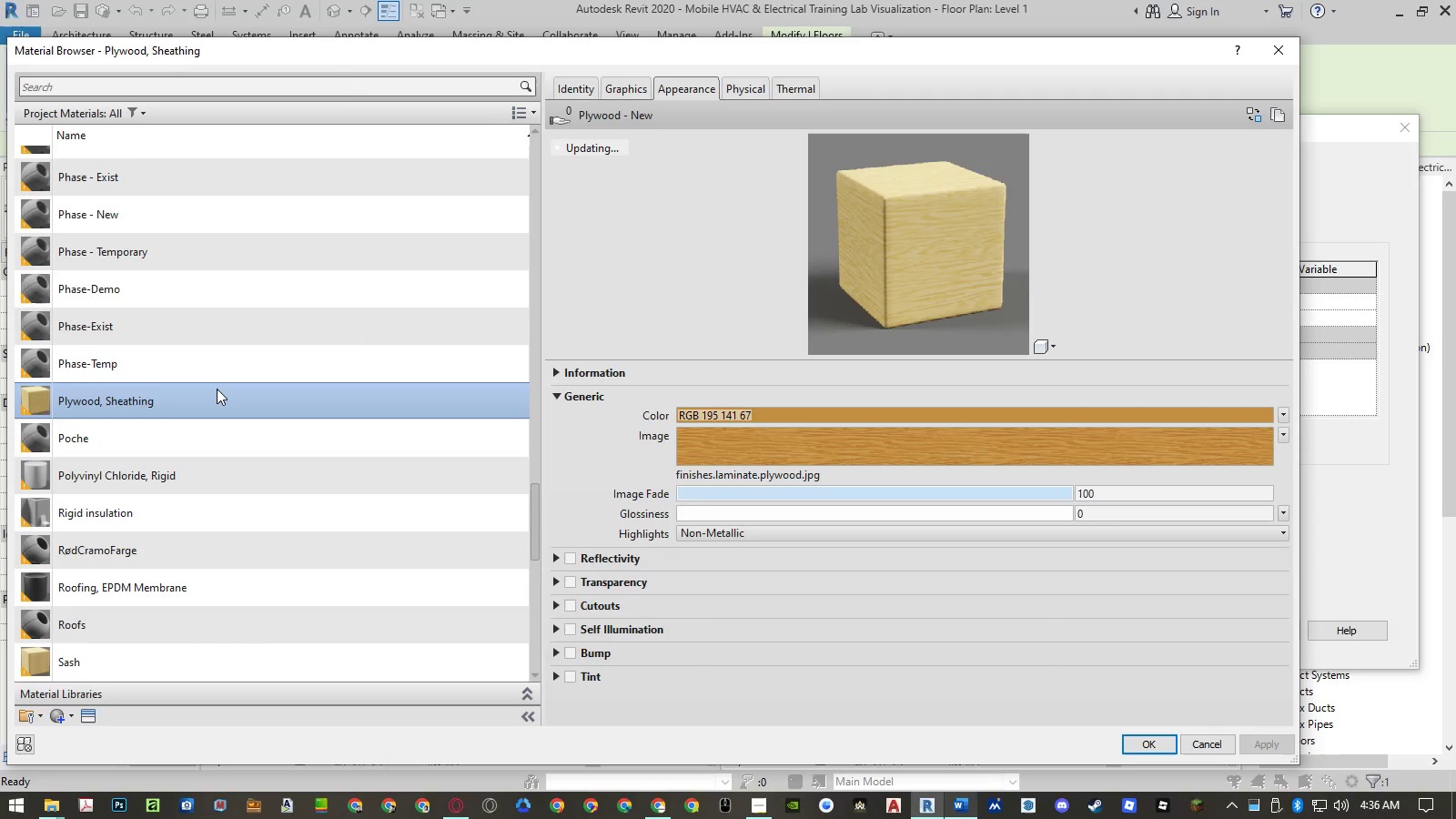 
scroll: coordinate [217, 389], scroll_direction: down, amount: 4.0
 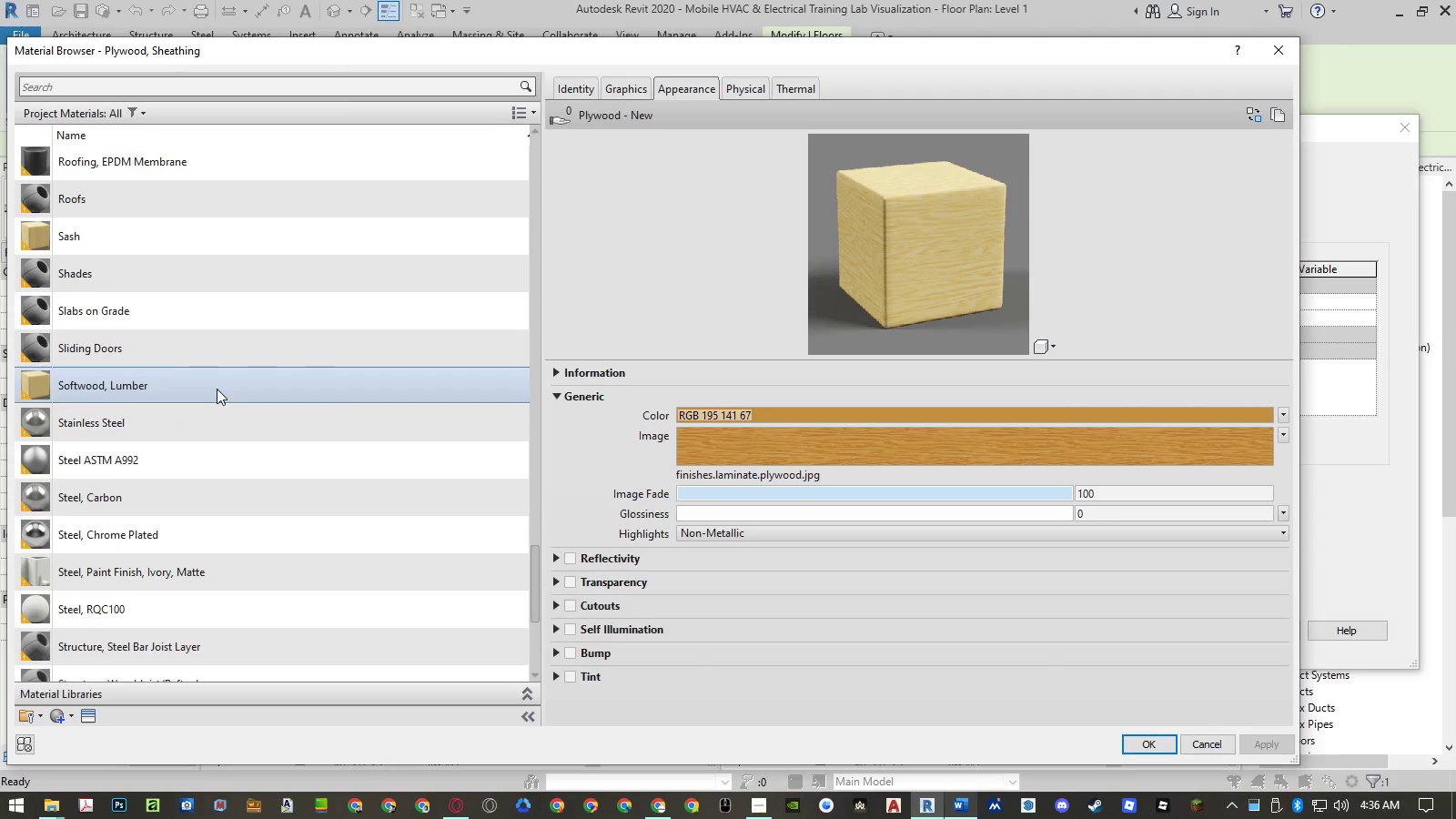 
left_click([217, 389])
 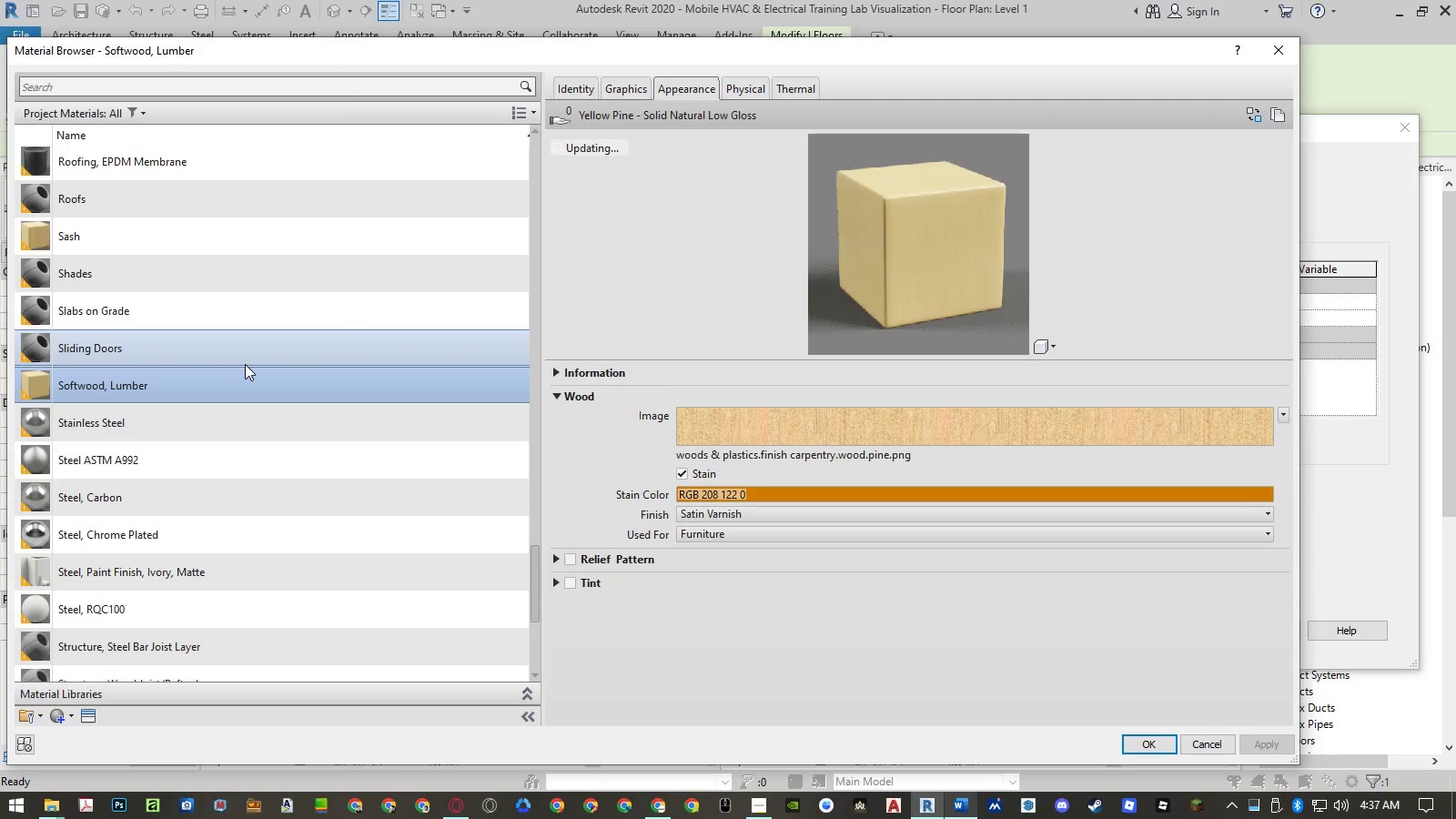 
key(O)
 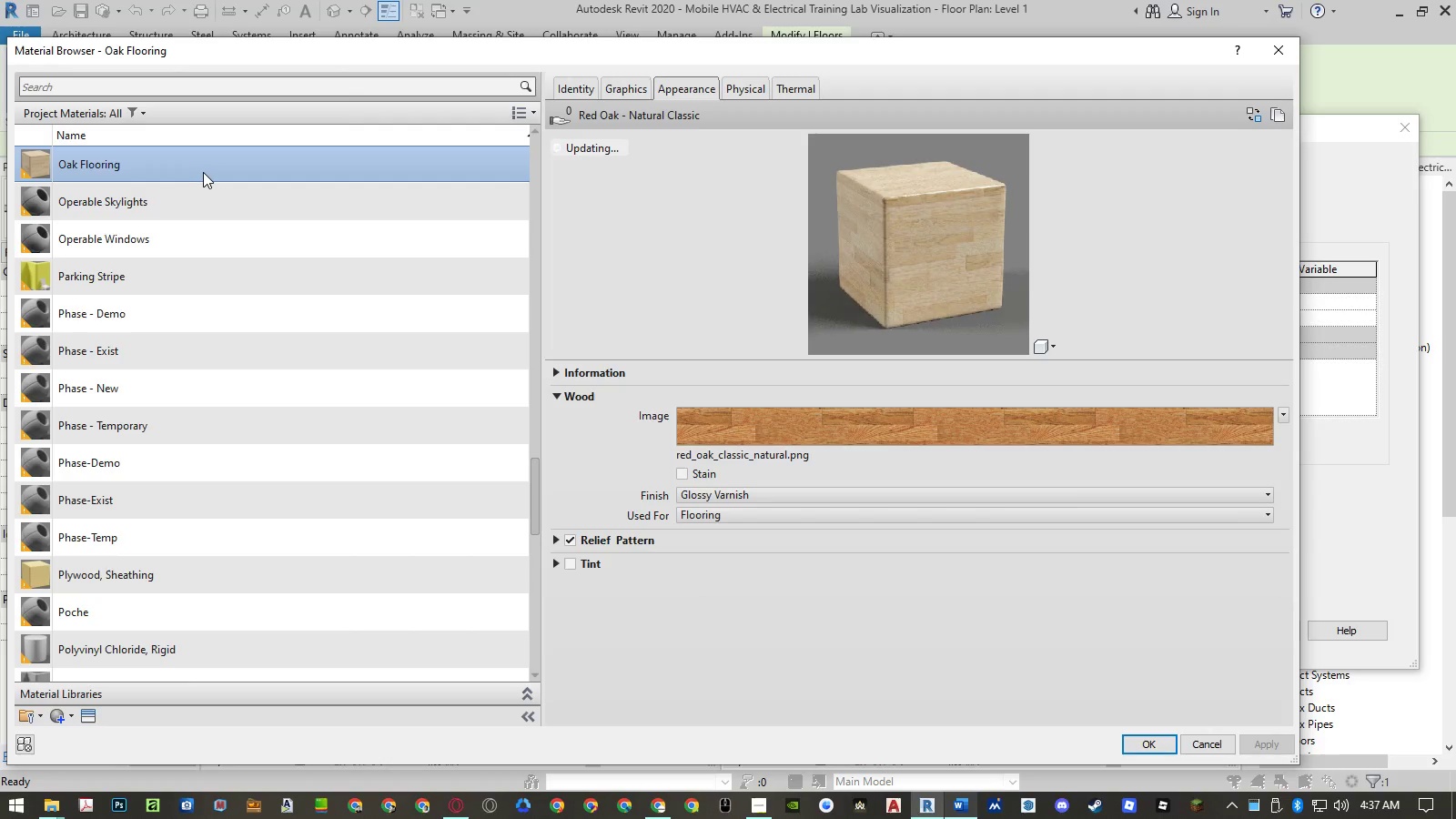 
right_click([203, 171])
 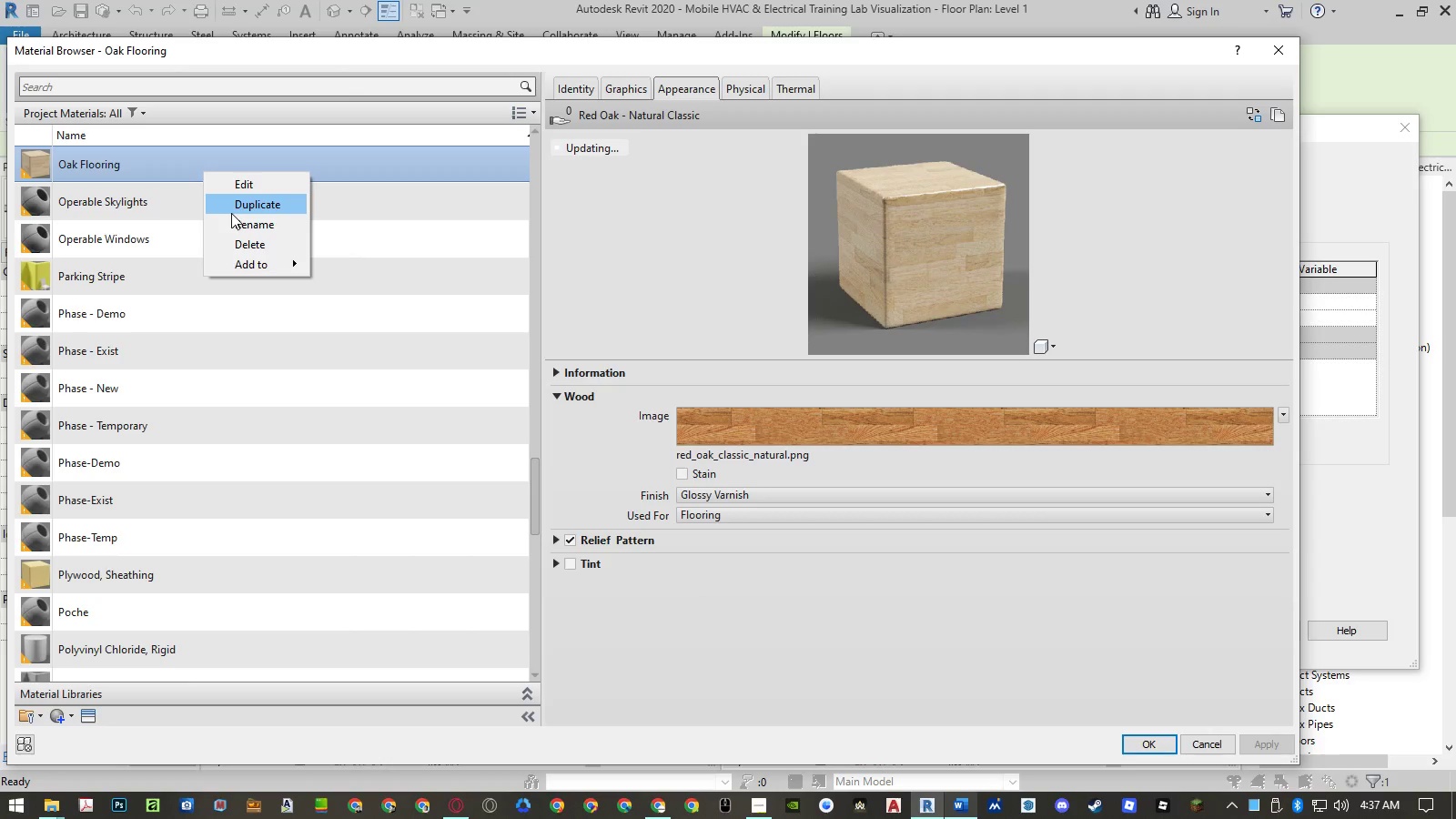 
left_click([231, 213])
 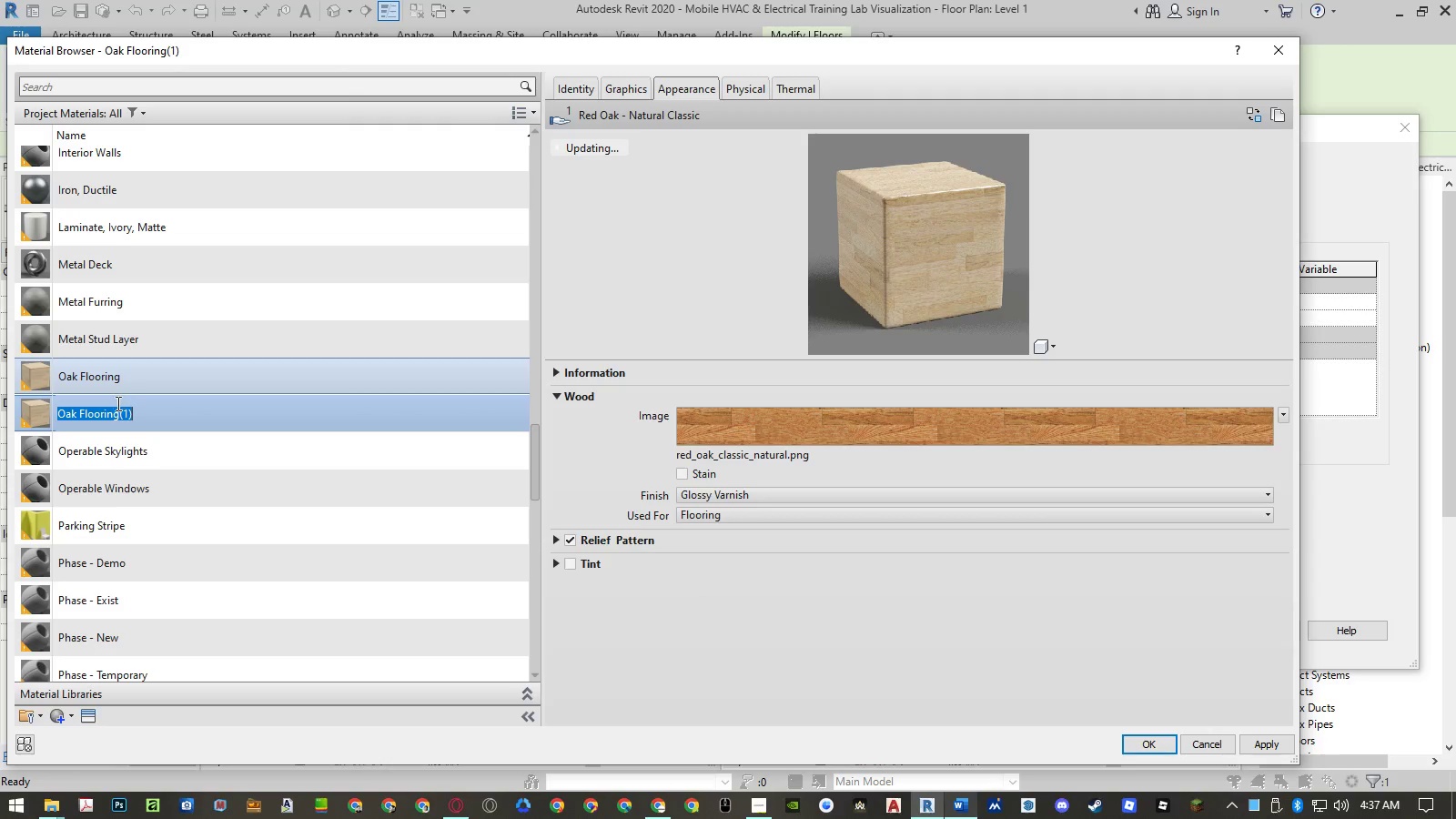 
left_click([97, 409])
 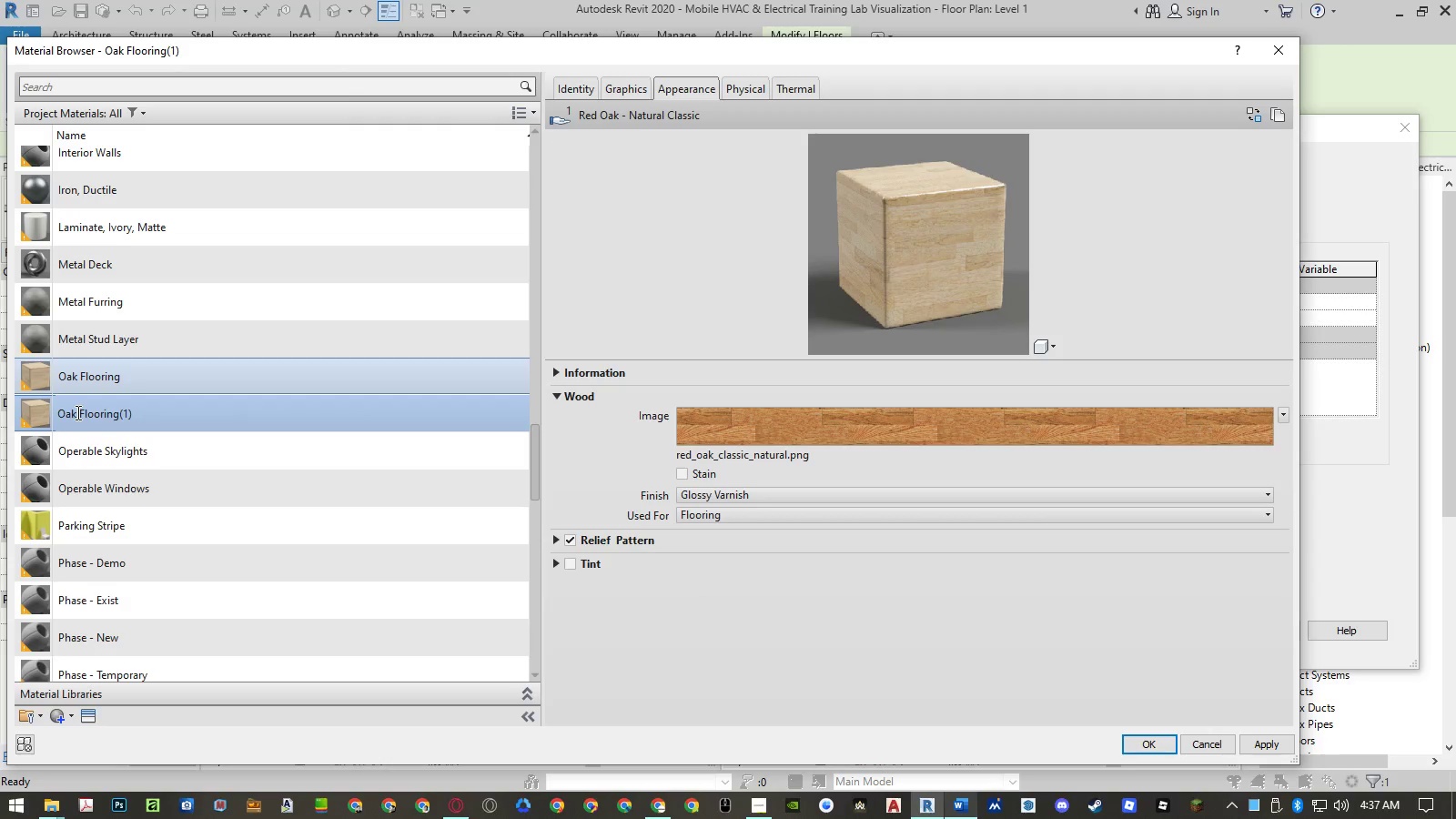 
left_click_drag(start_coordinate=[79, 412], to_coordinate=[5, 414])
 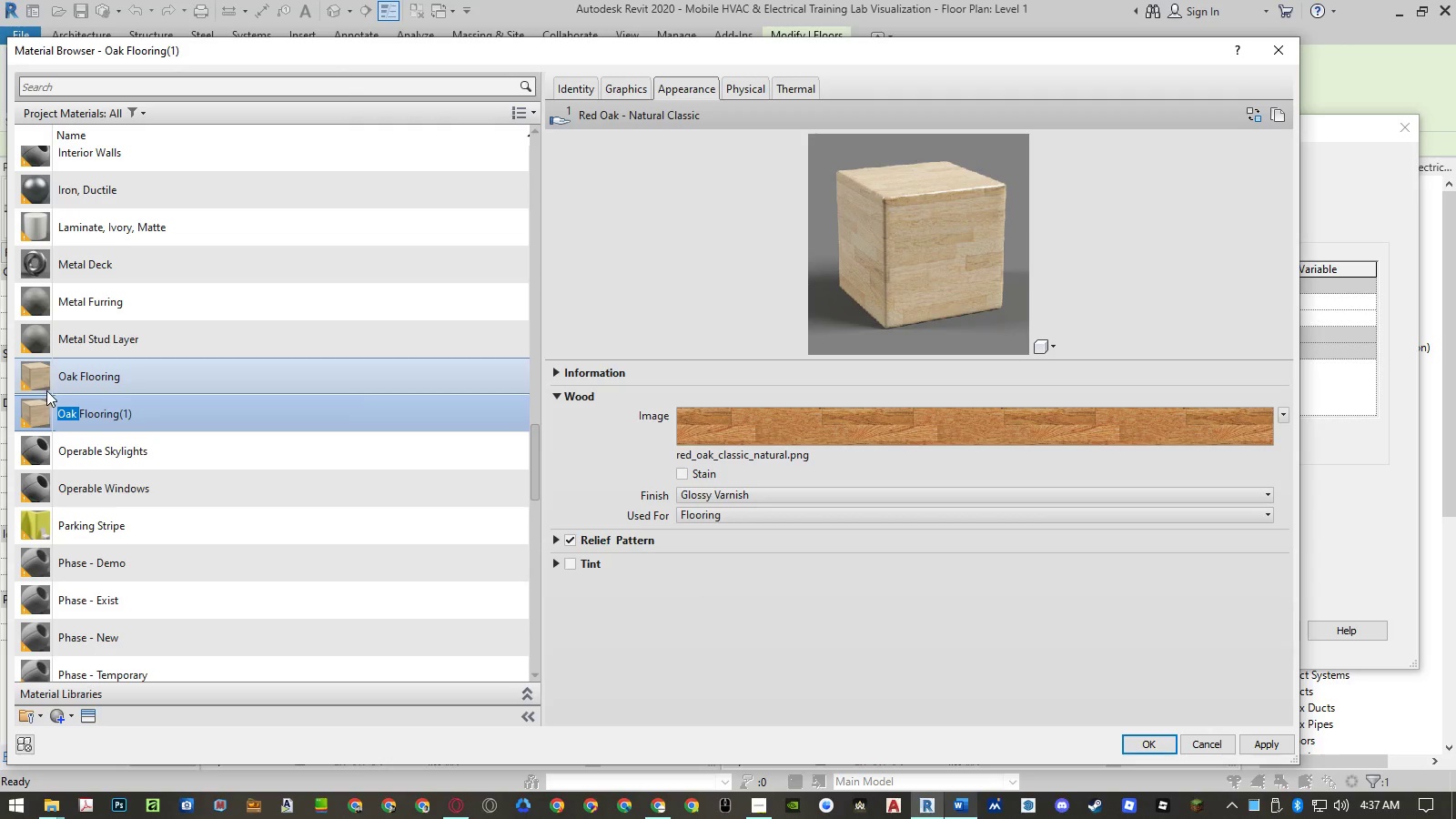 
key(Backspace)
 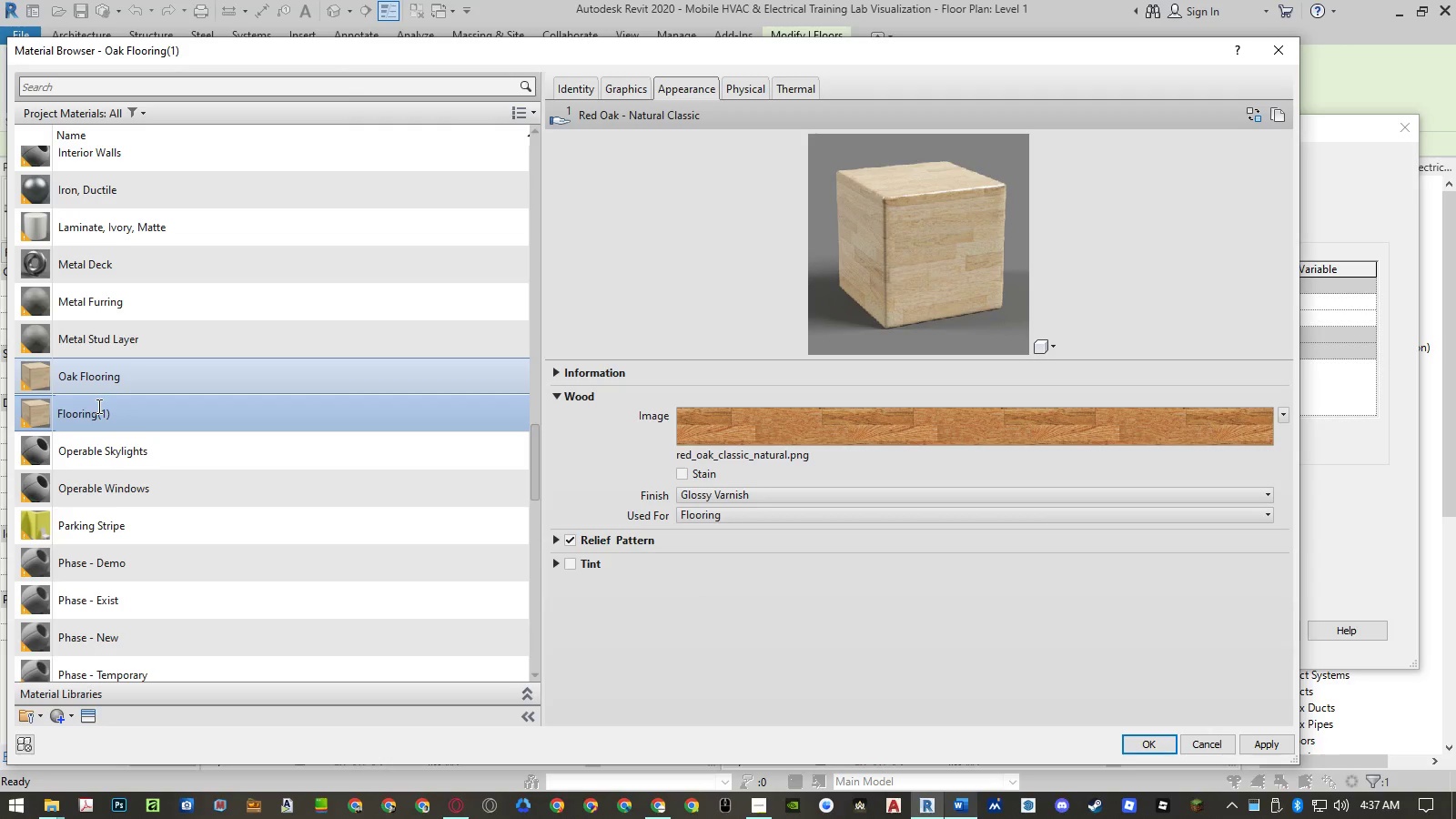 
left_click_drag(start_coordinate=[97, 406], to_coordinate=[173, 408])
 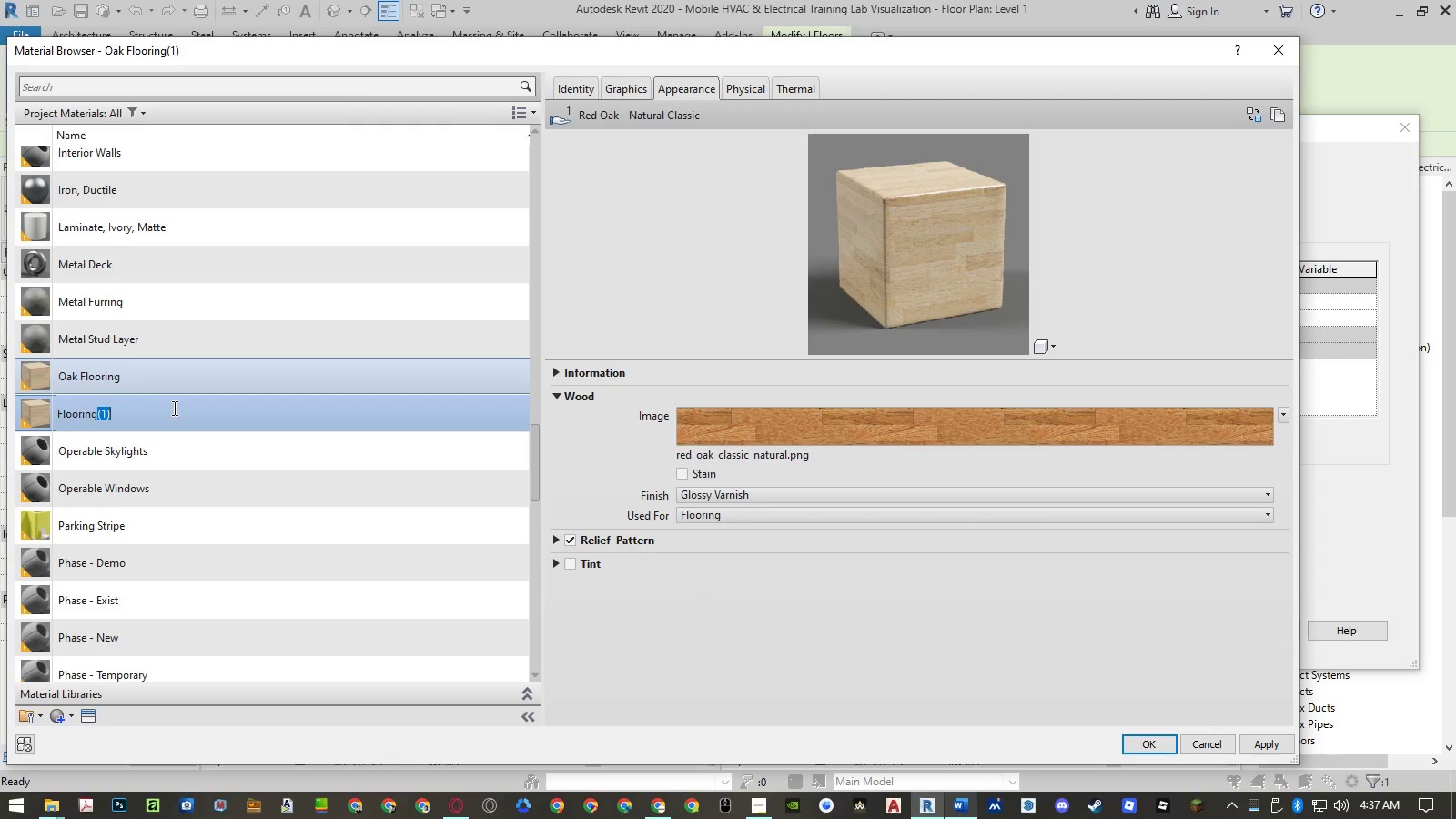 
key(Backspace)
 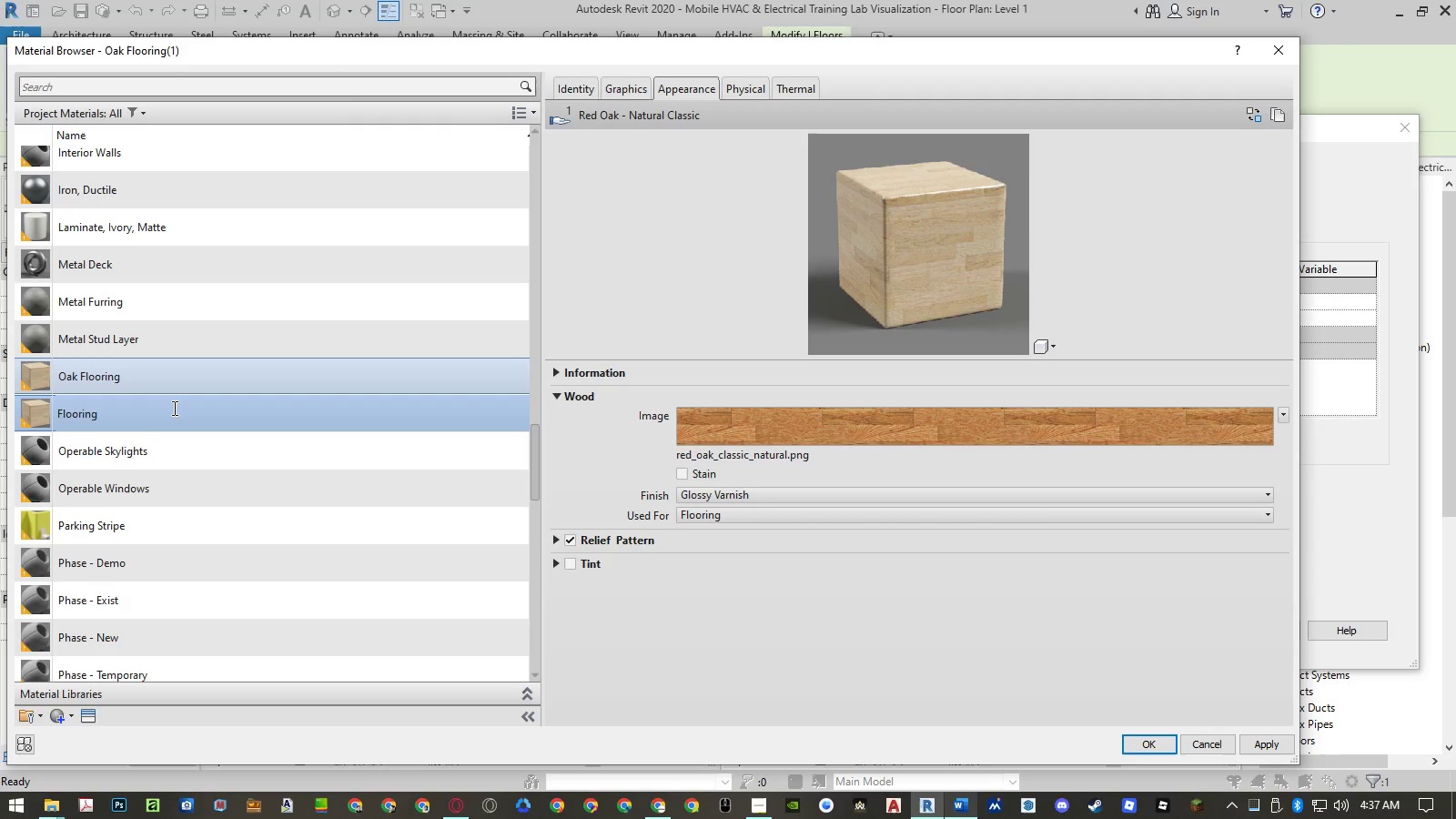 
key(Enter)
 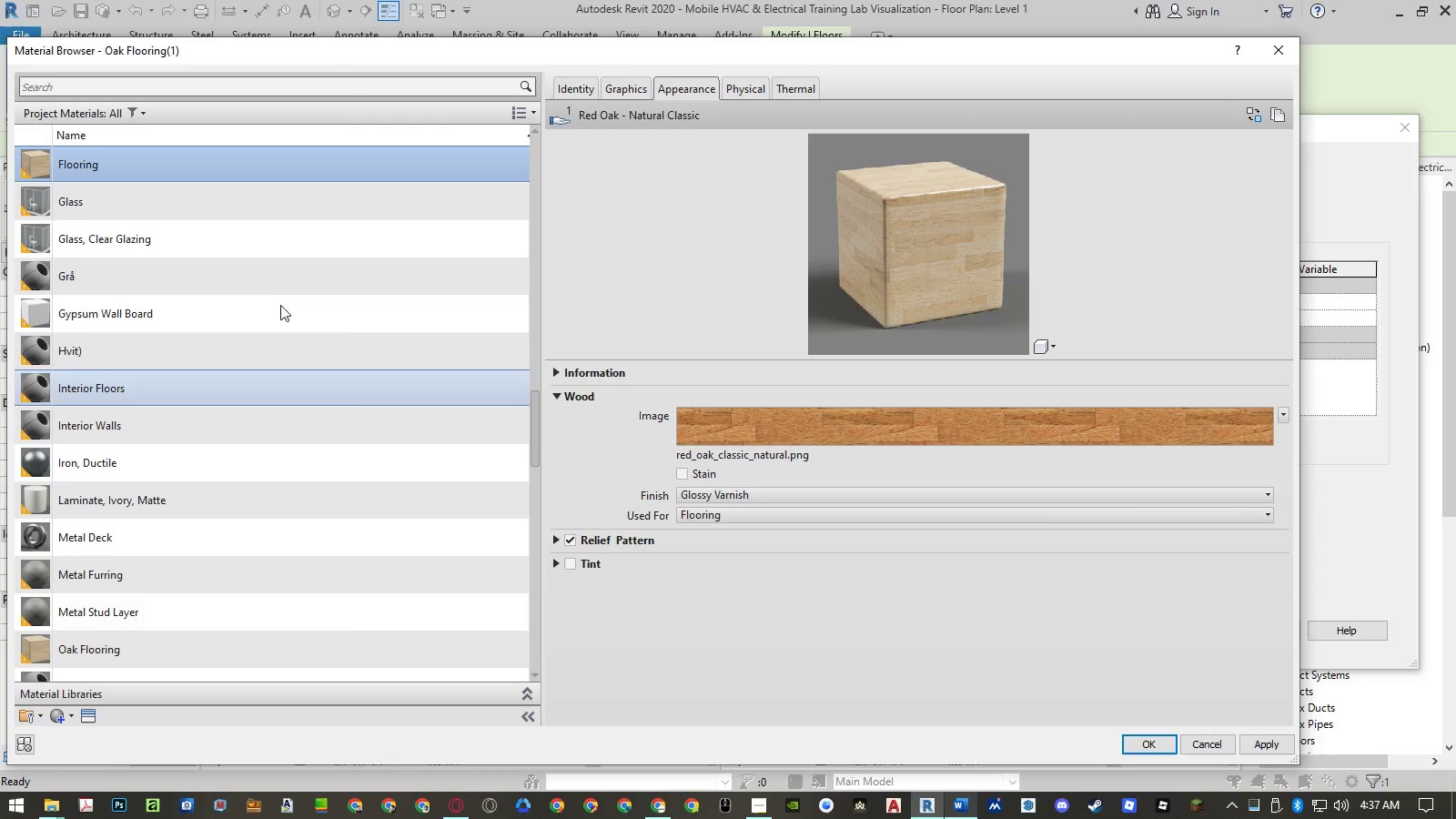 
scroll: coordinate [281, 302], scroll_direction: up, amount: 2.0
 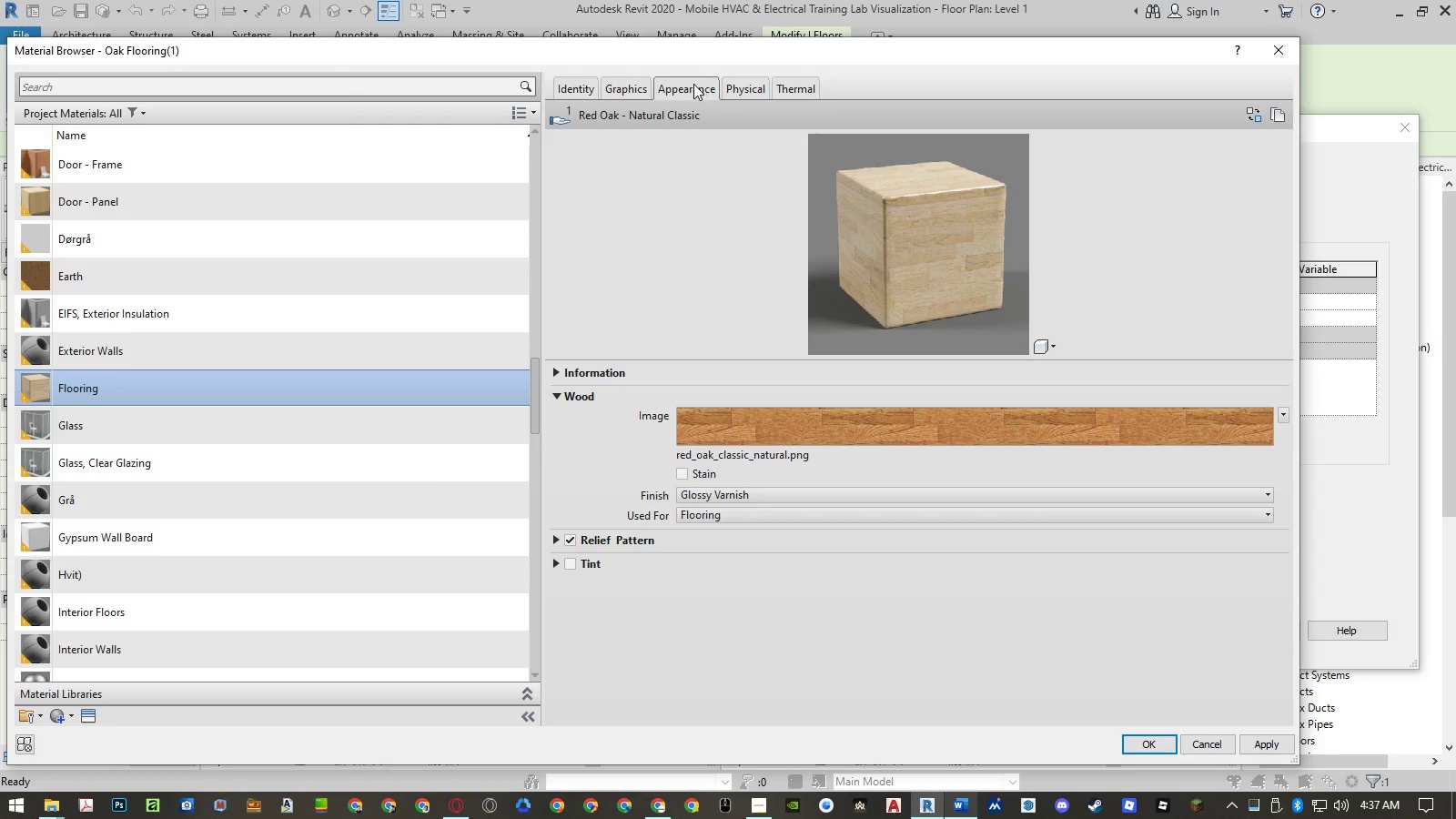 
left_click([629, 88])
 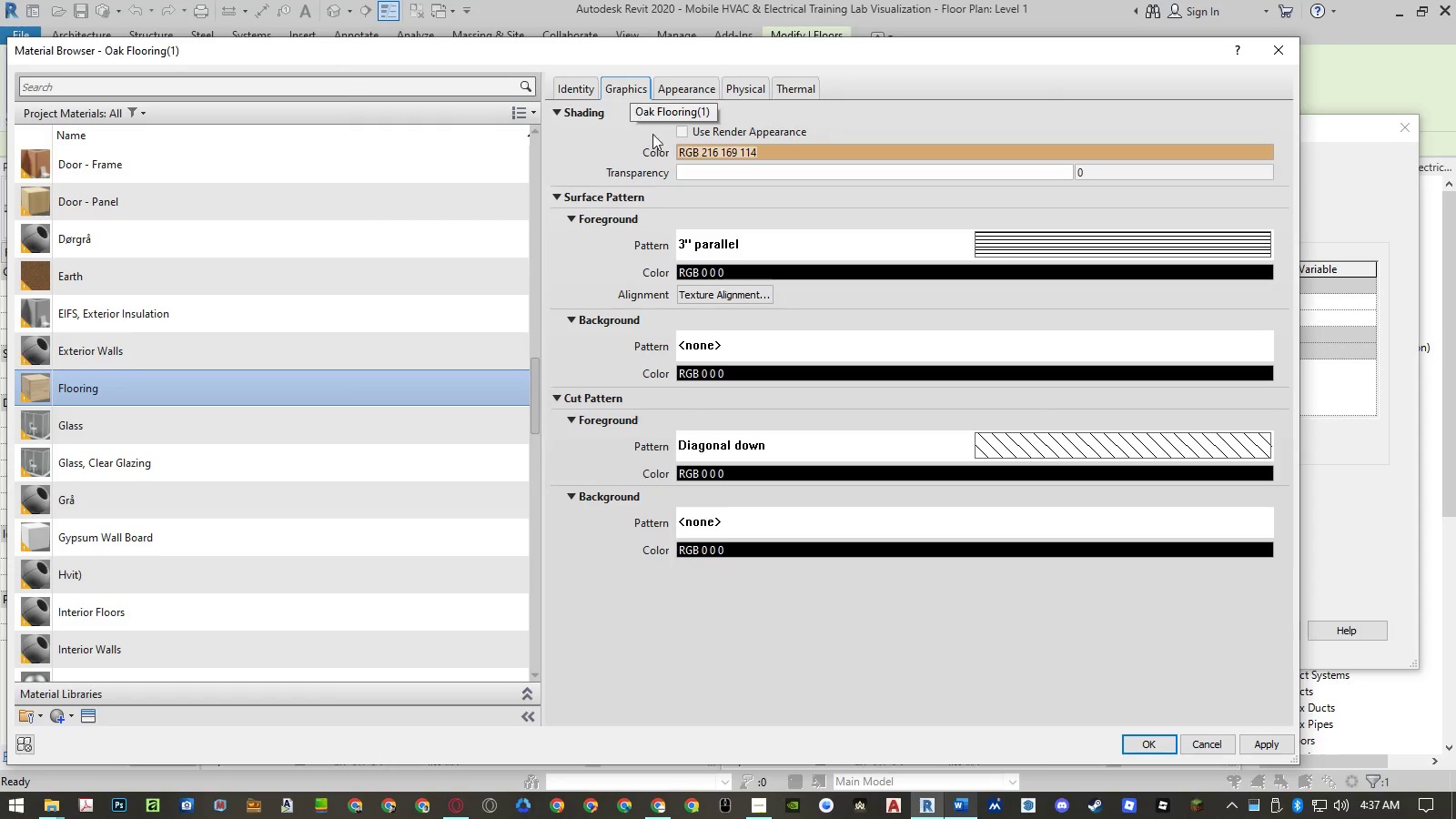 
wait(9.09)
 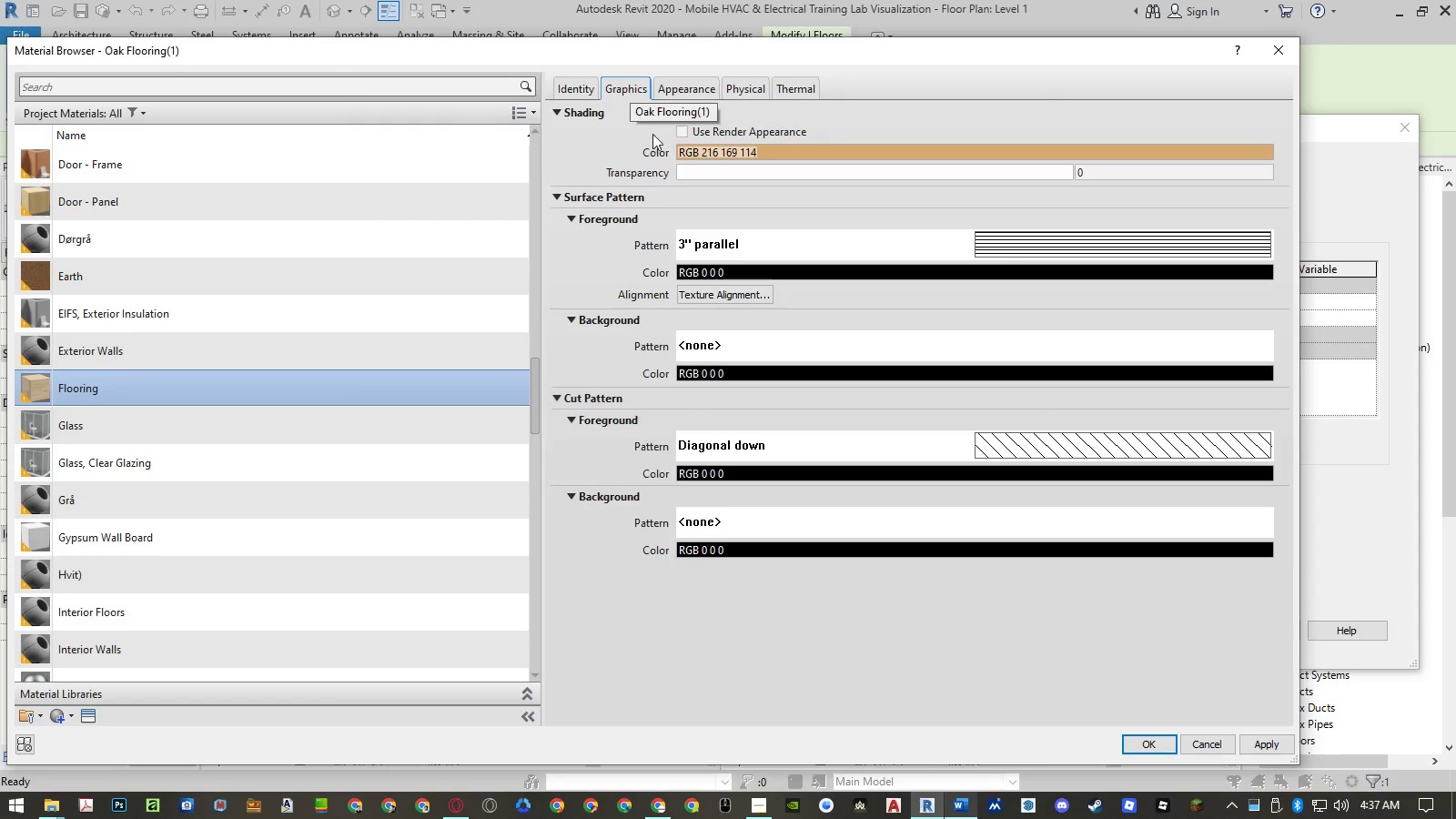 
left_click([705, 93])
 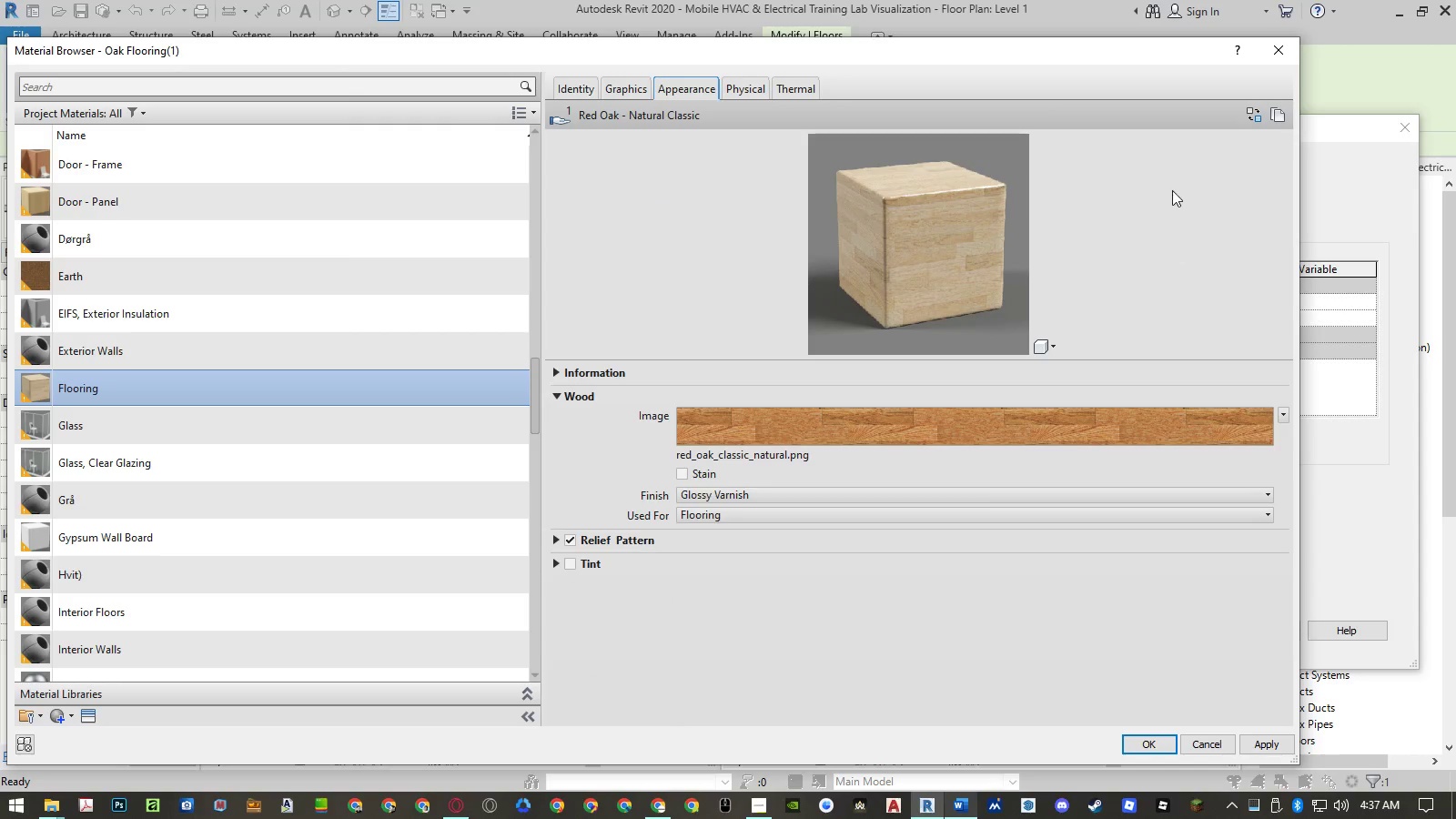 
left_click([1254, 112])
 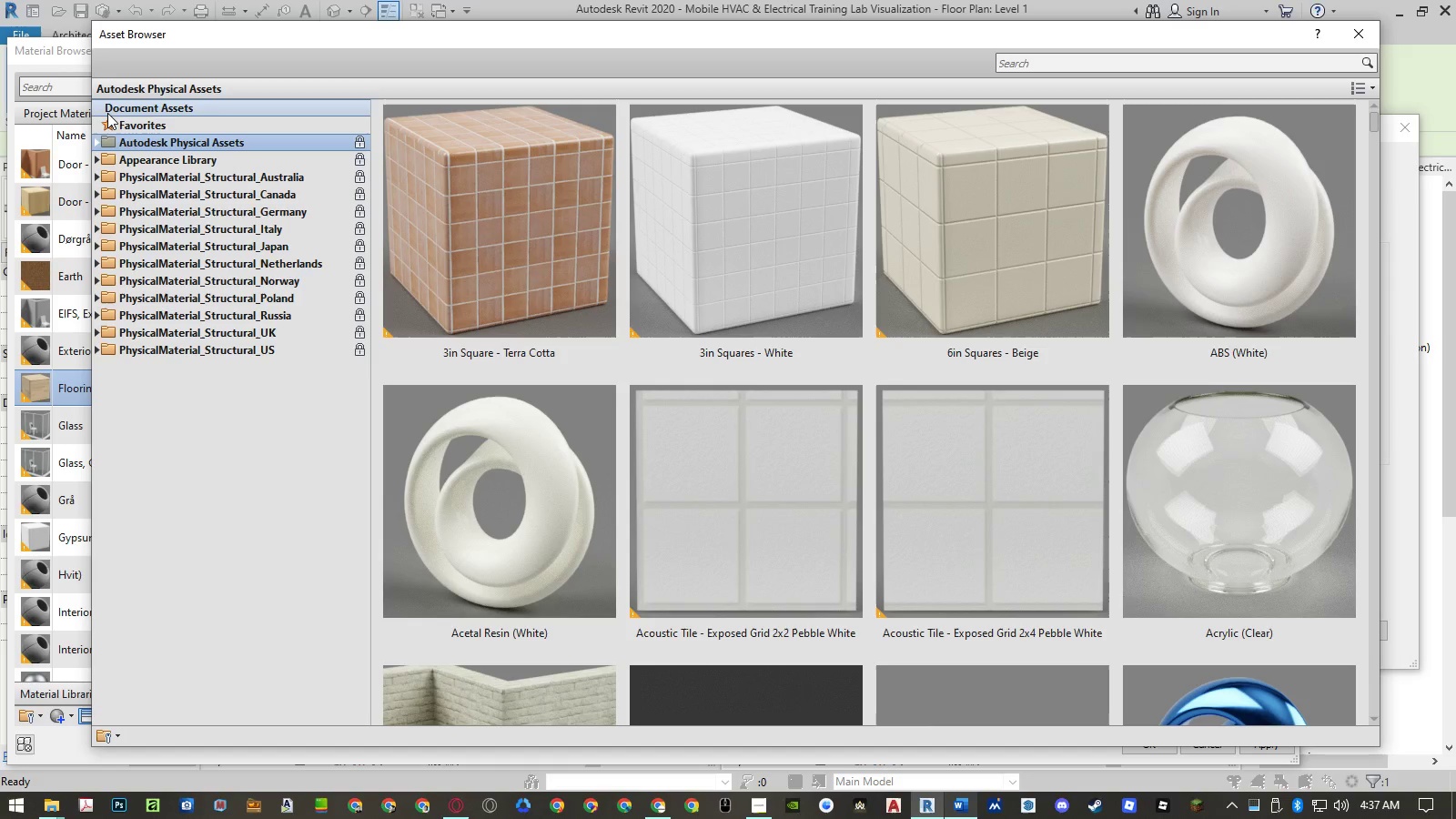 
double_click([130, 160])
 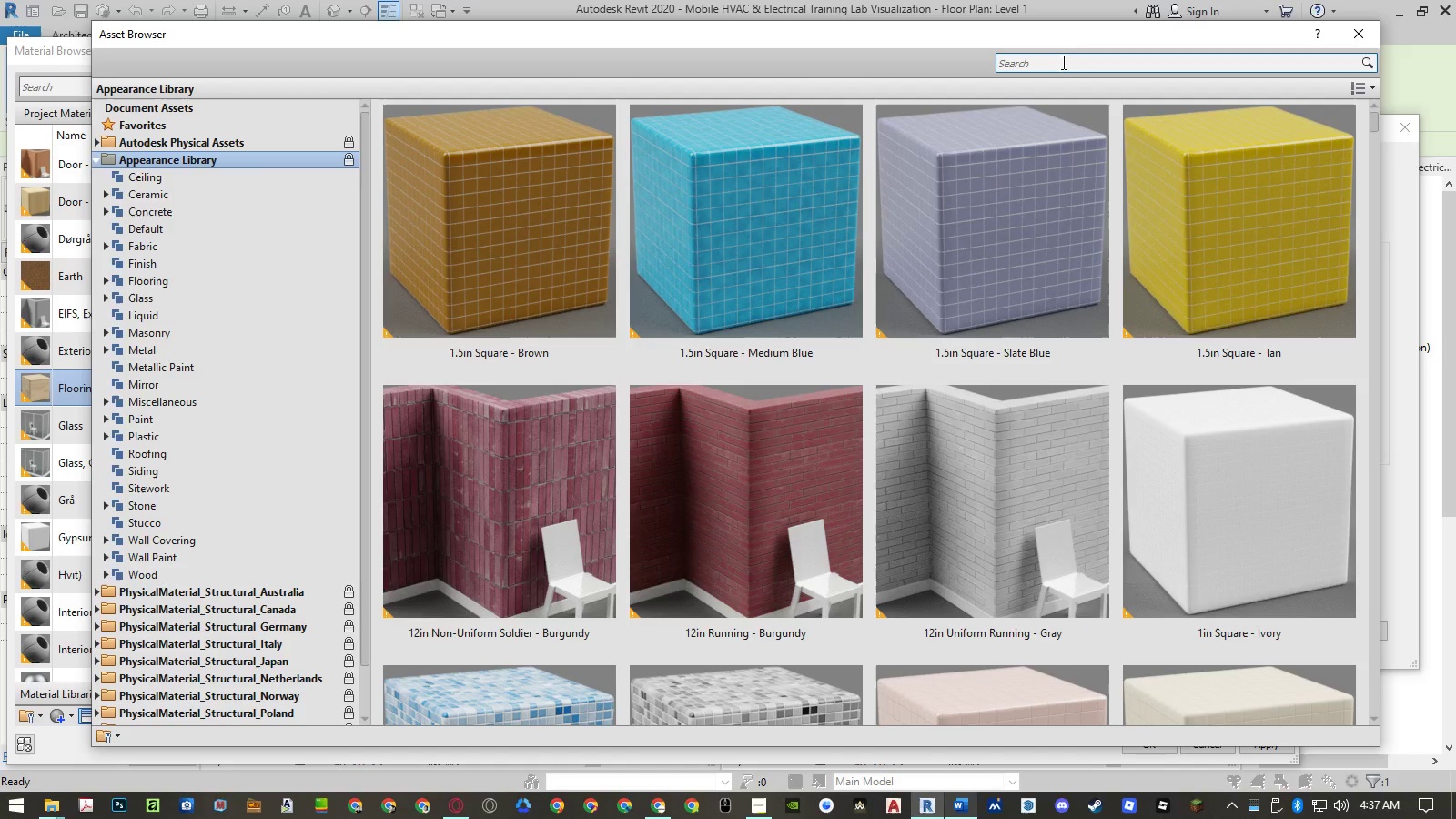 
left_click([1065, 66])
 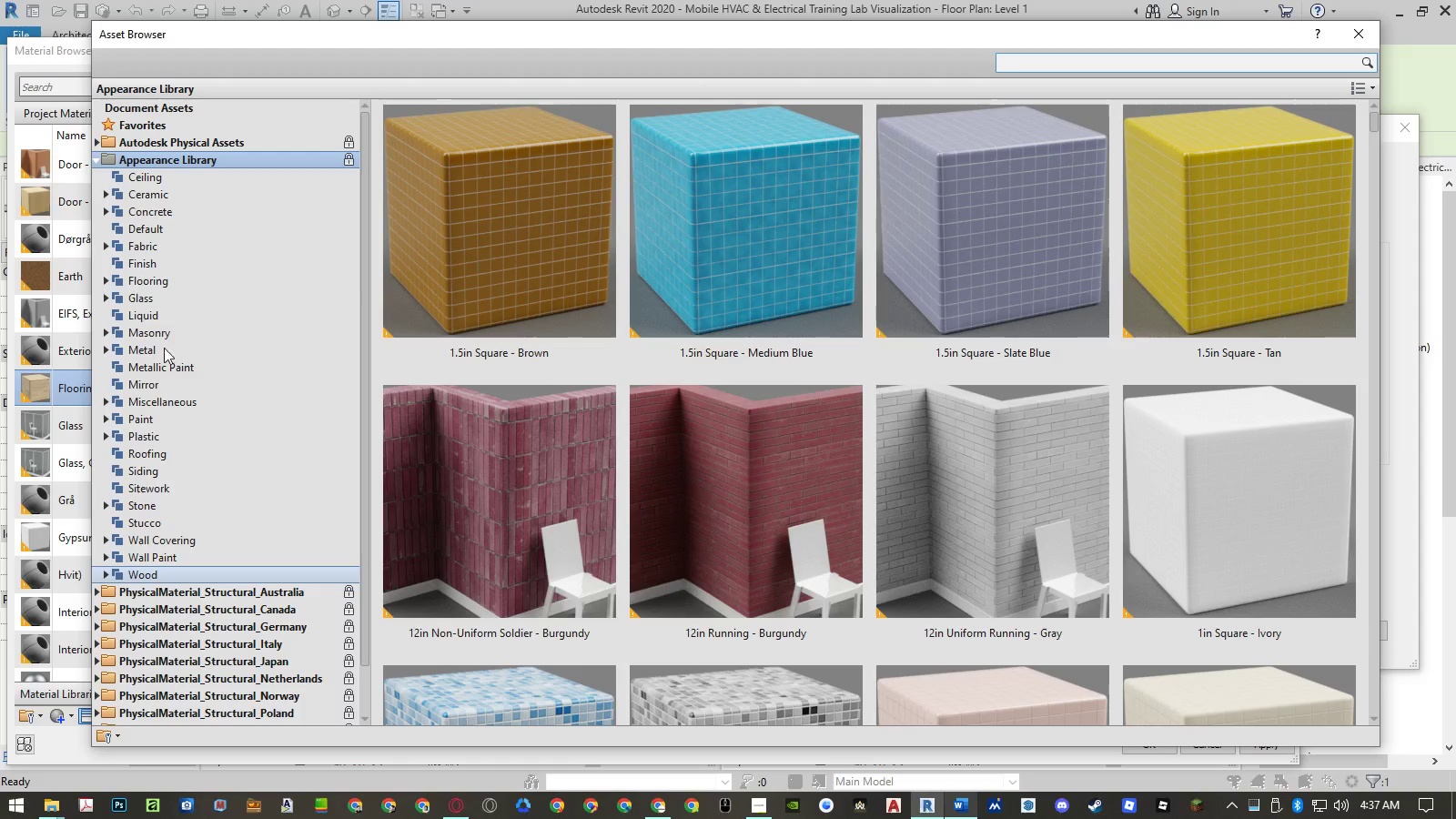 
double_click([163, 288])
 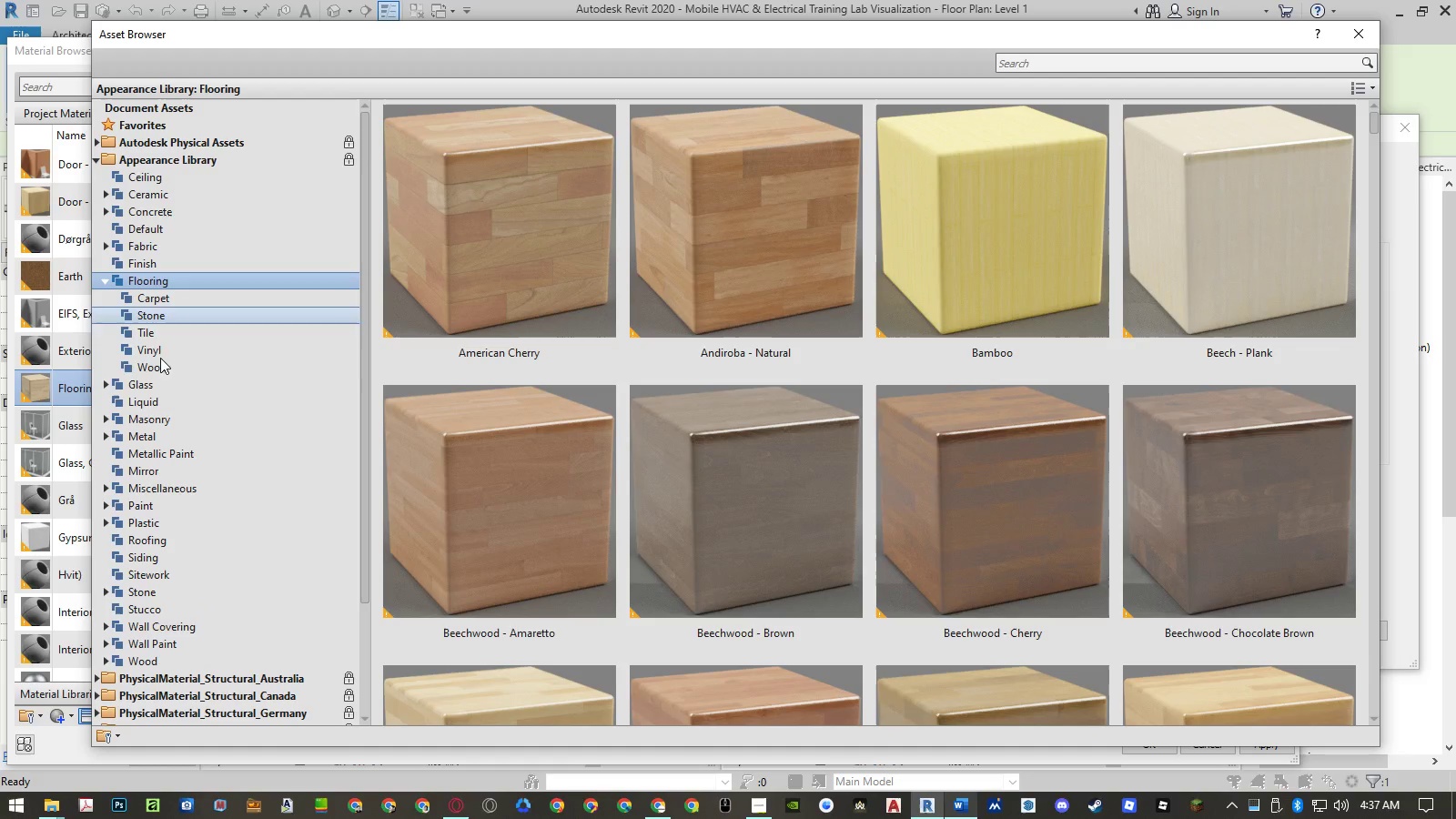 
left_click([162, 368])
 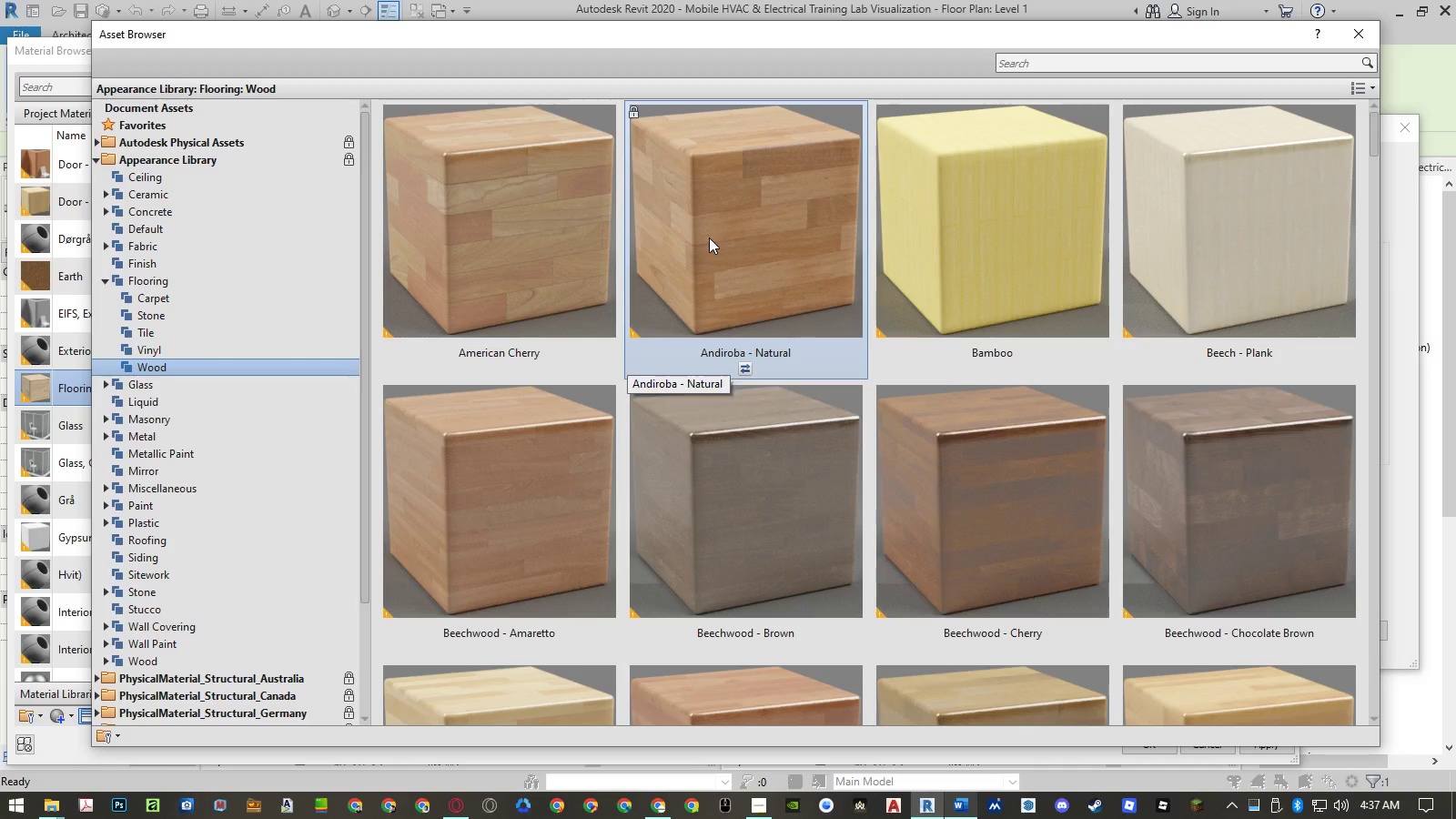 
left_click([533, 269])
 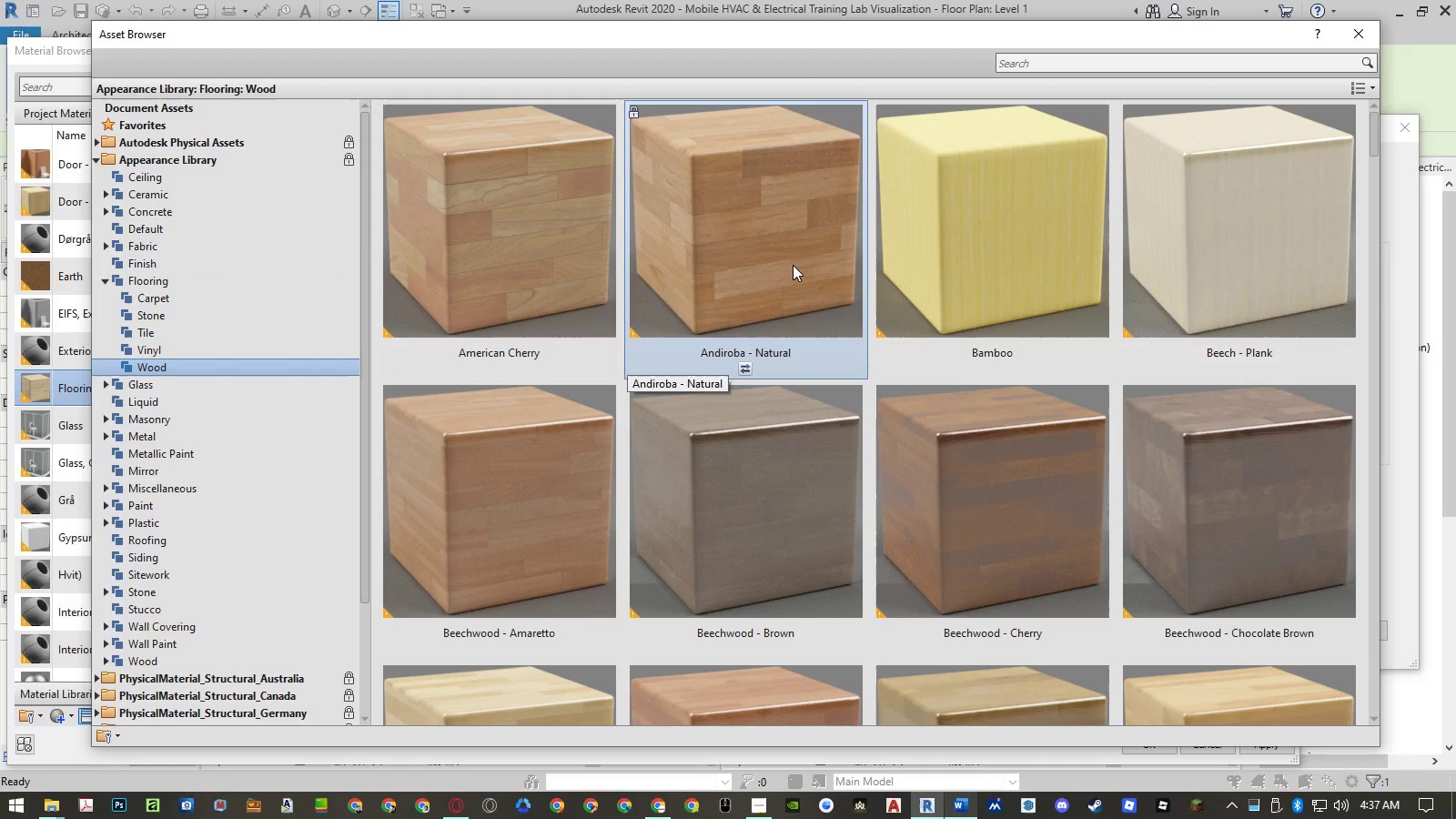 
scroll: coordinate [706, 269], scroll_direction: up, amount: 5.0
 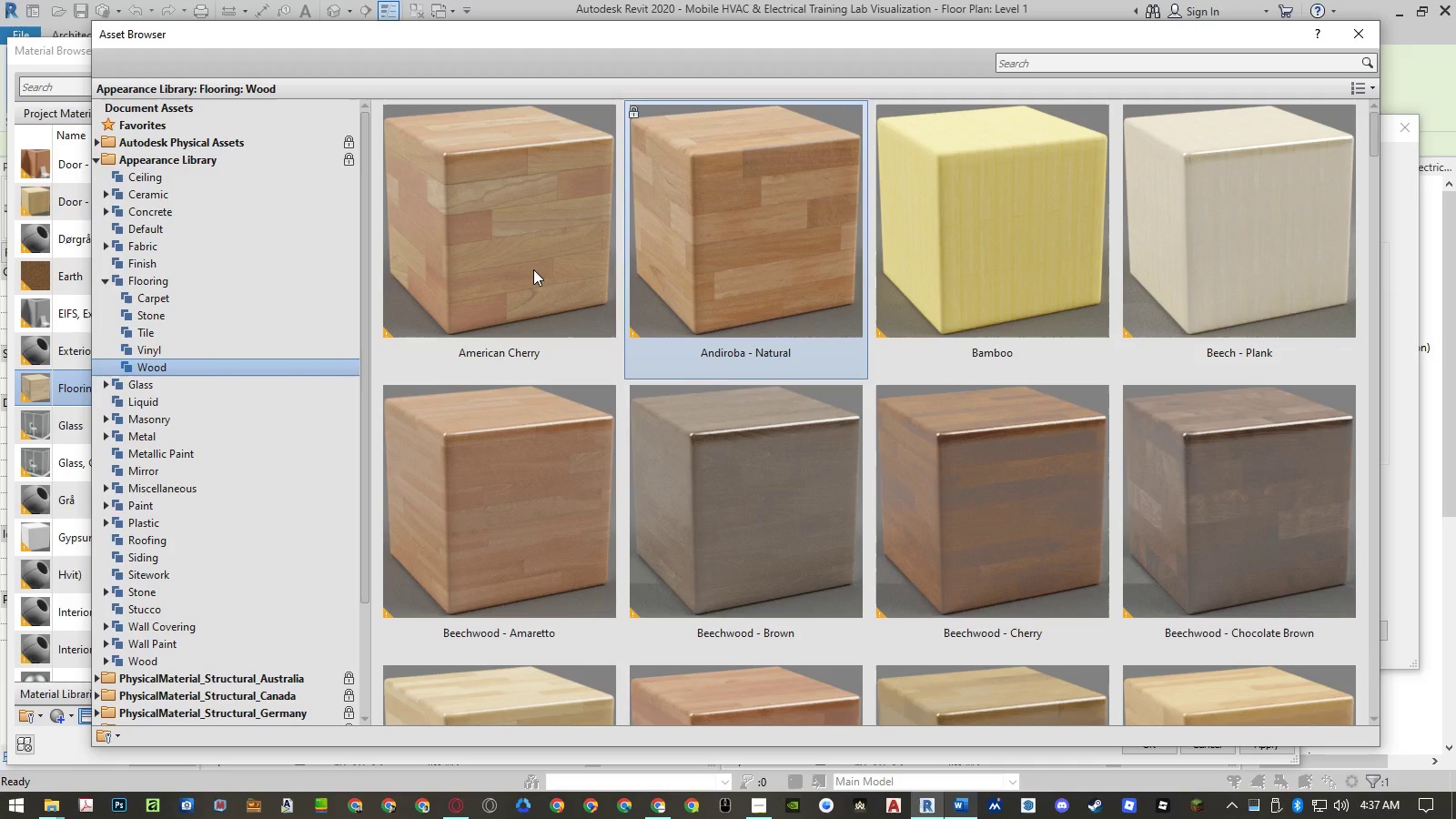 
key(ArrowDown)
 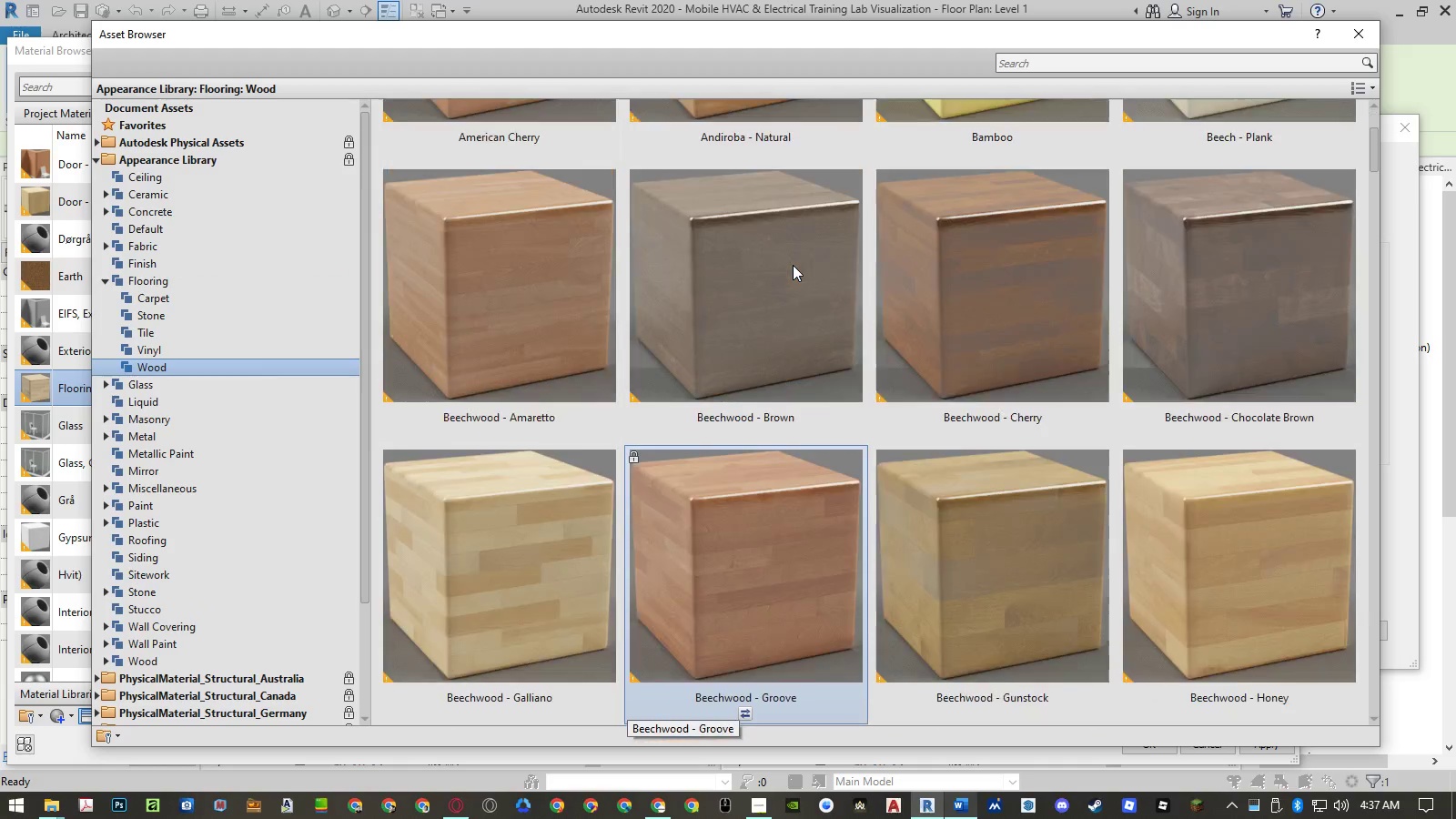 
key(ArrowDown)
 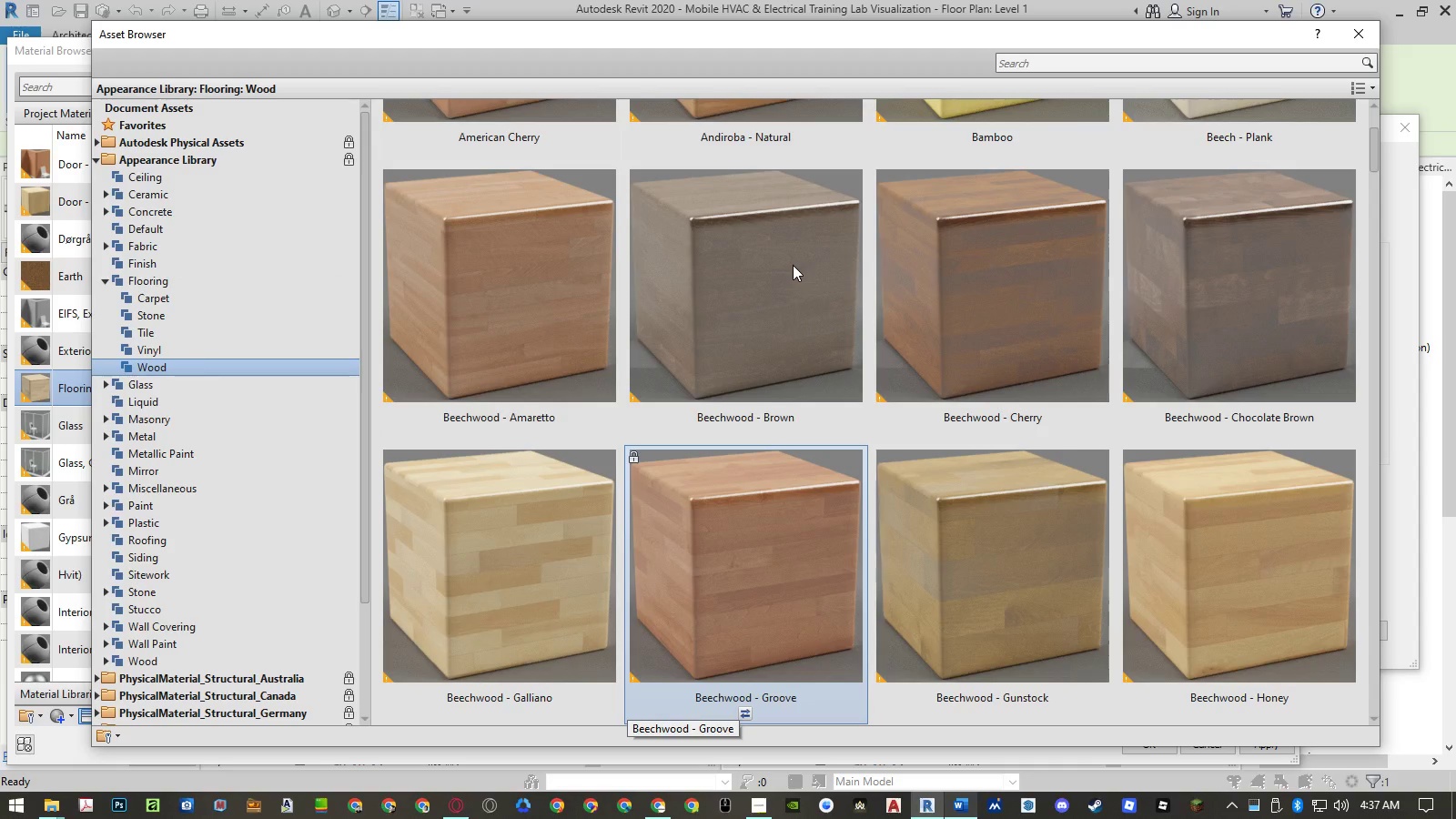 
key(ArrowLeft)
 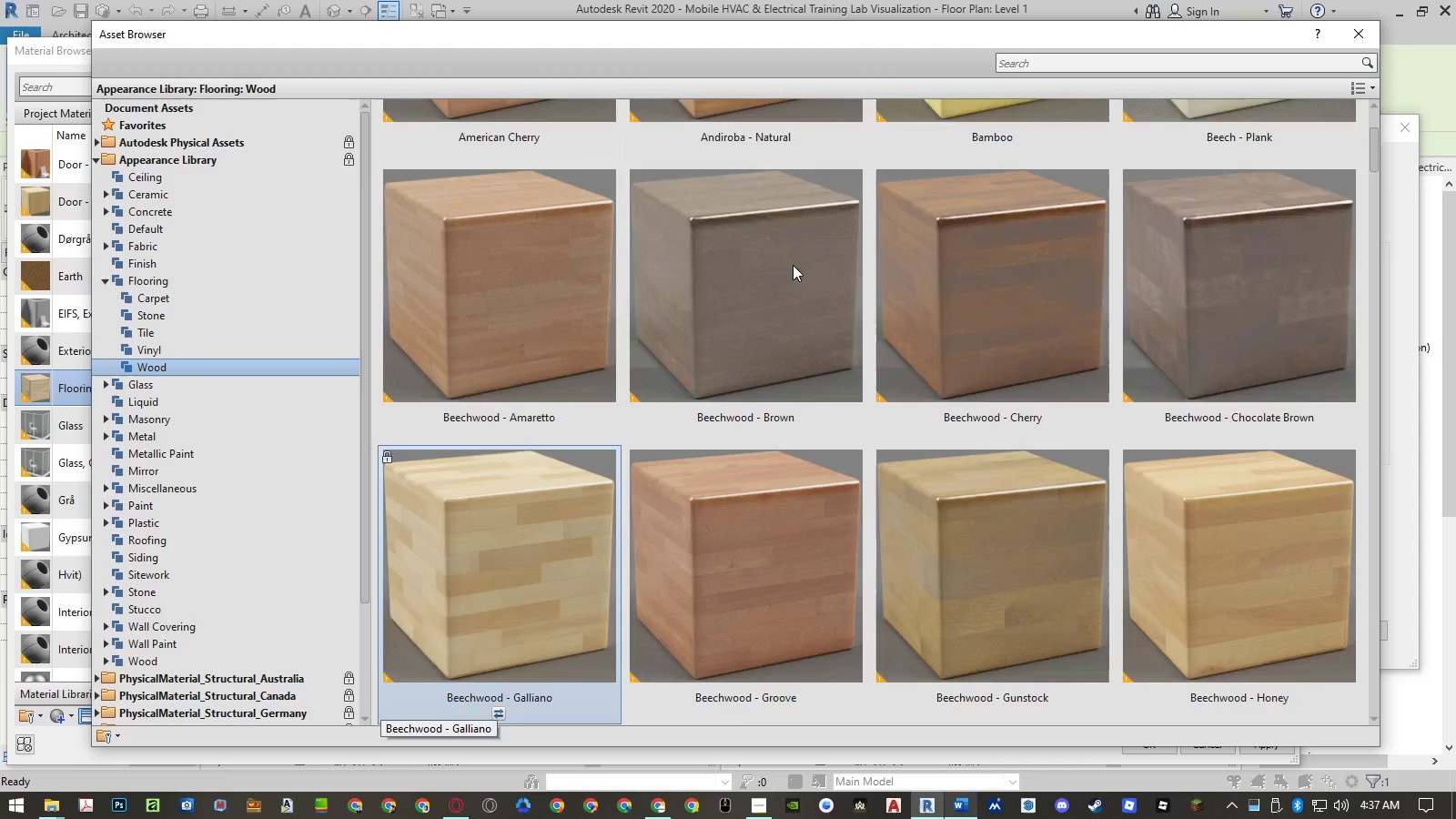 
key(ArrowDown)
 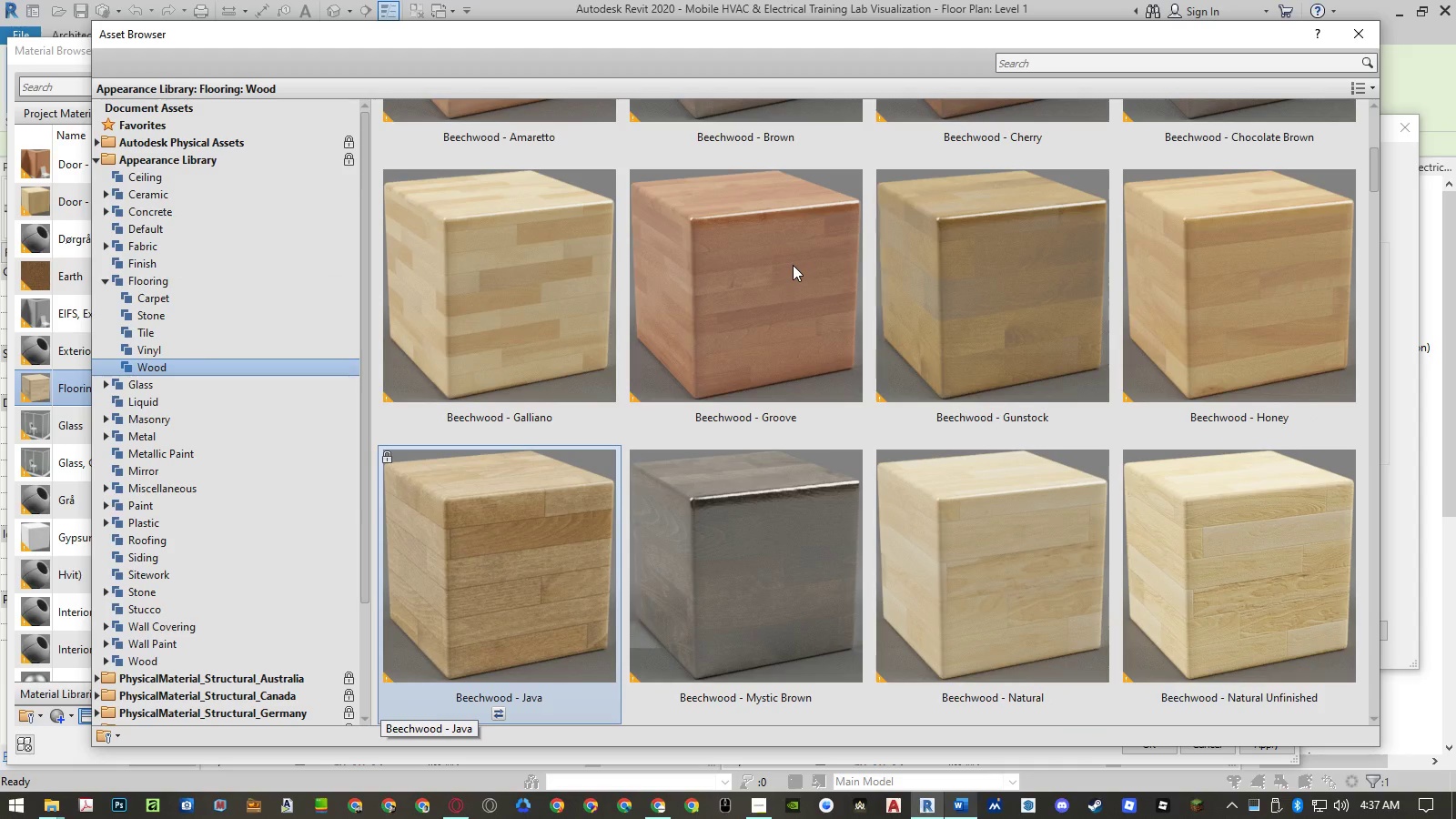 
key(ArrowDown)
 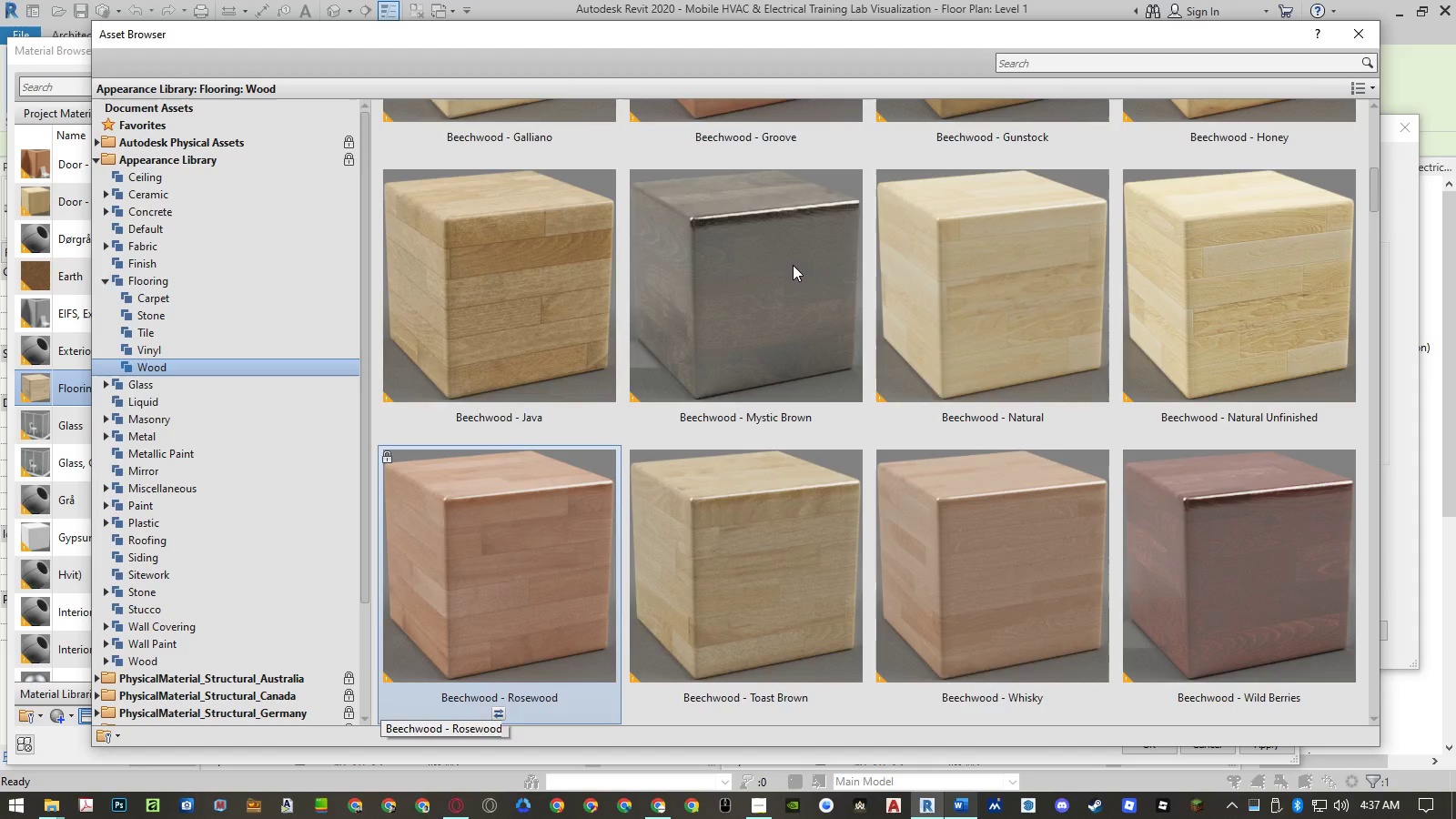 
key(ArrowDown)
 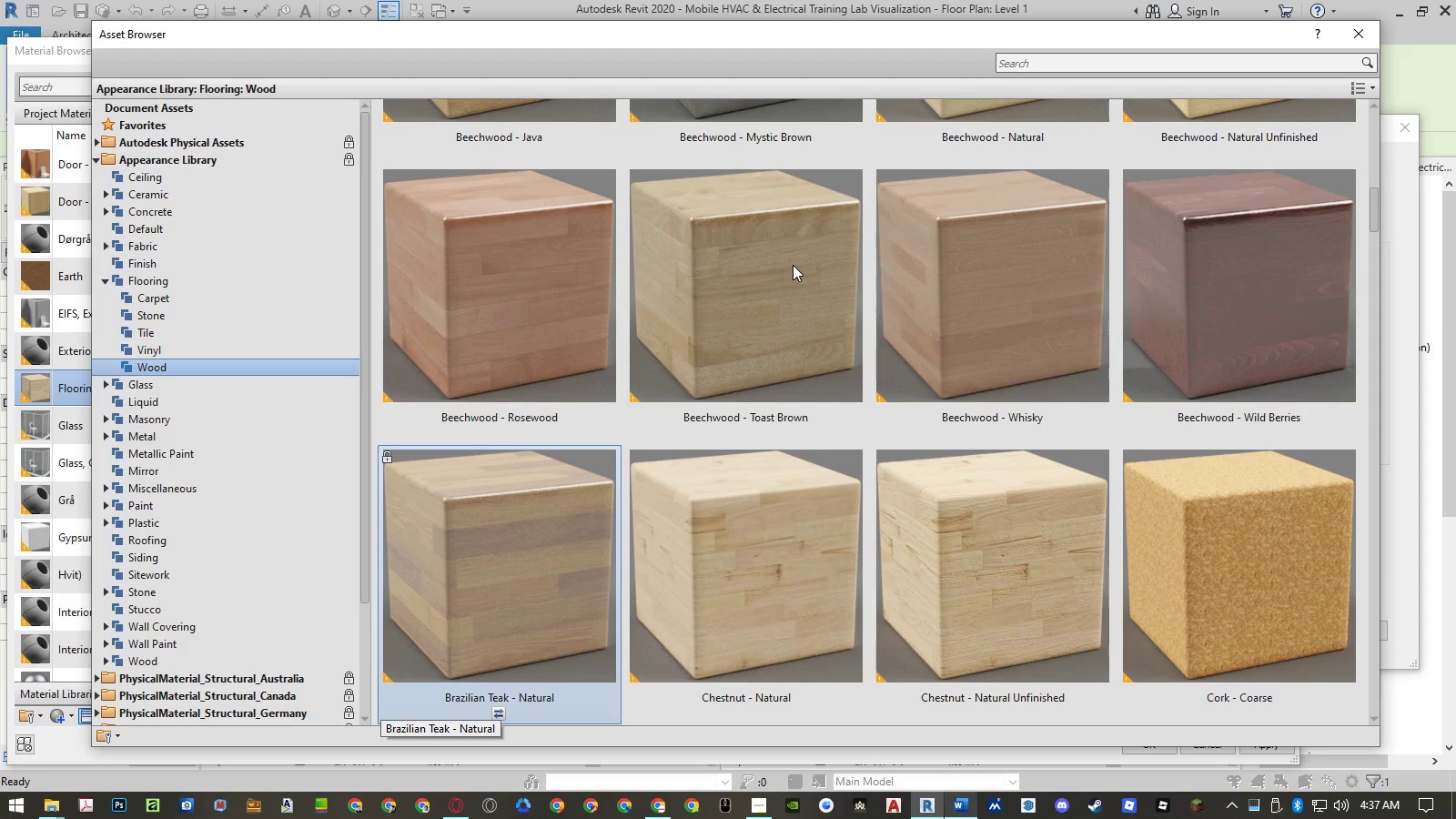 
key(ArrowDown)
 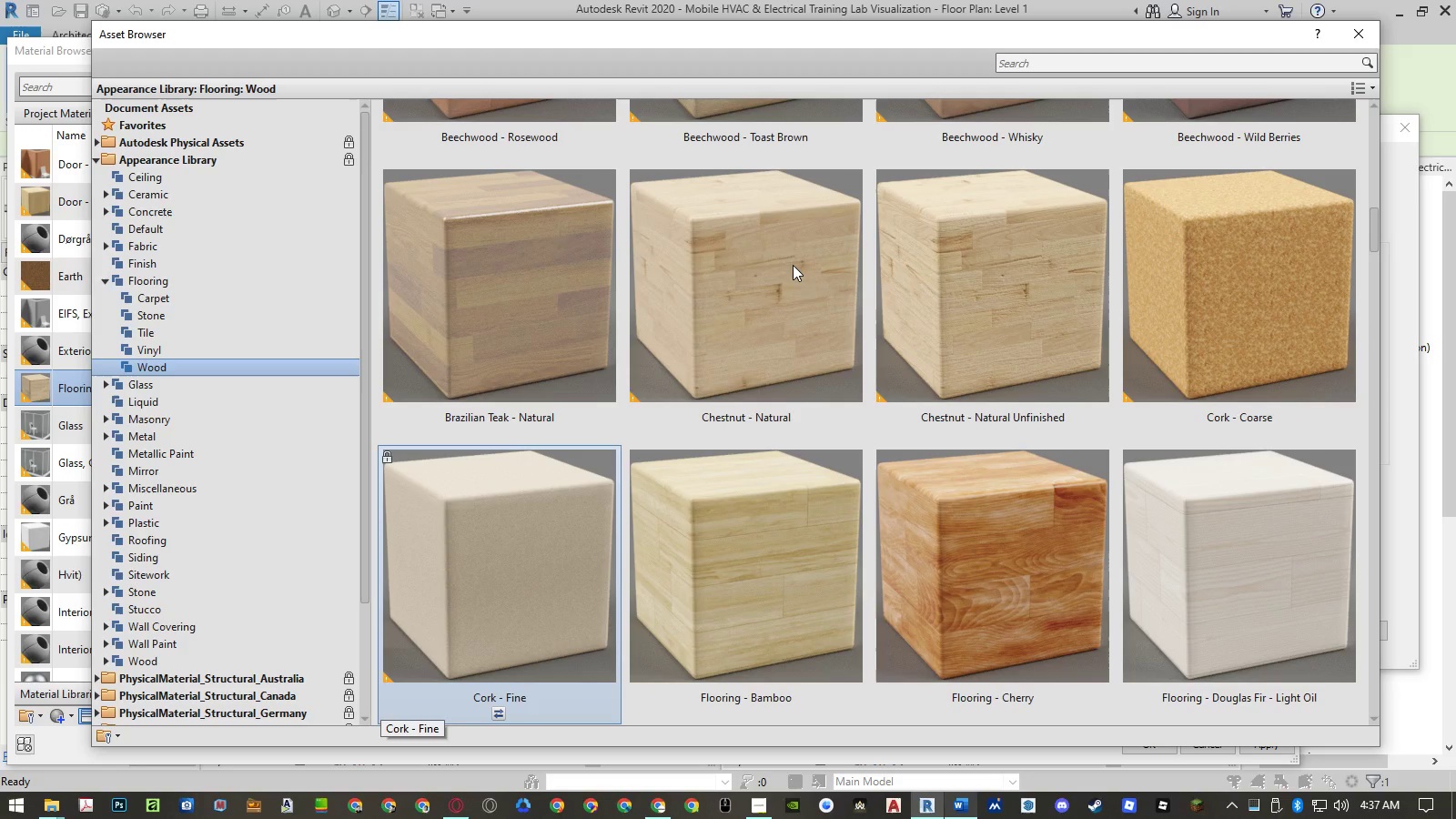 
key(ArrowRight)
 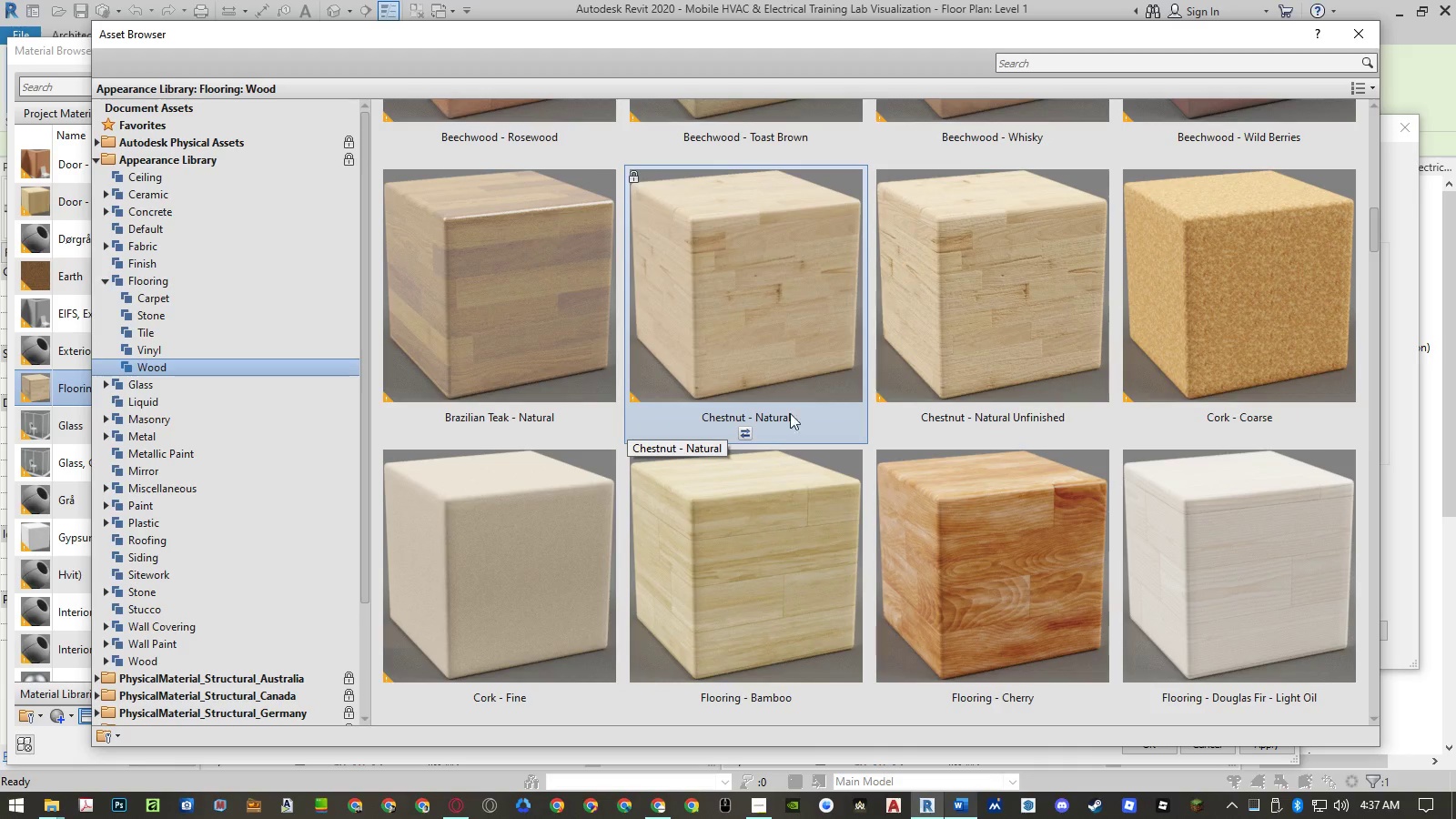 
mouse_move([762, 637])
 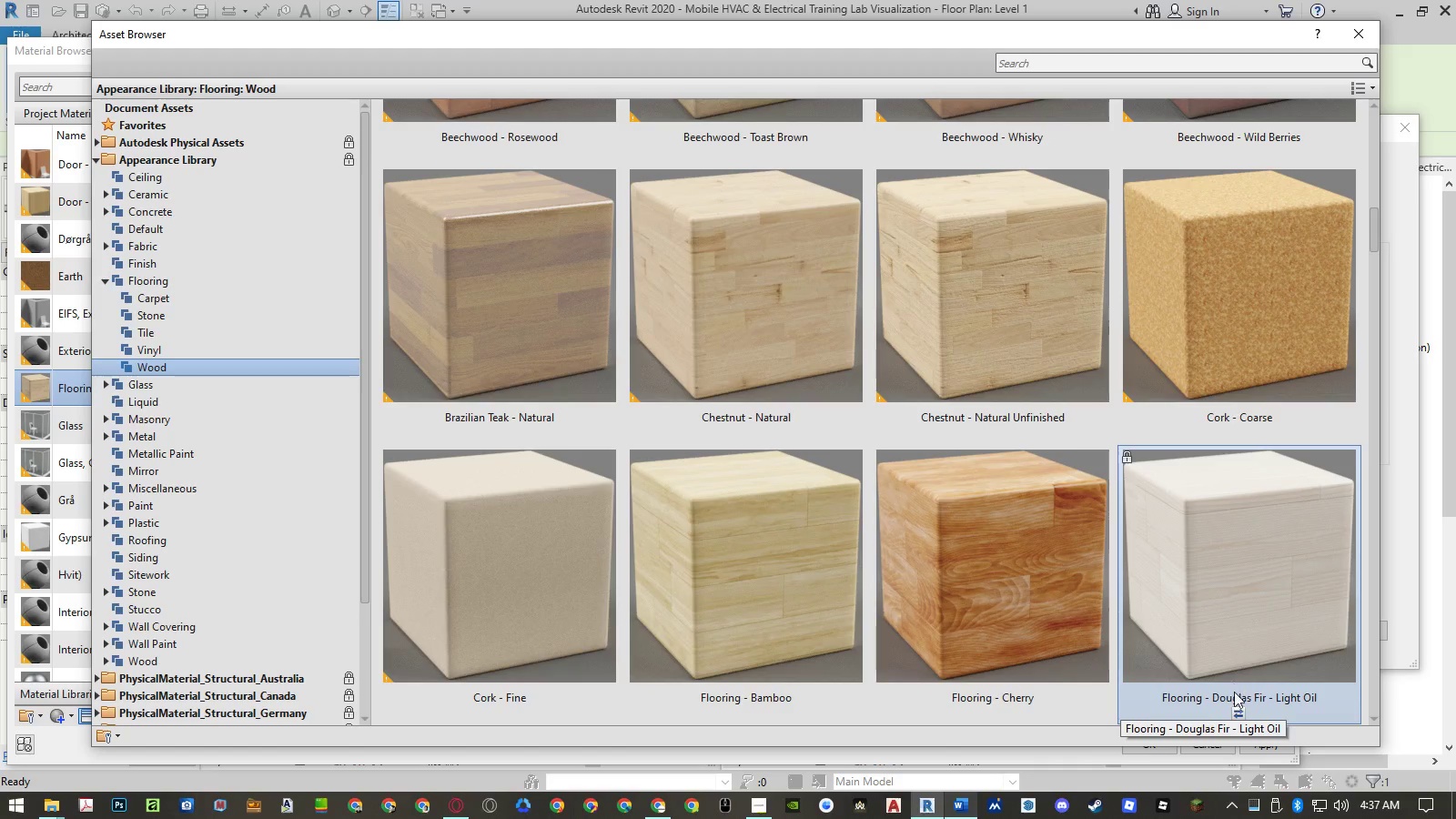 
left_click([1236, 709])
 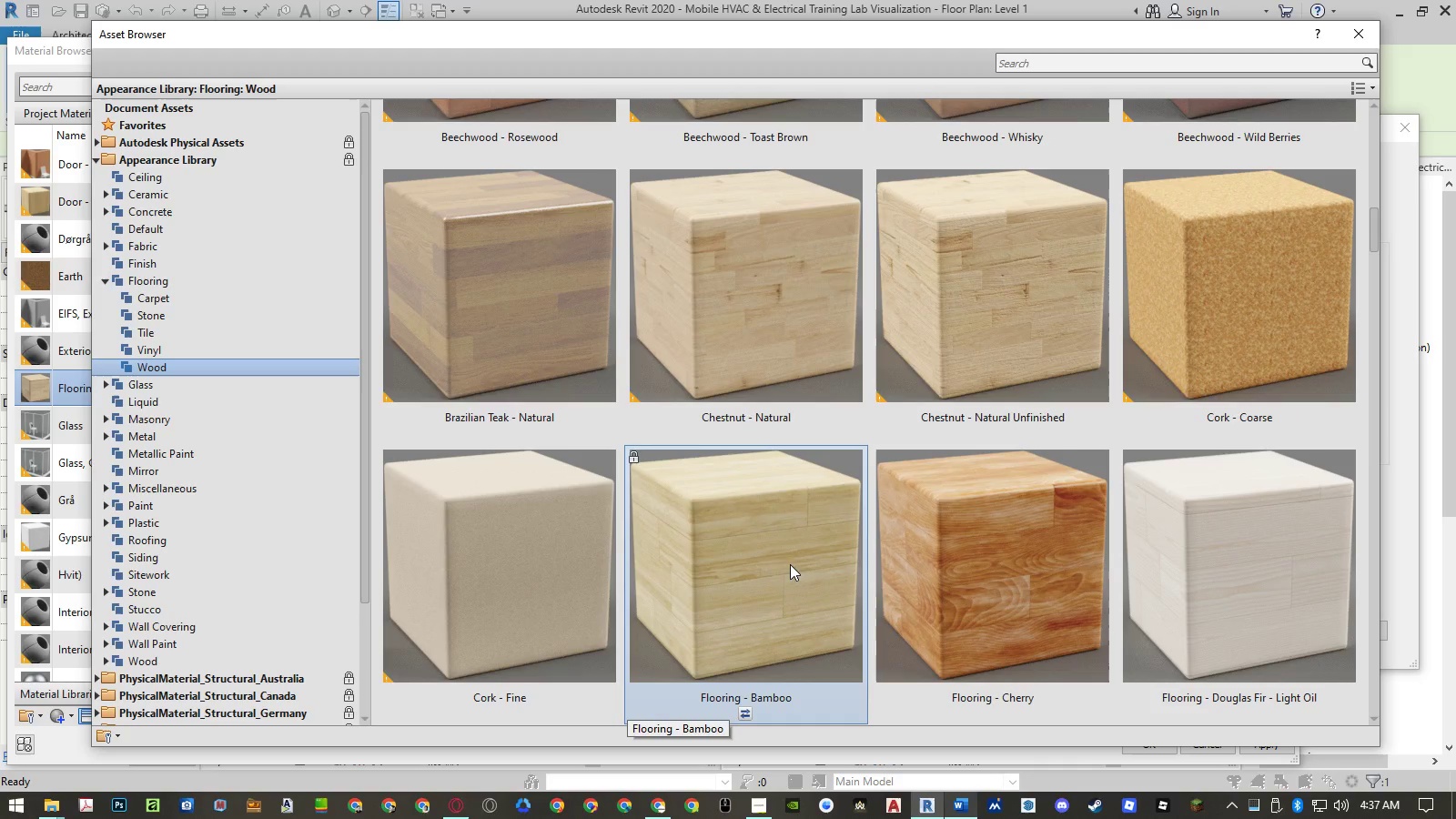 
left_click([766, 549])
 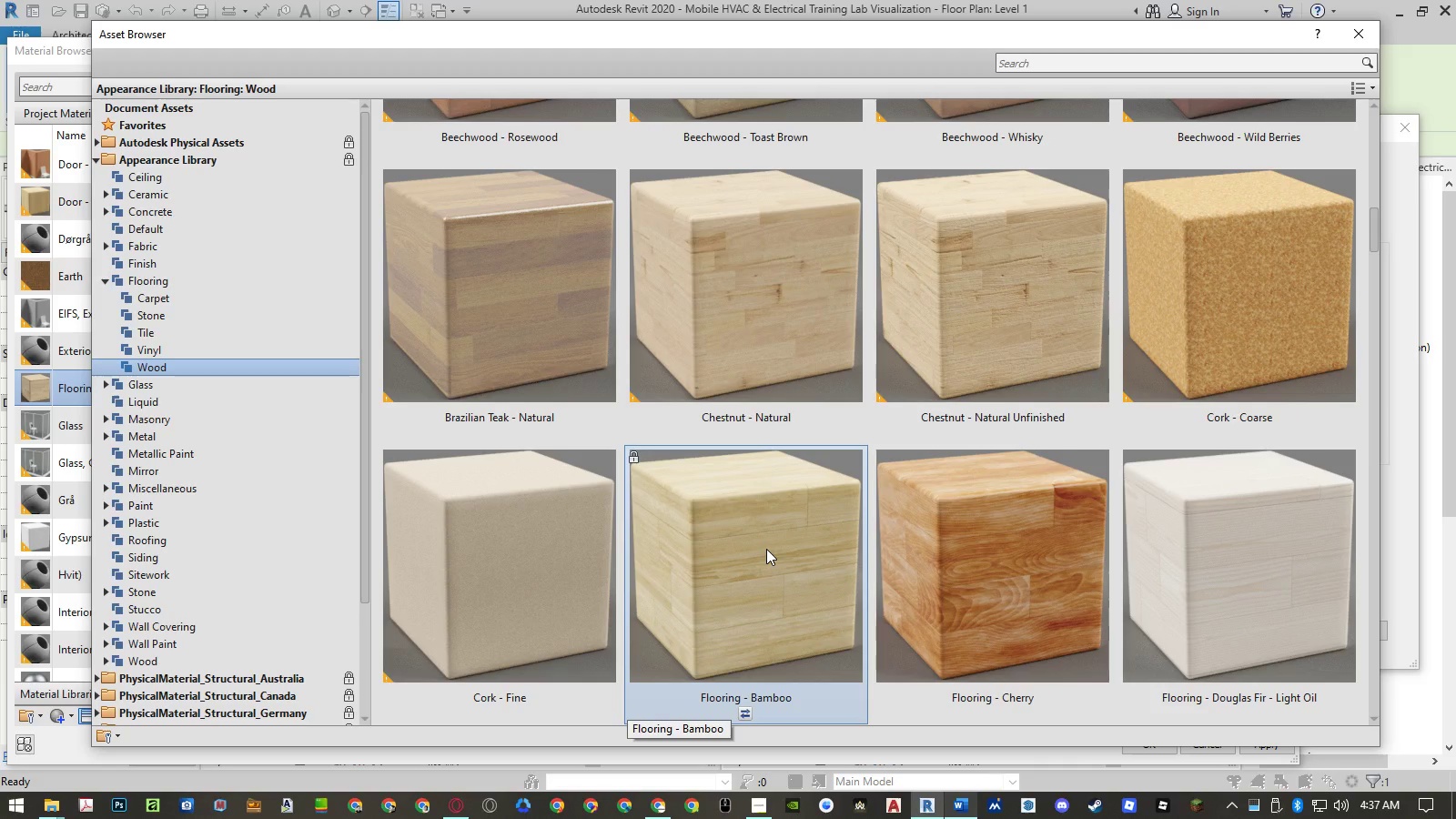 
key(ArrowDown)
 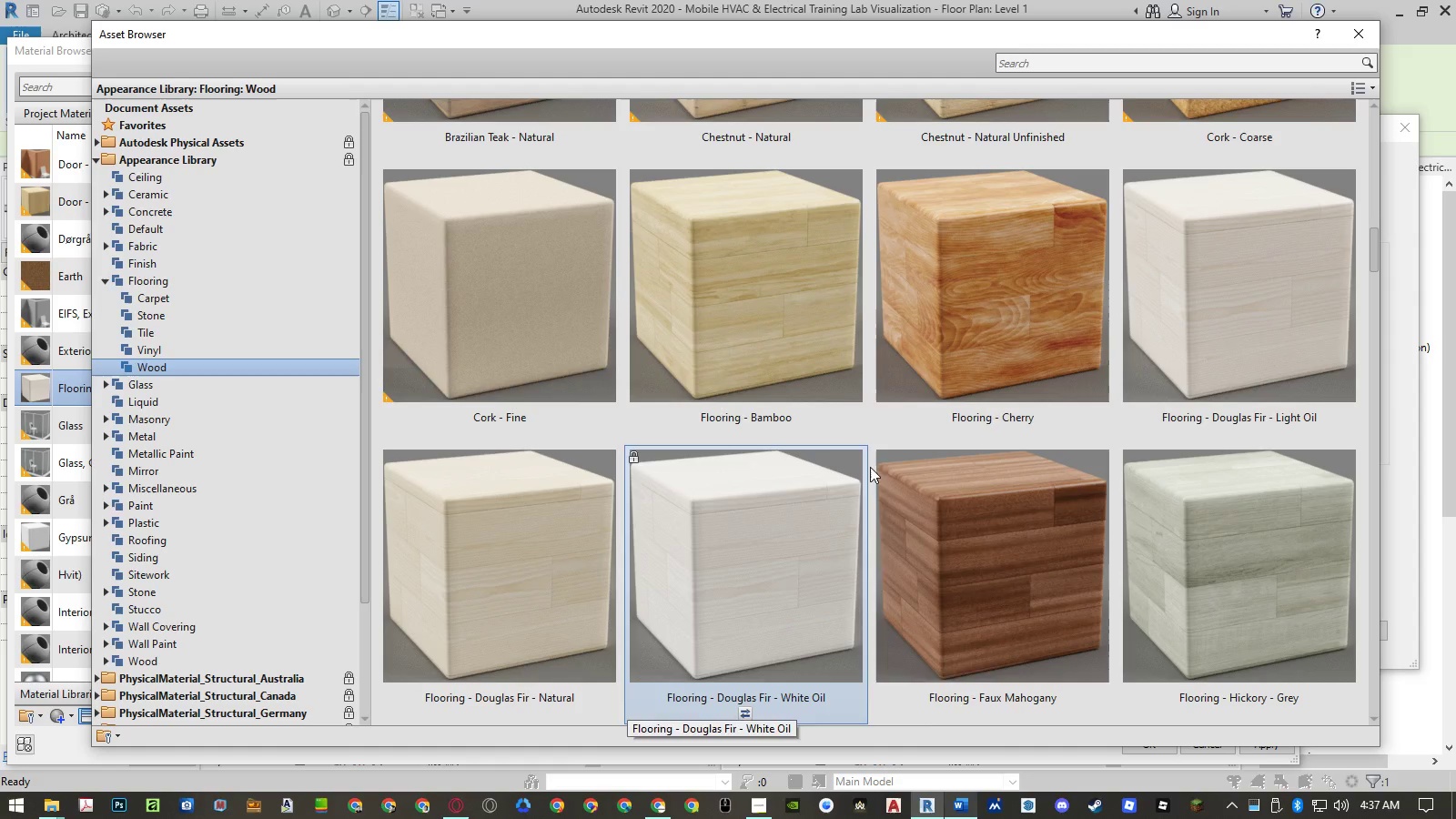 
wait(6.25)
 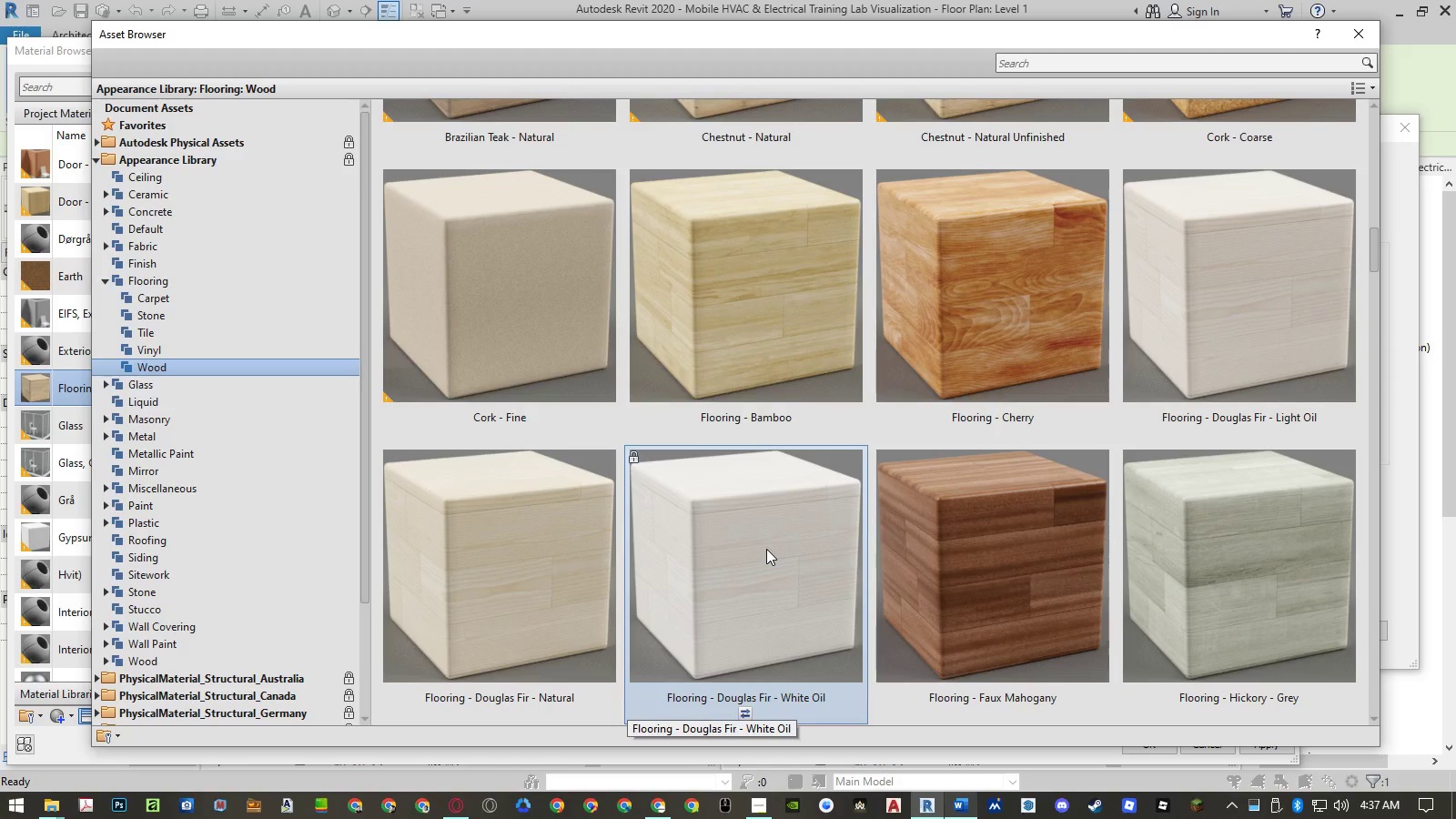 
left_click([992, 430])
 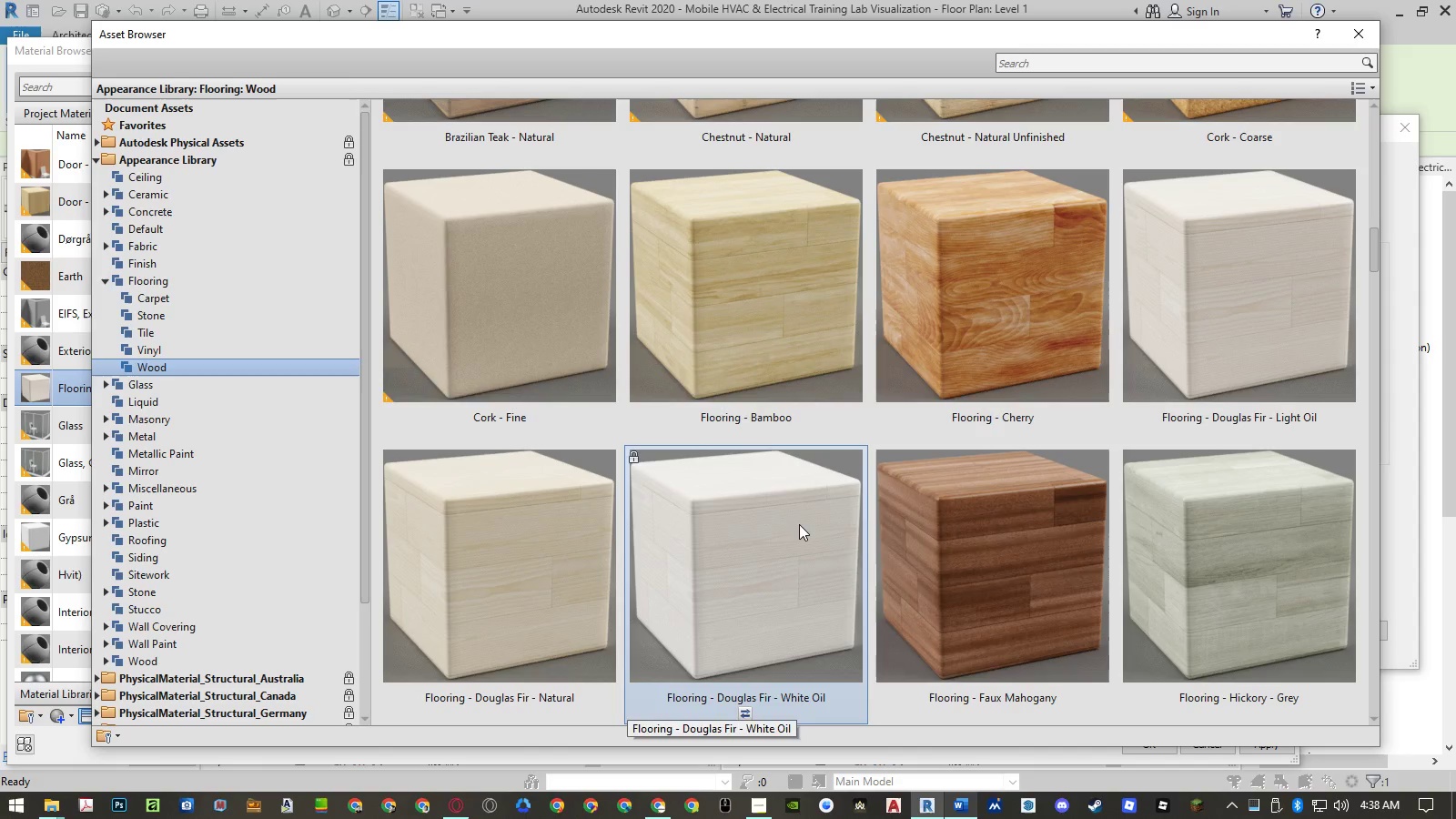 
left_click([798, 525])
 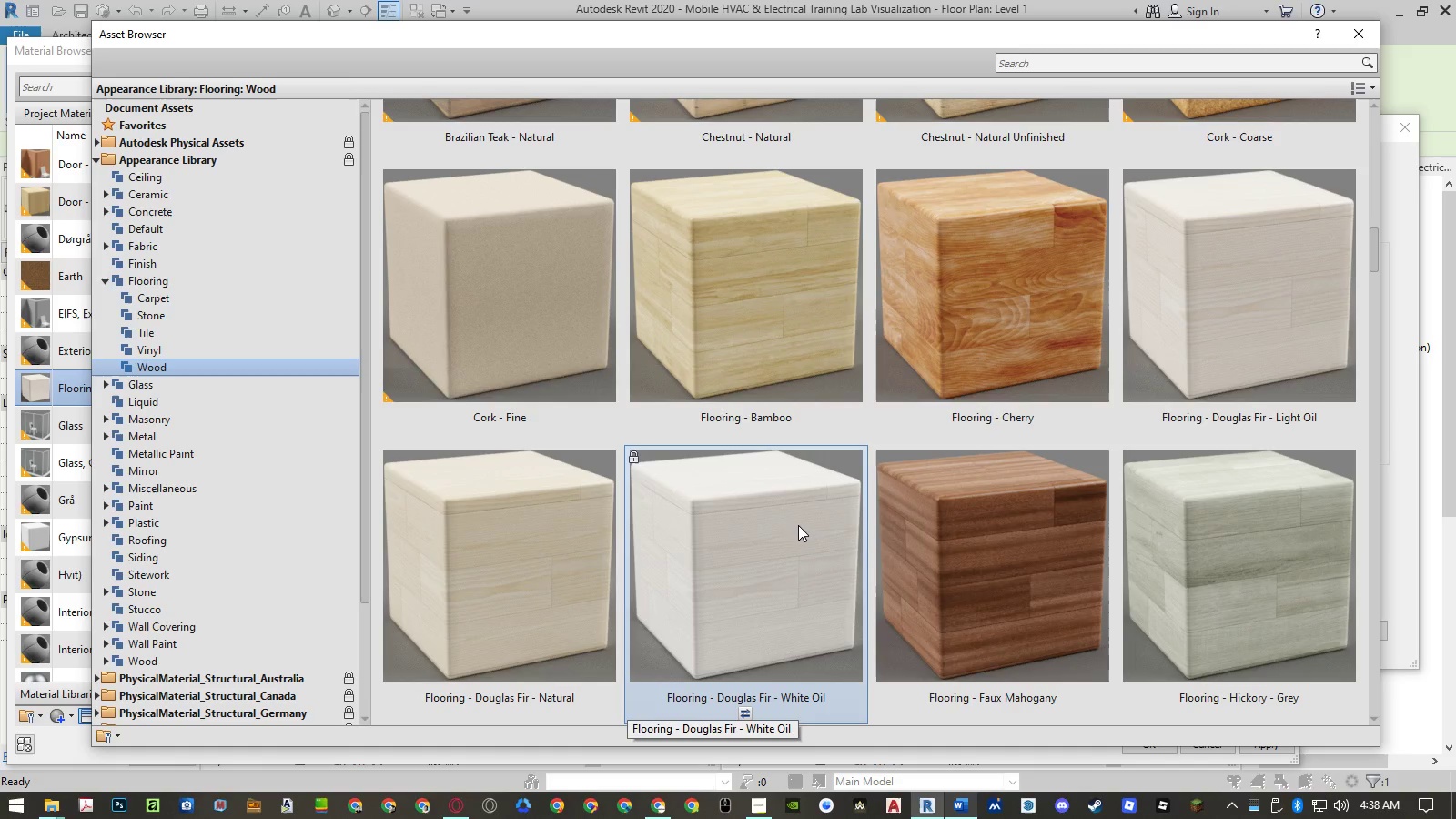 
key(ArrowDown)
 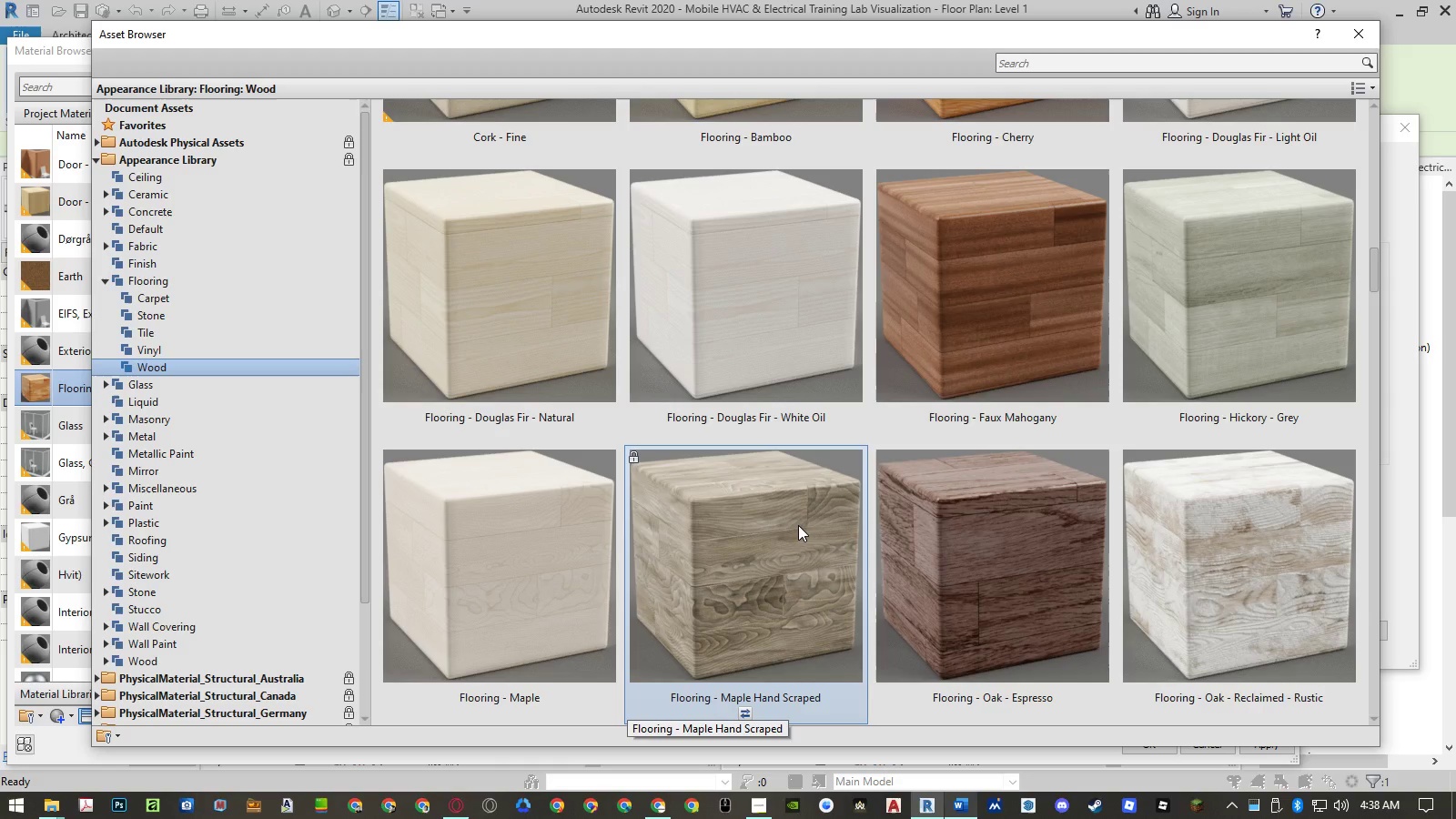 
wait(7.23)
 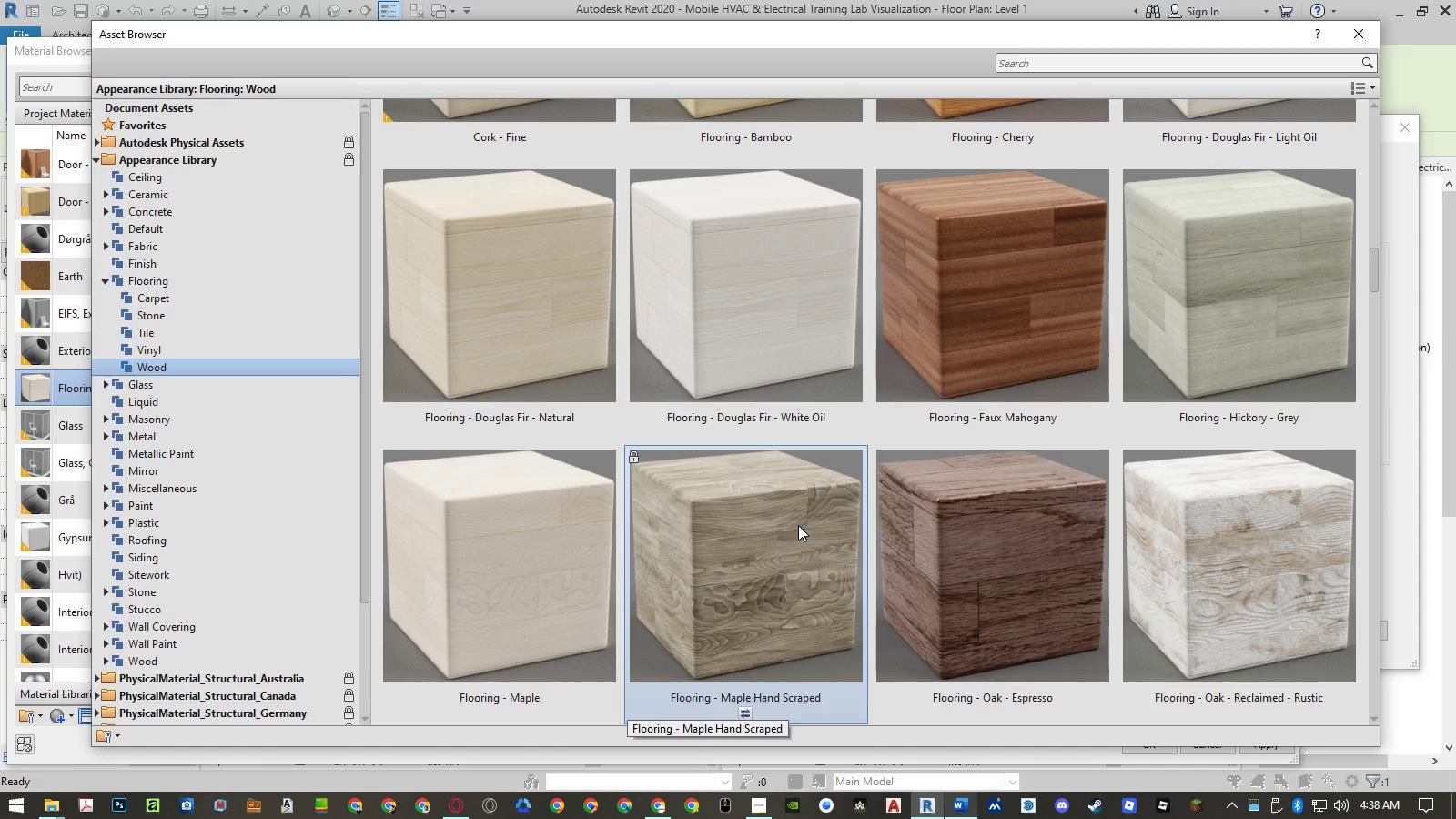 
key(ArrowUp)
 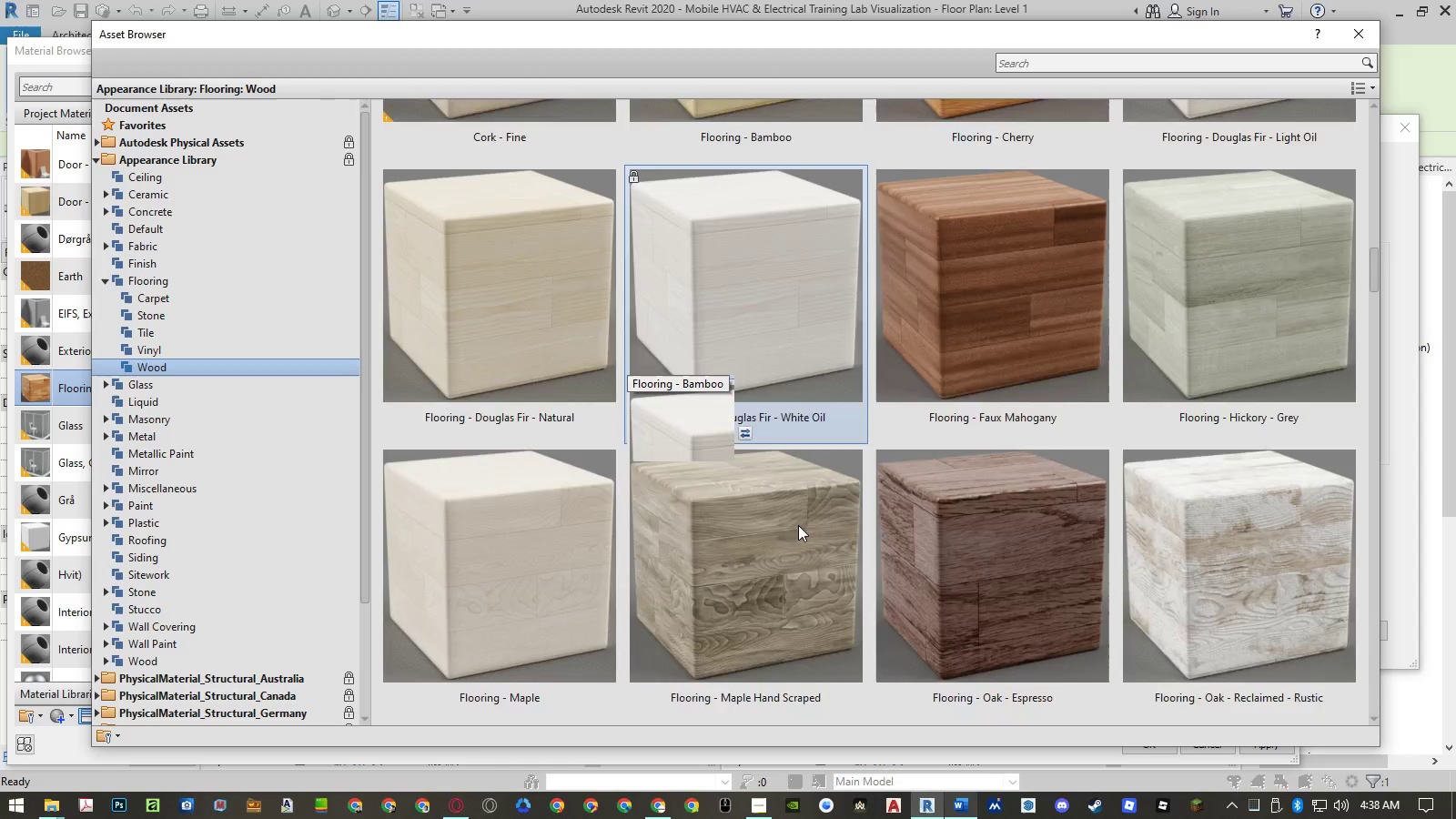 
key(ArrowUp)
 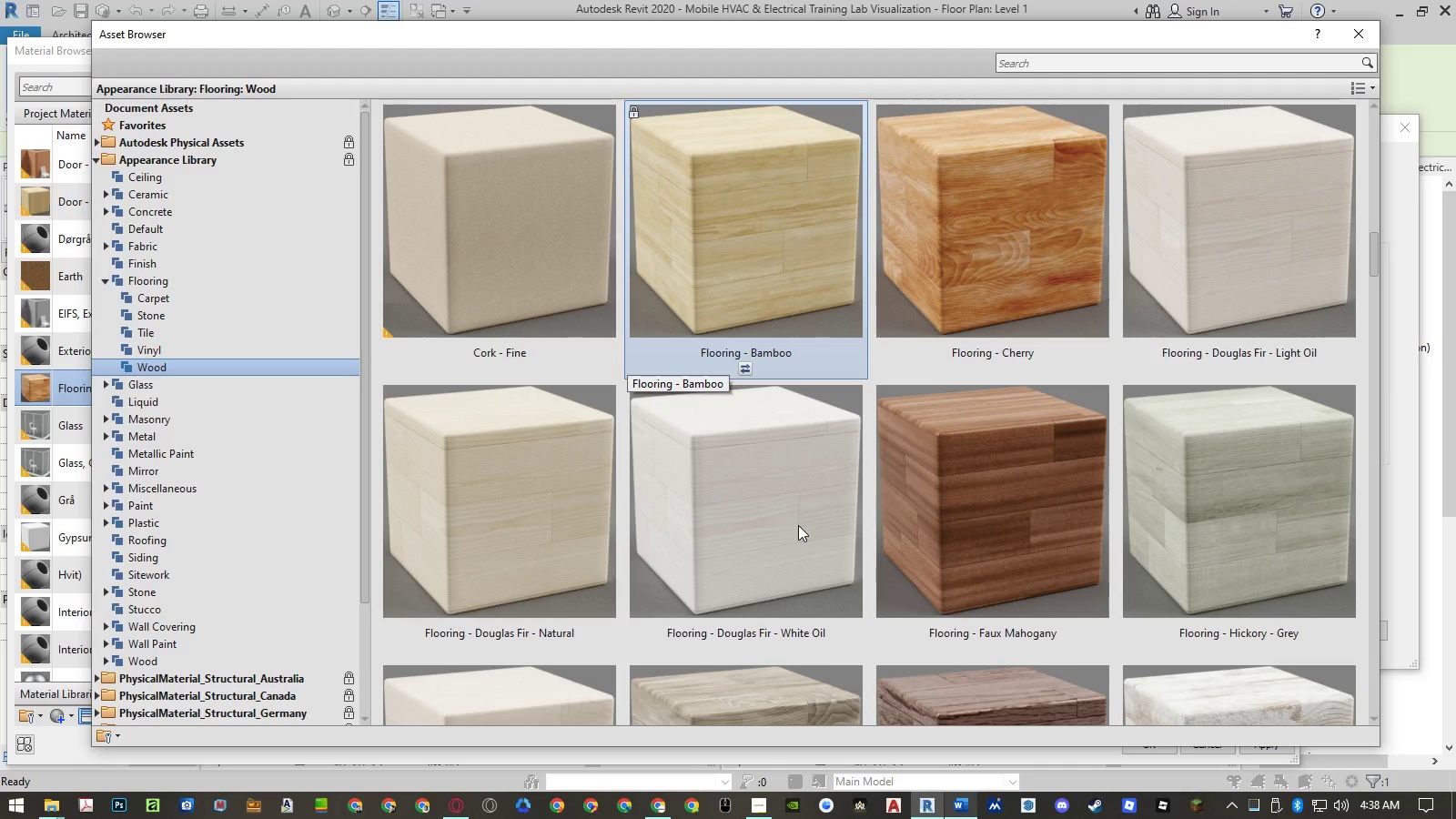 
key(ArrowDown)
 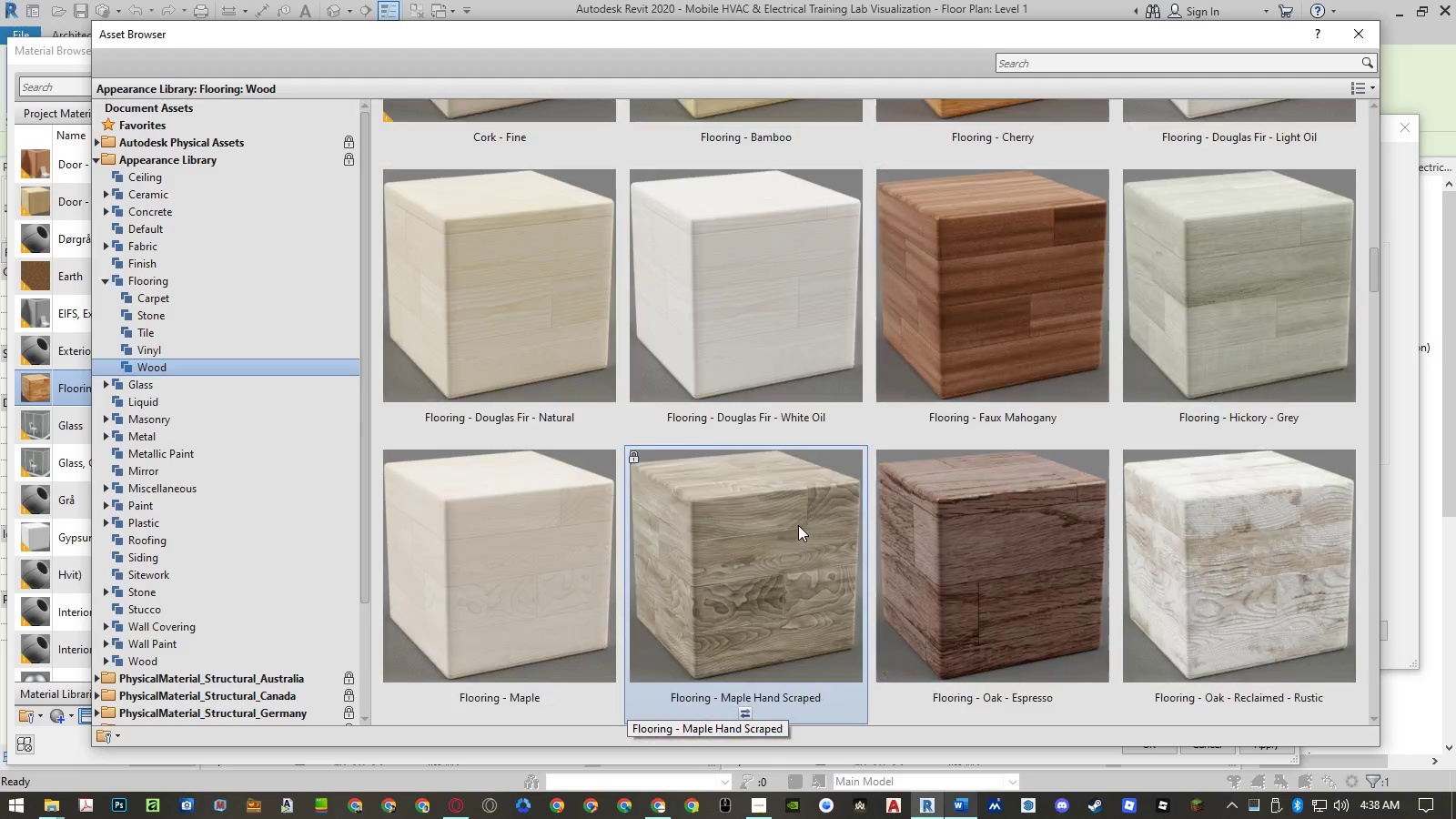 
key(ArrowDown)
 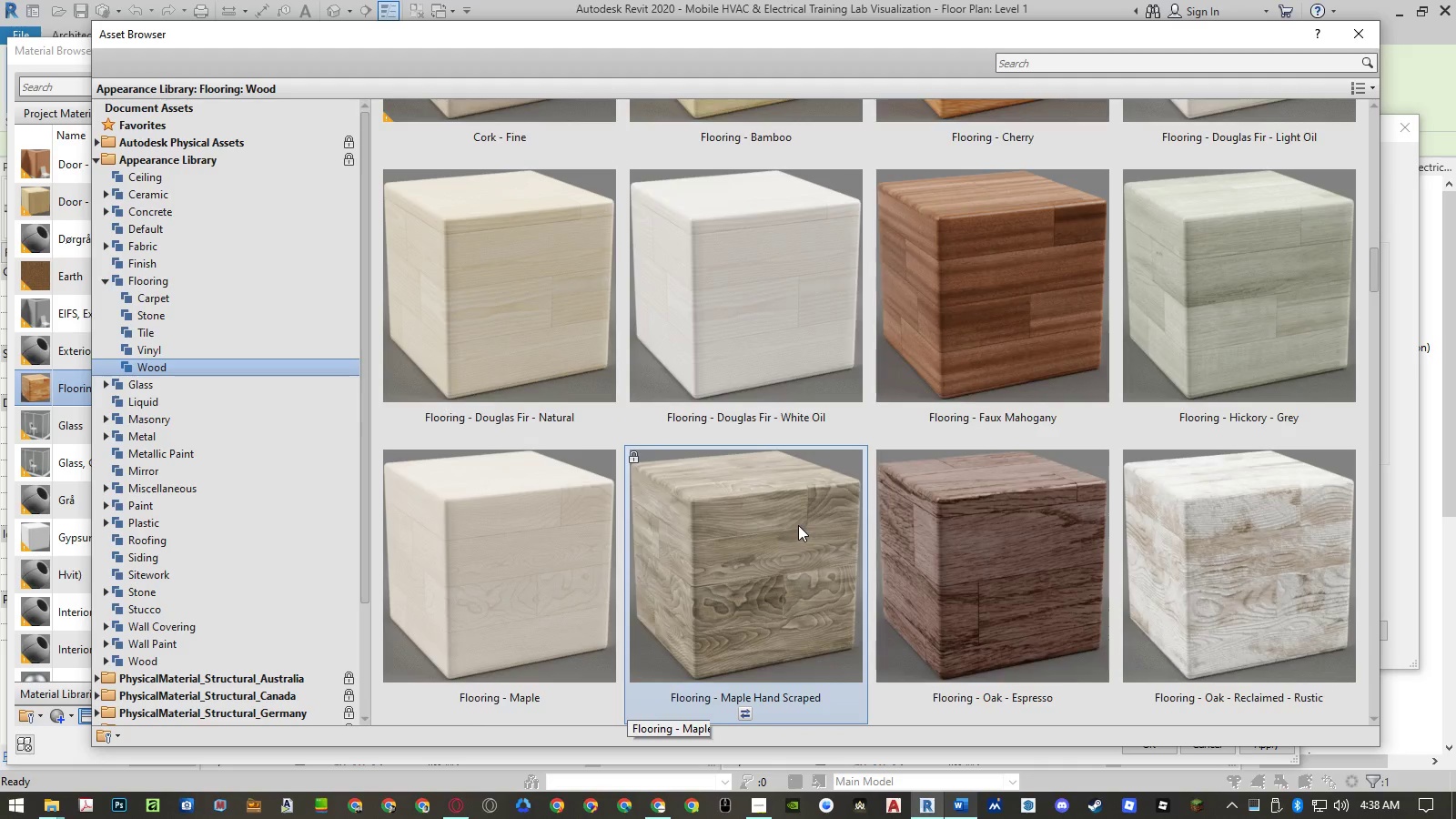 
key(ArrowDown)
 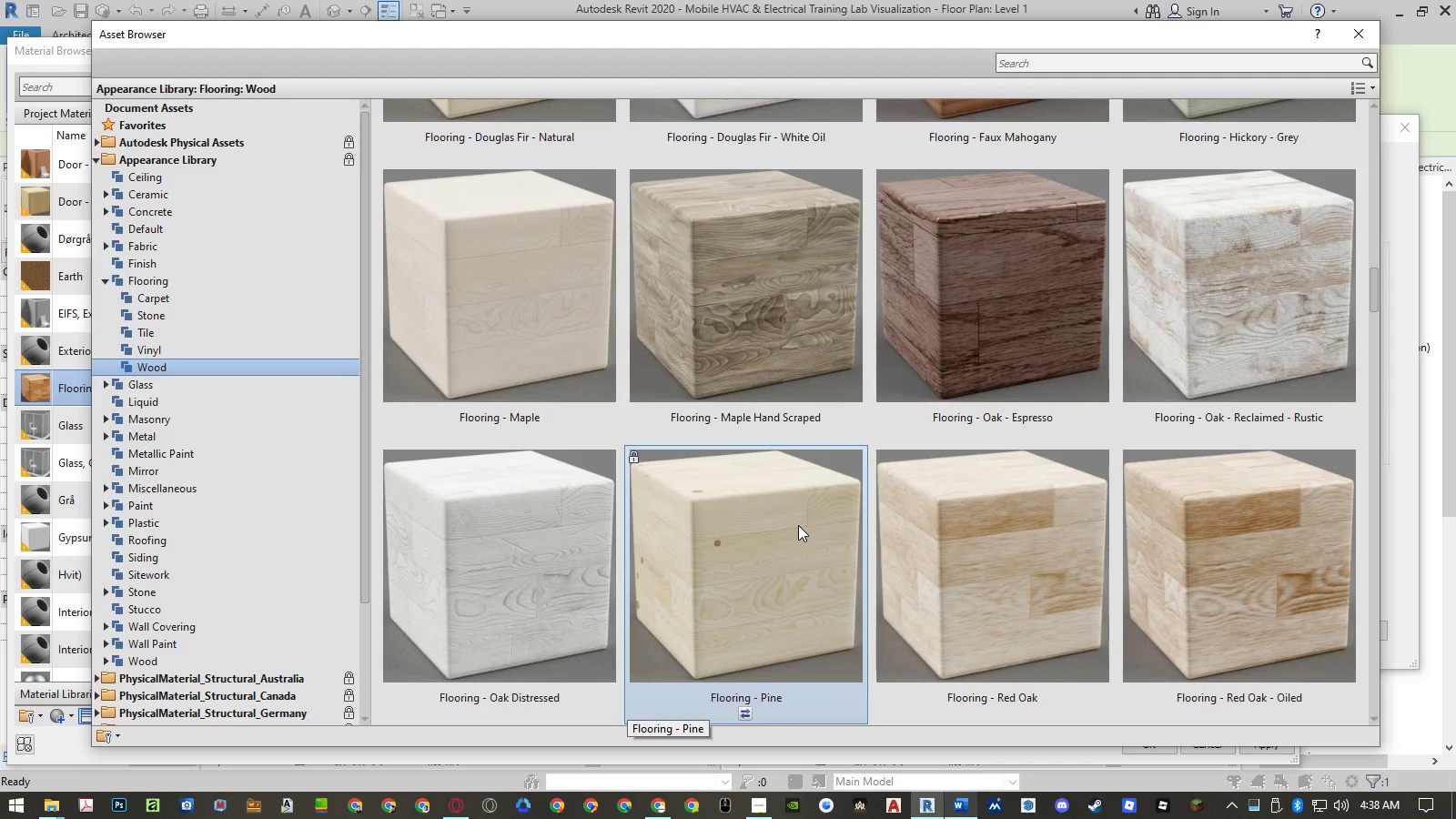 
key(ArrowDown)
 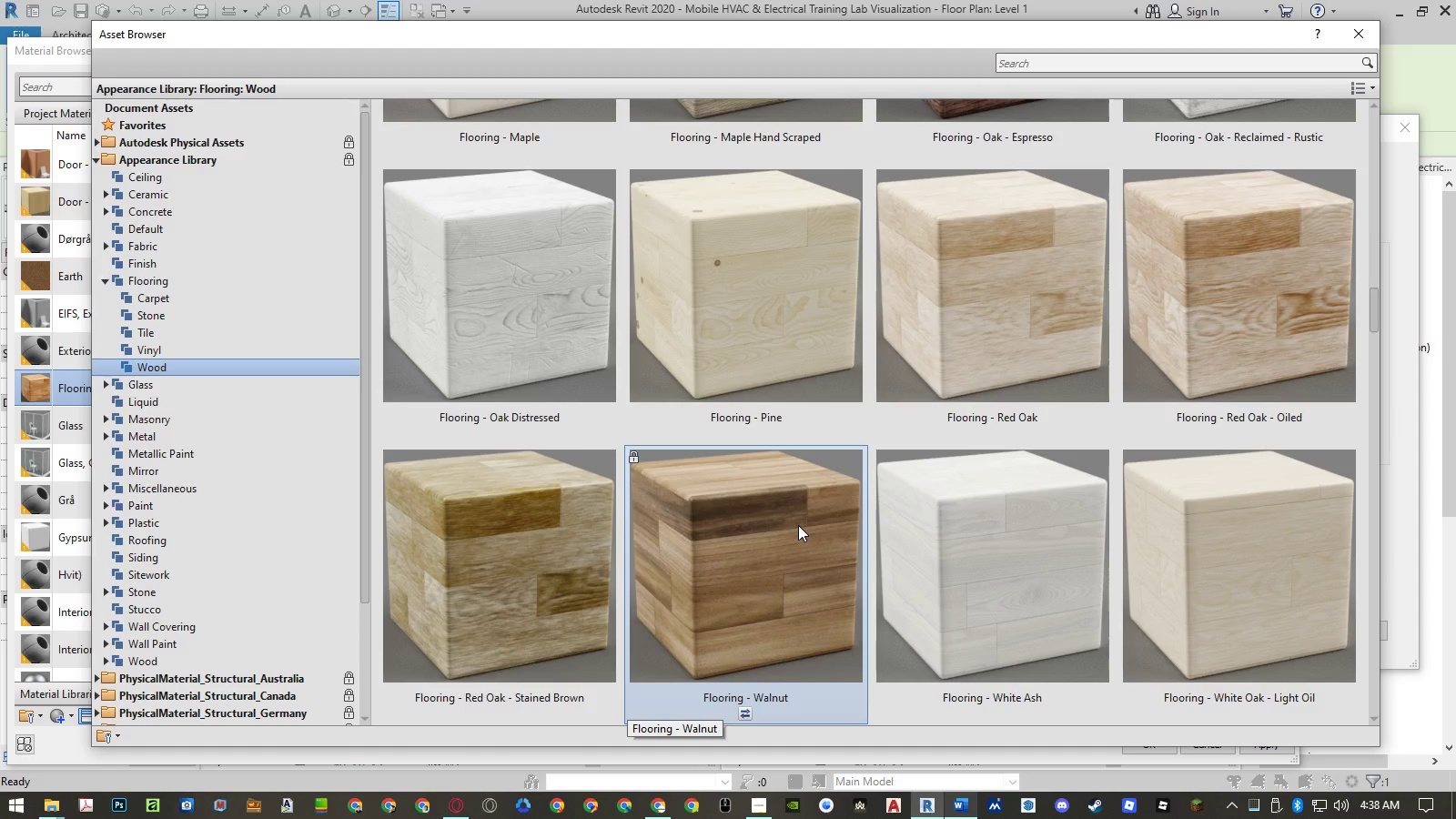 
left_click([962, 801])
 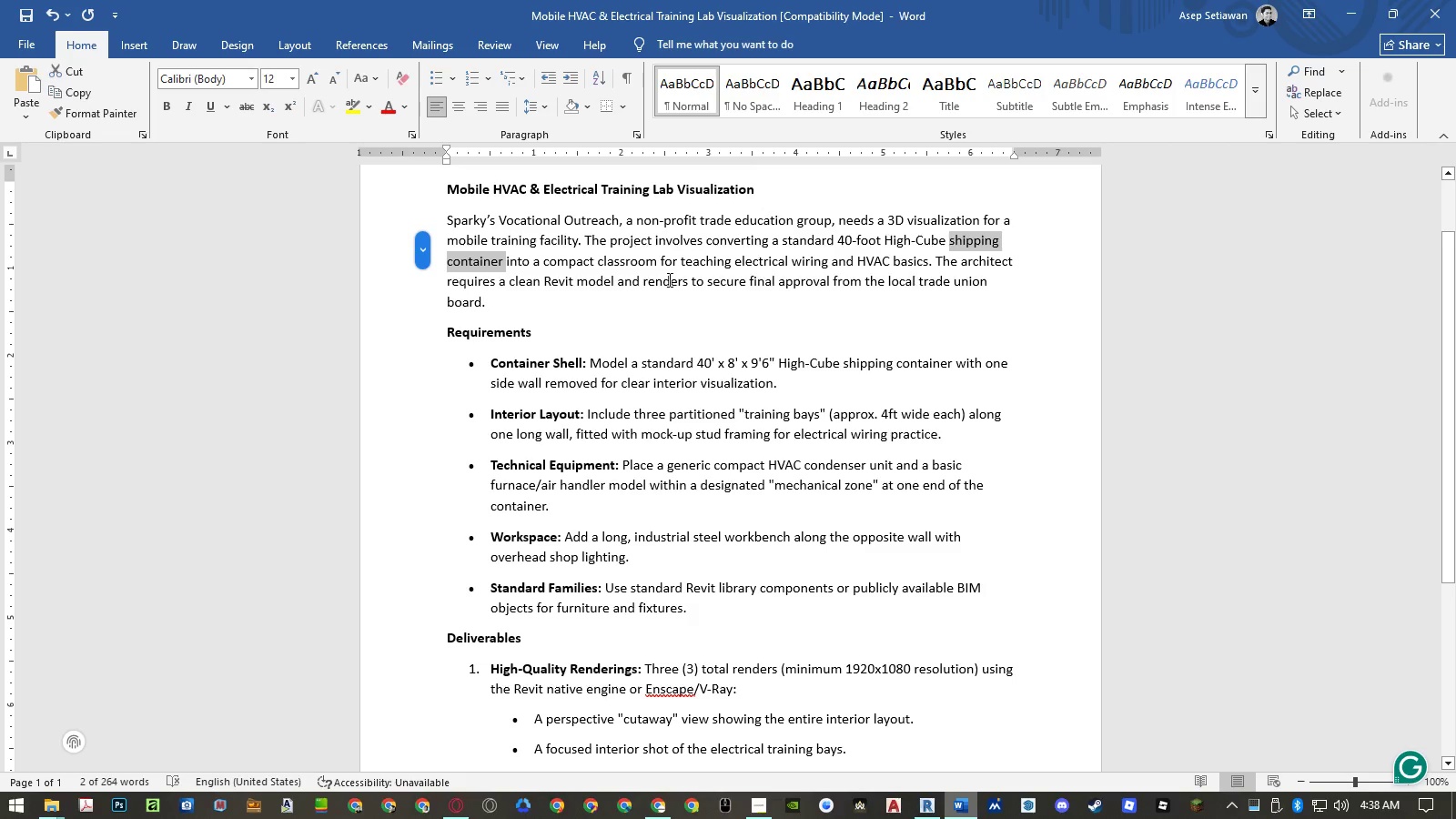 
wait(16.52)
 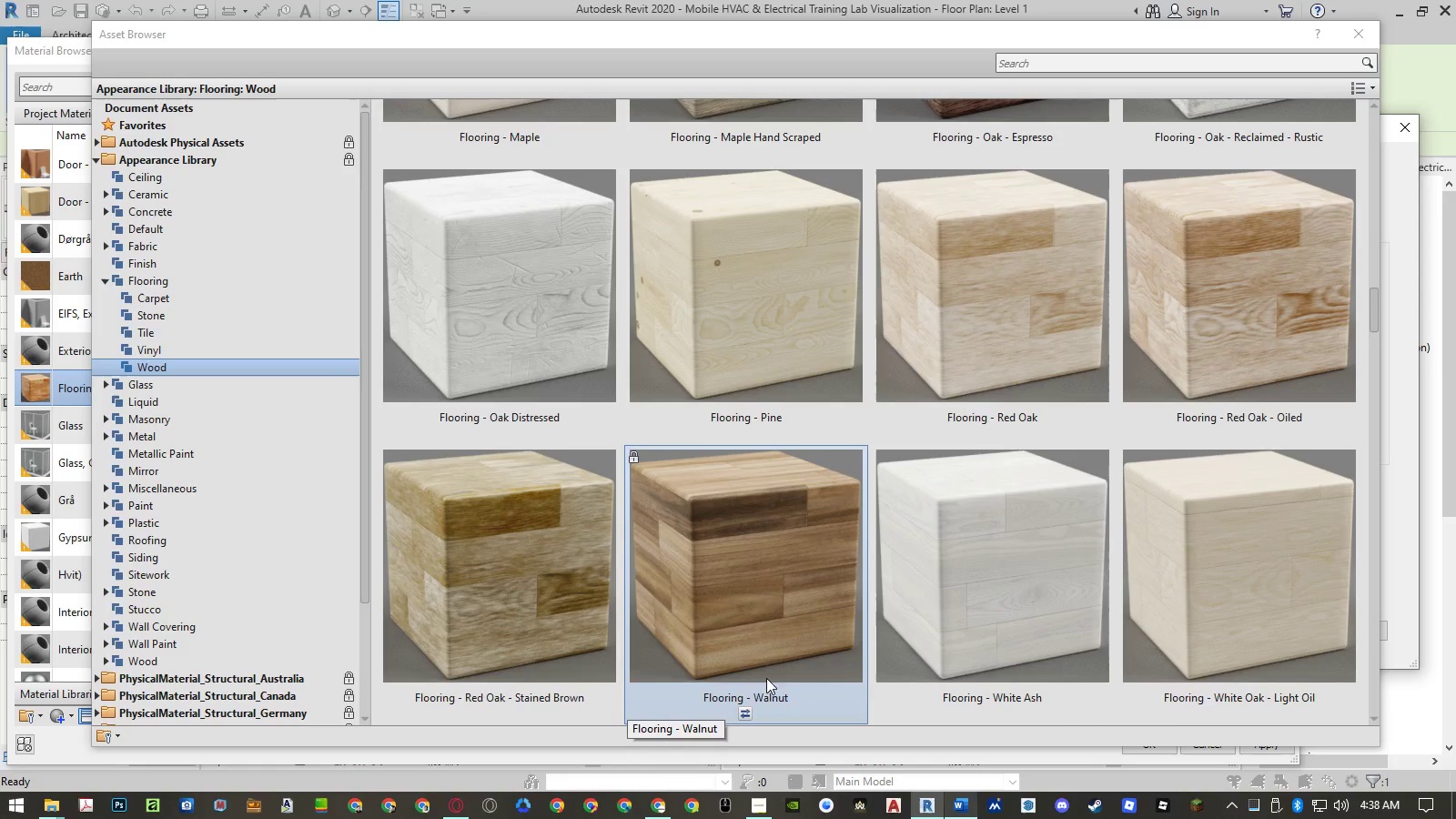 
left_click([743, 713])
 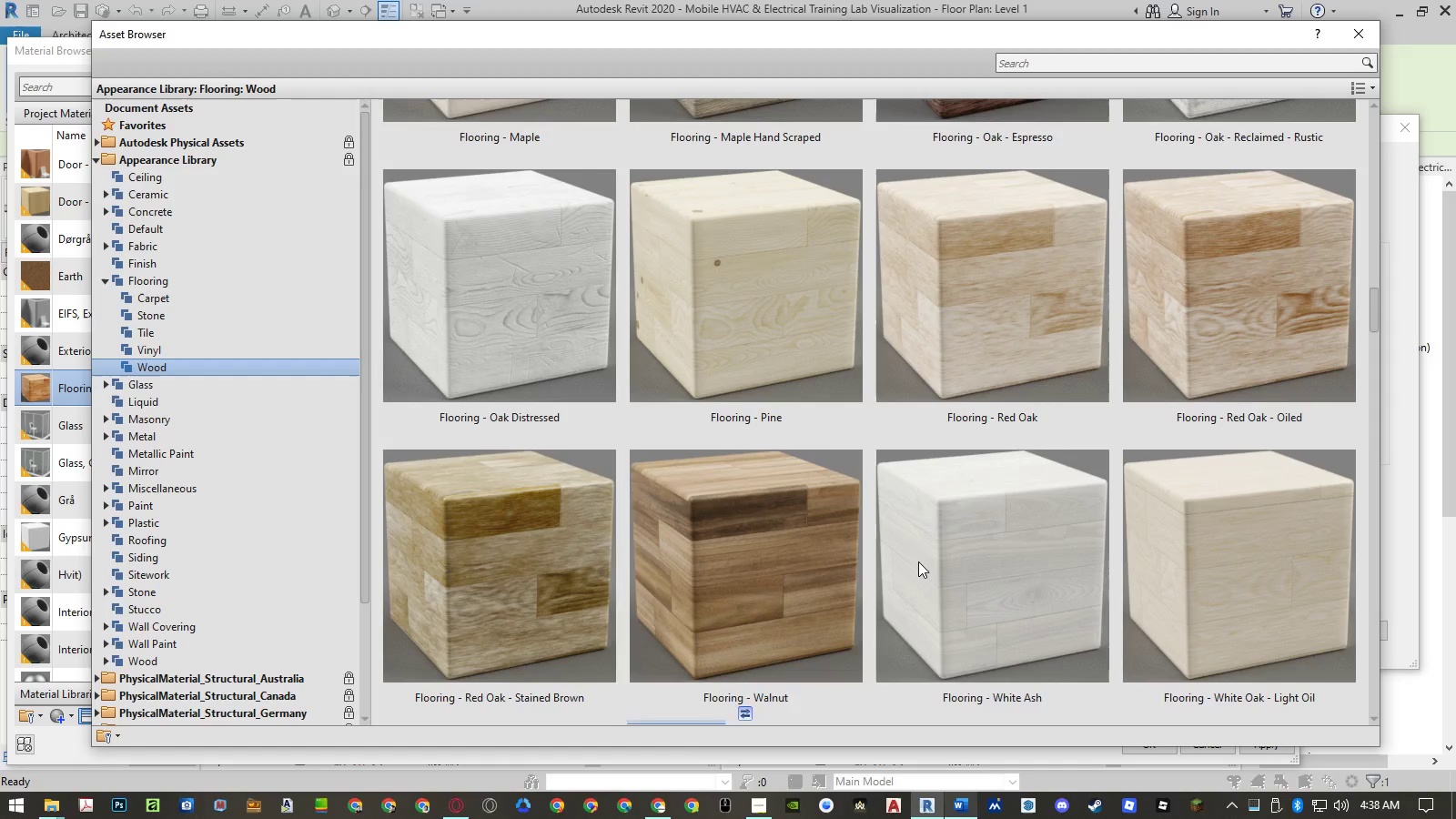 
scroll: coordinate [1119, 426], scroll_direction: down, amount: 18.0
 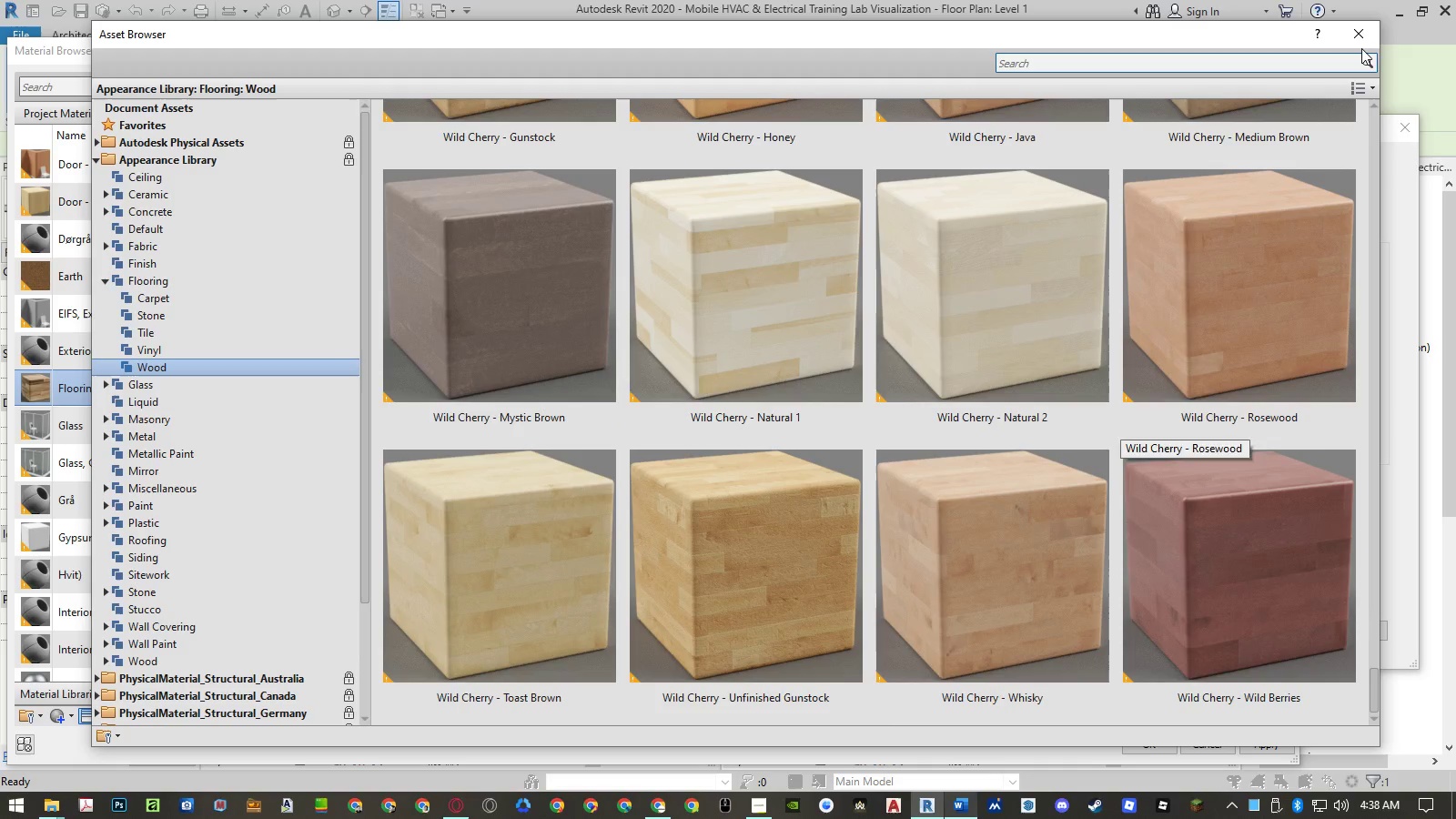 
left_click([1363, 40])
 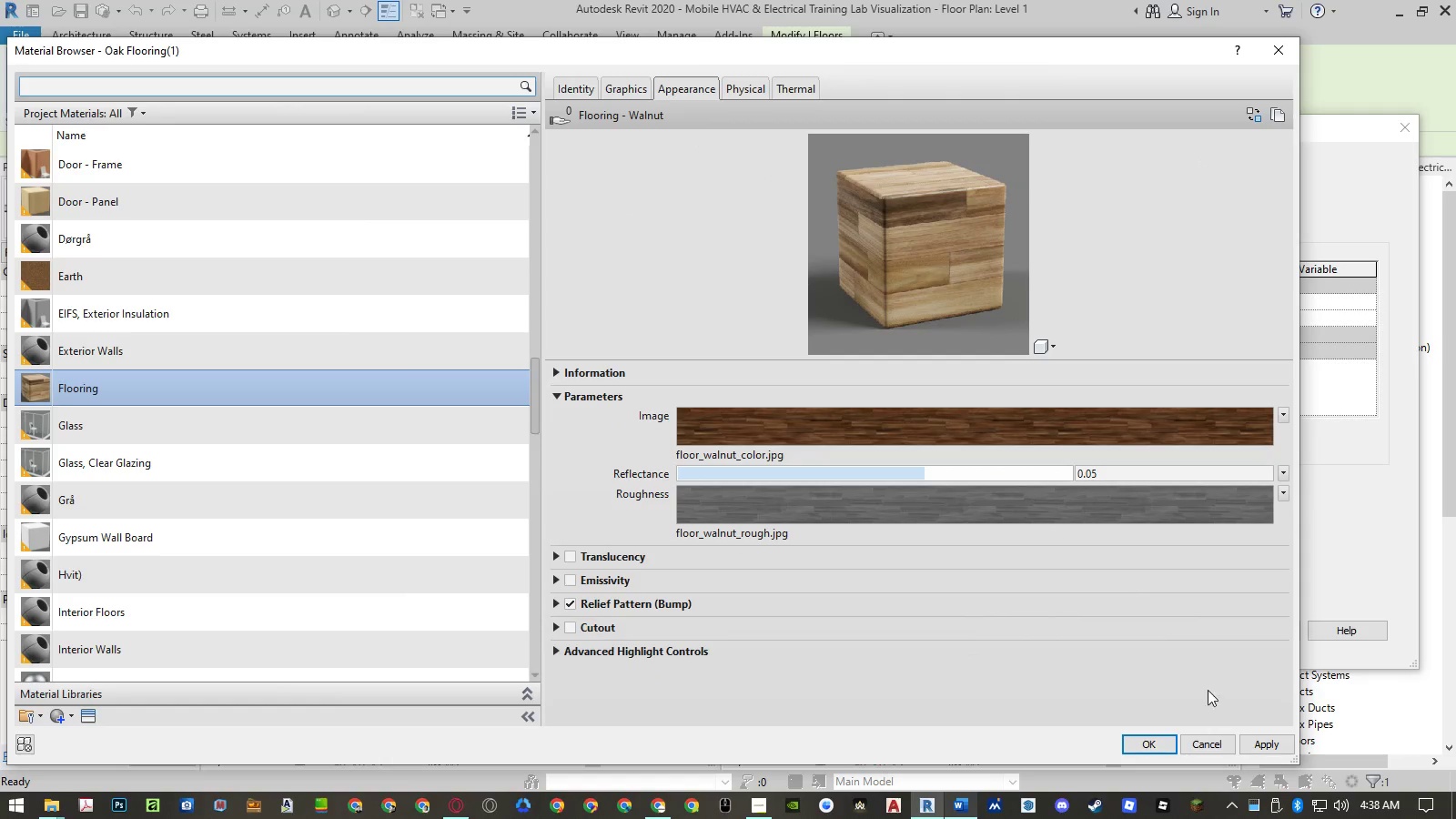 
left_click([1256, 743])
 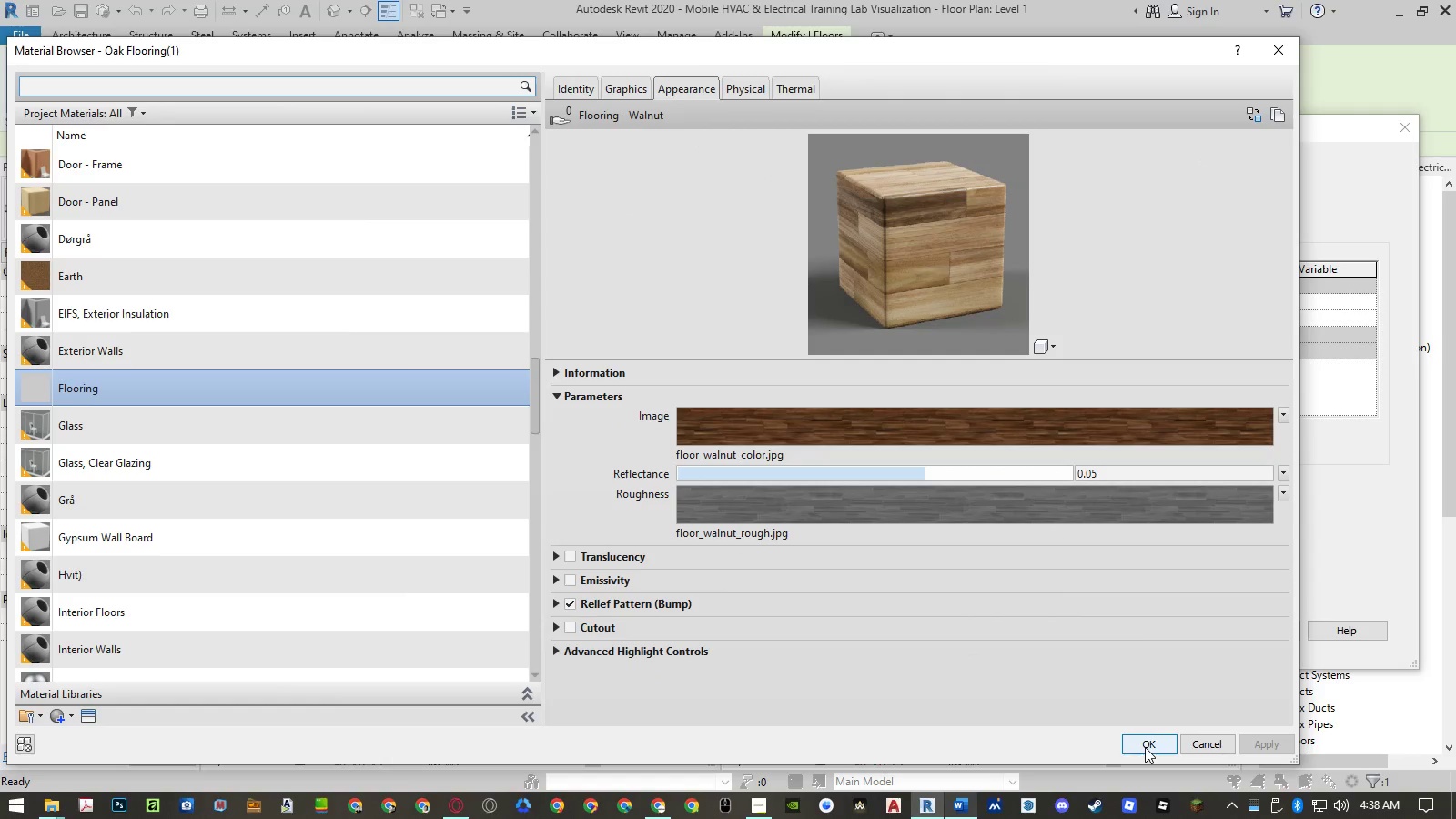 
left_click([1143, 747])
 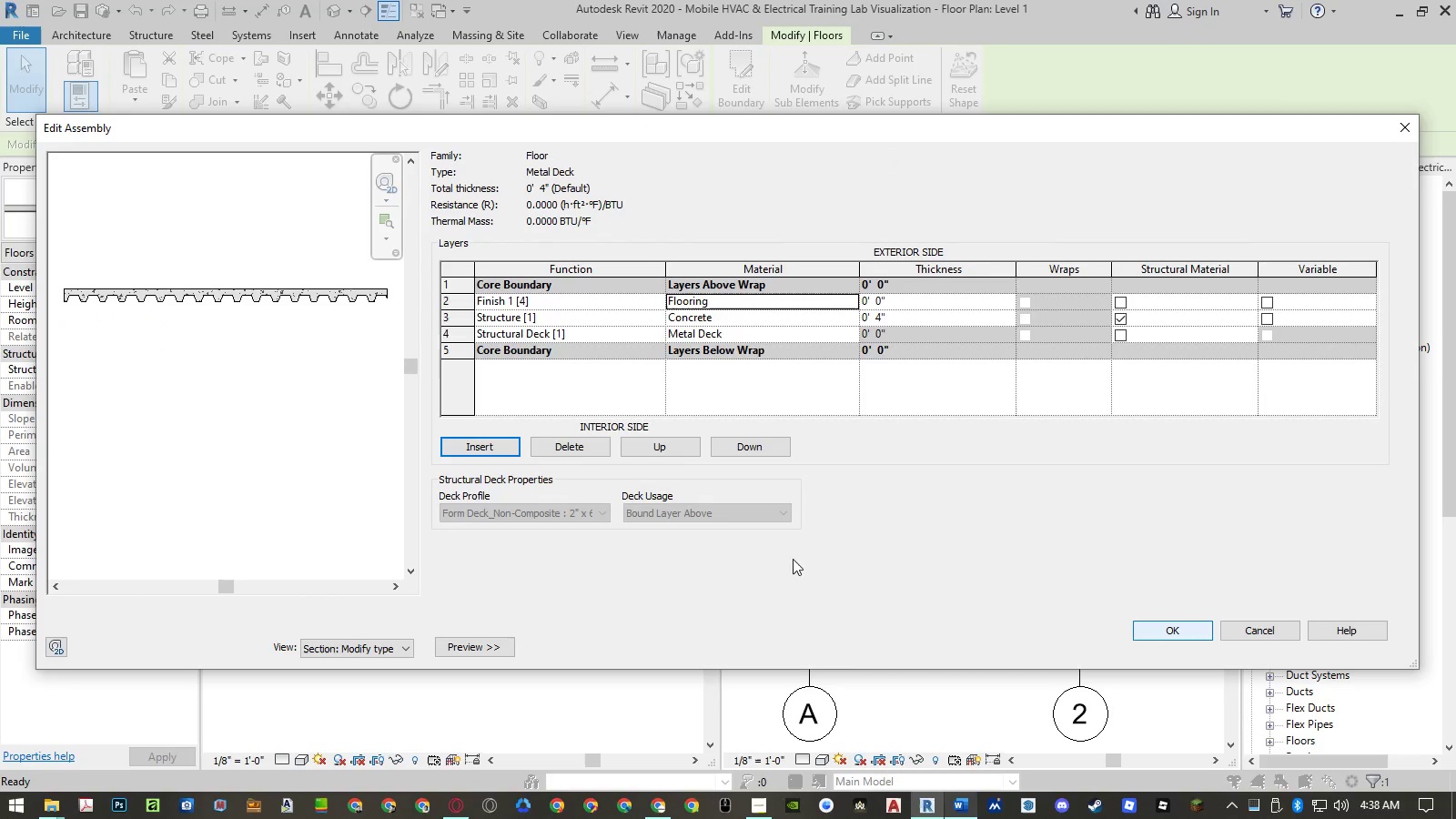 
left_click([355, 648])
 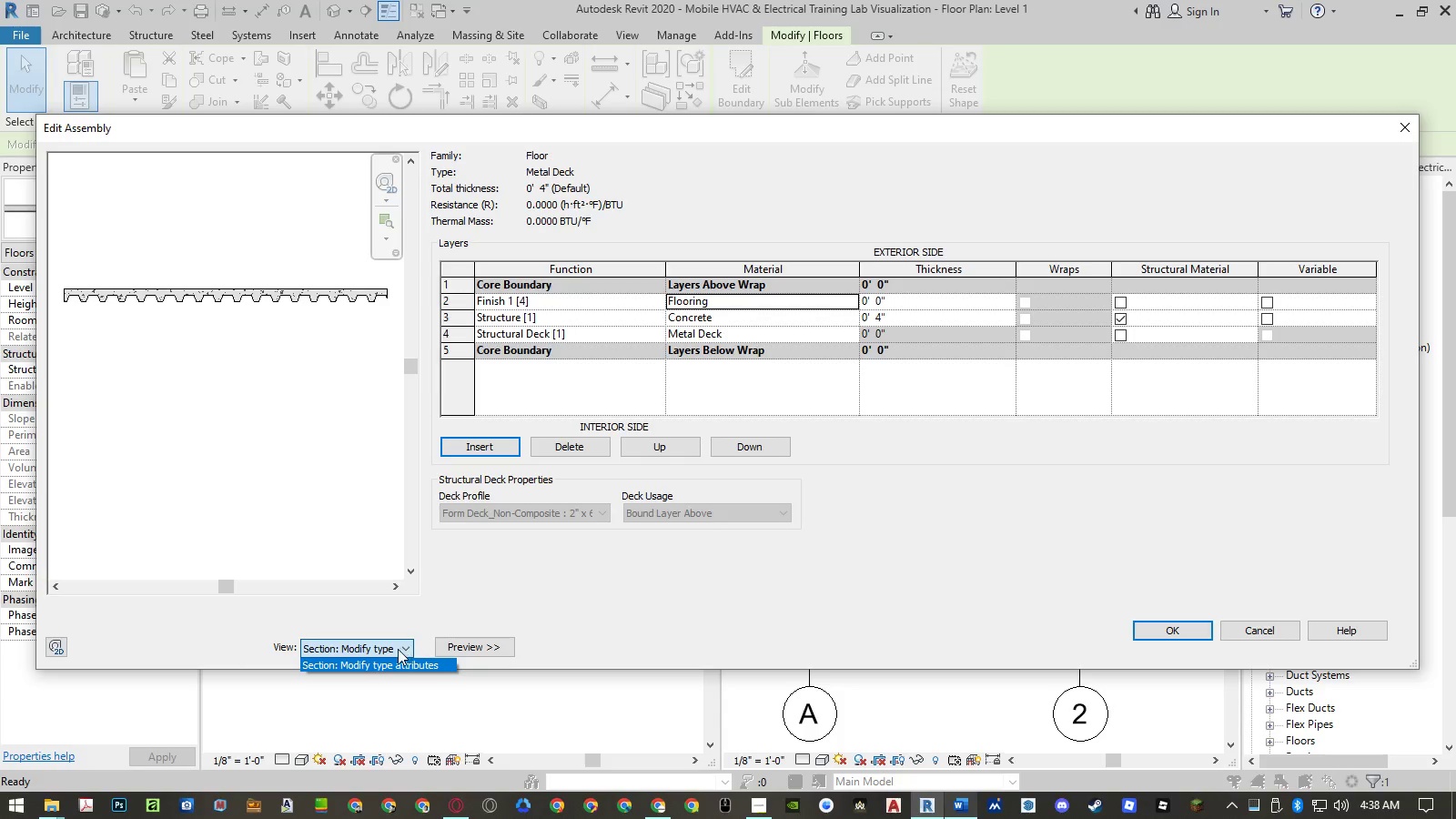 
left_click([439, 612])
 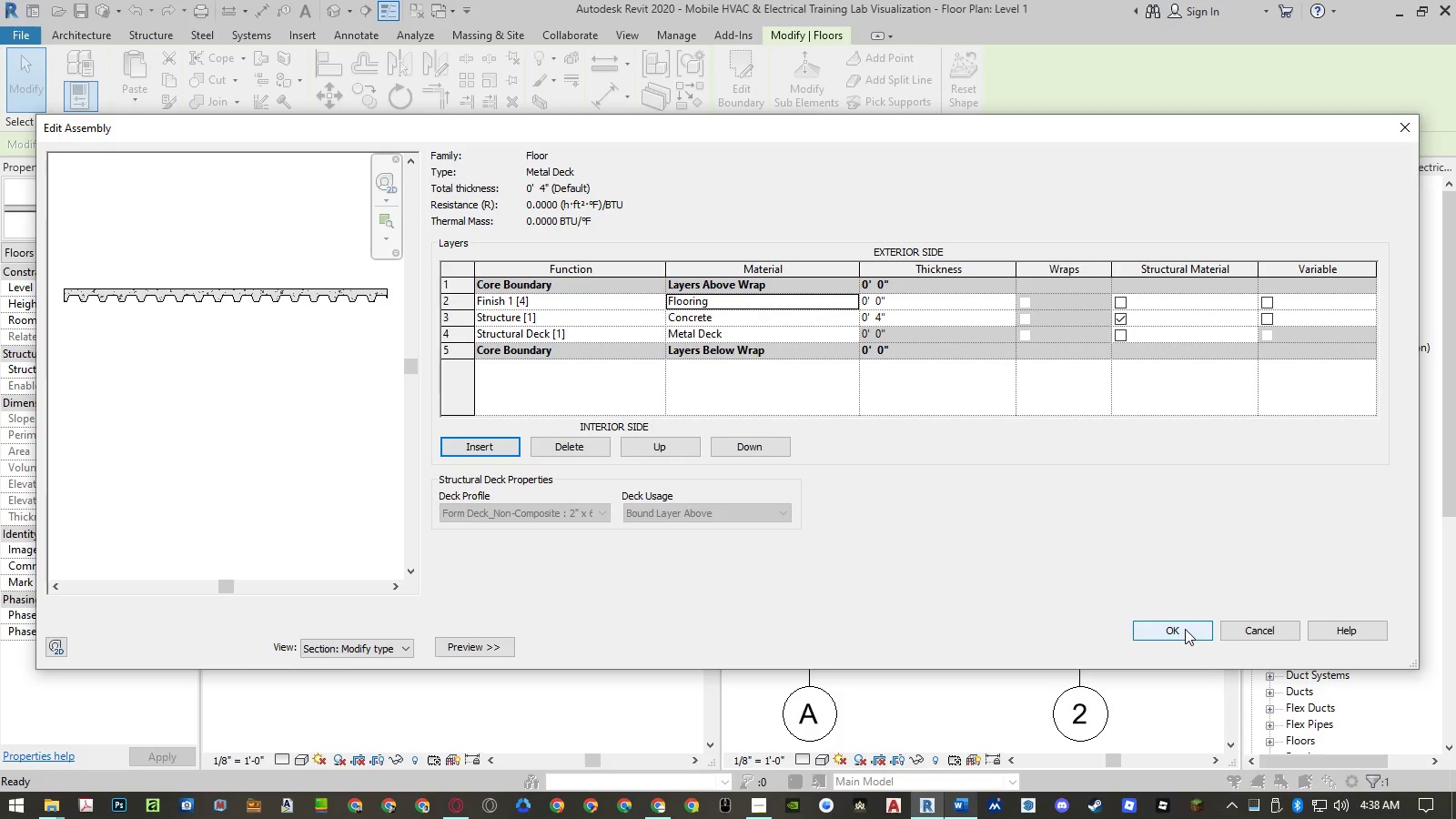 
left_click([1185, 629])
 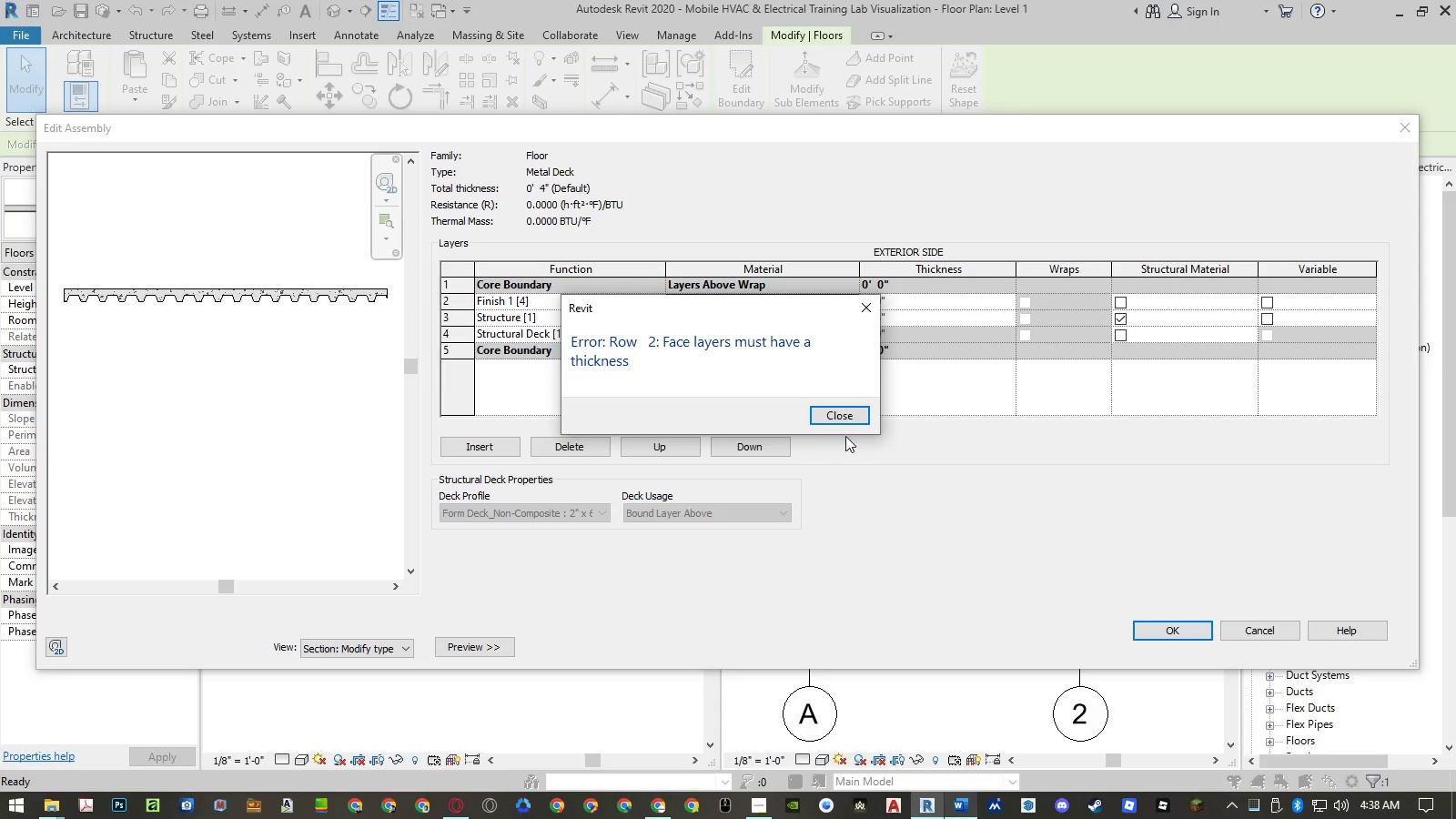 
left_click([839, 416])
 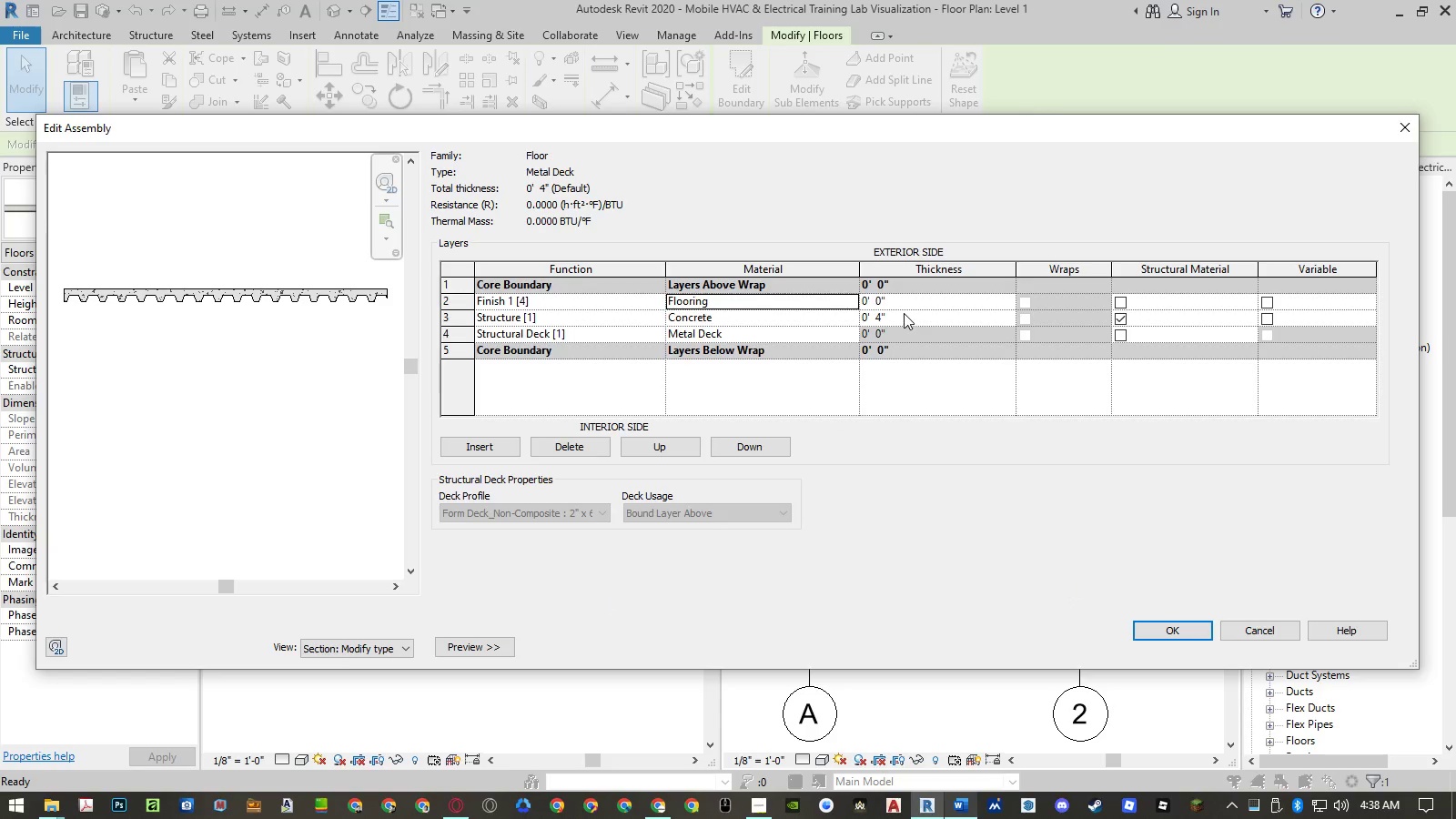 
left_click([904, 308])
 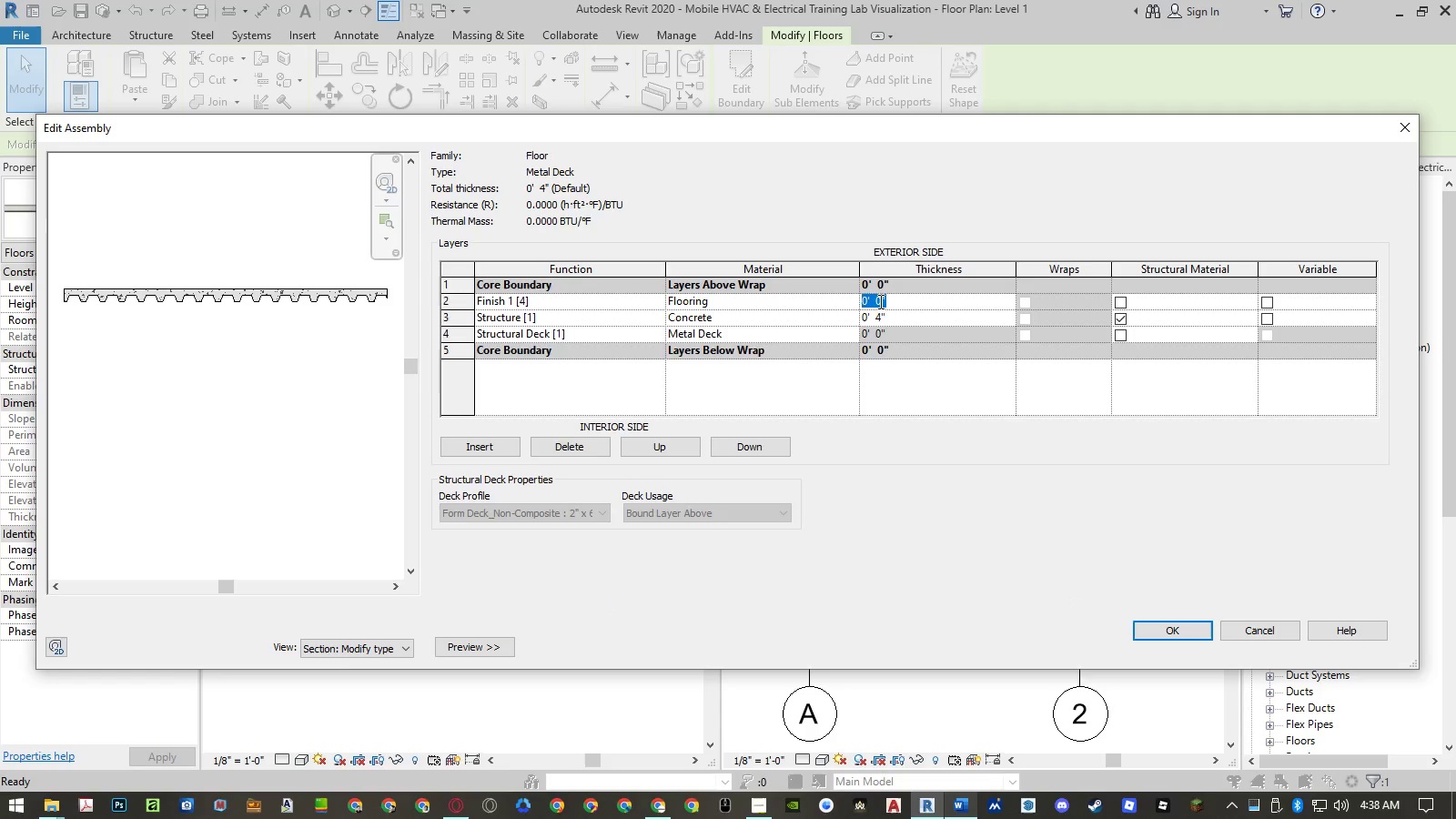 
left_click([879, 301])
 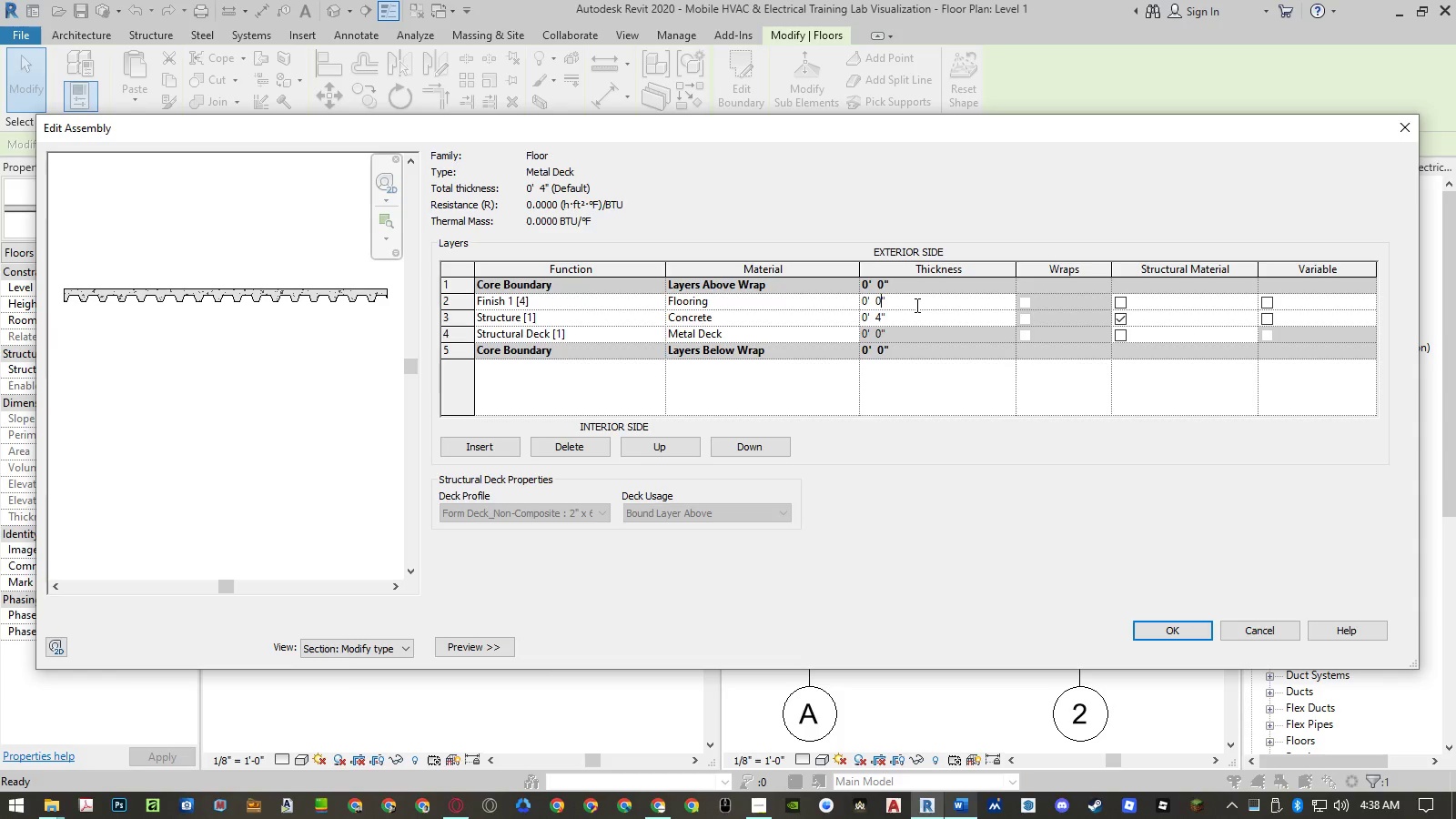 
key(Backspace)
 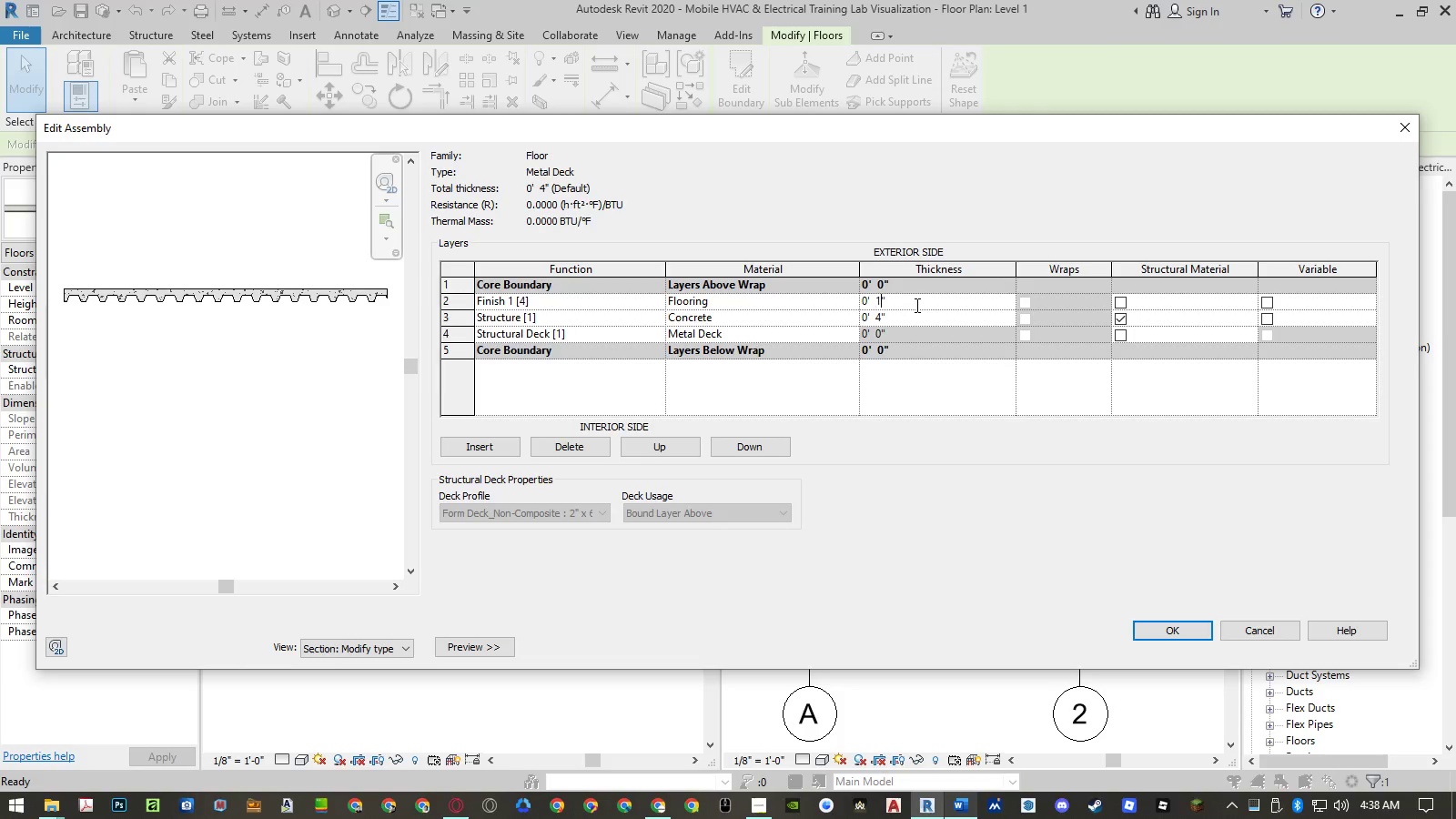 
key(Numpad1)
 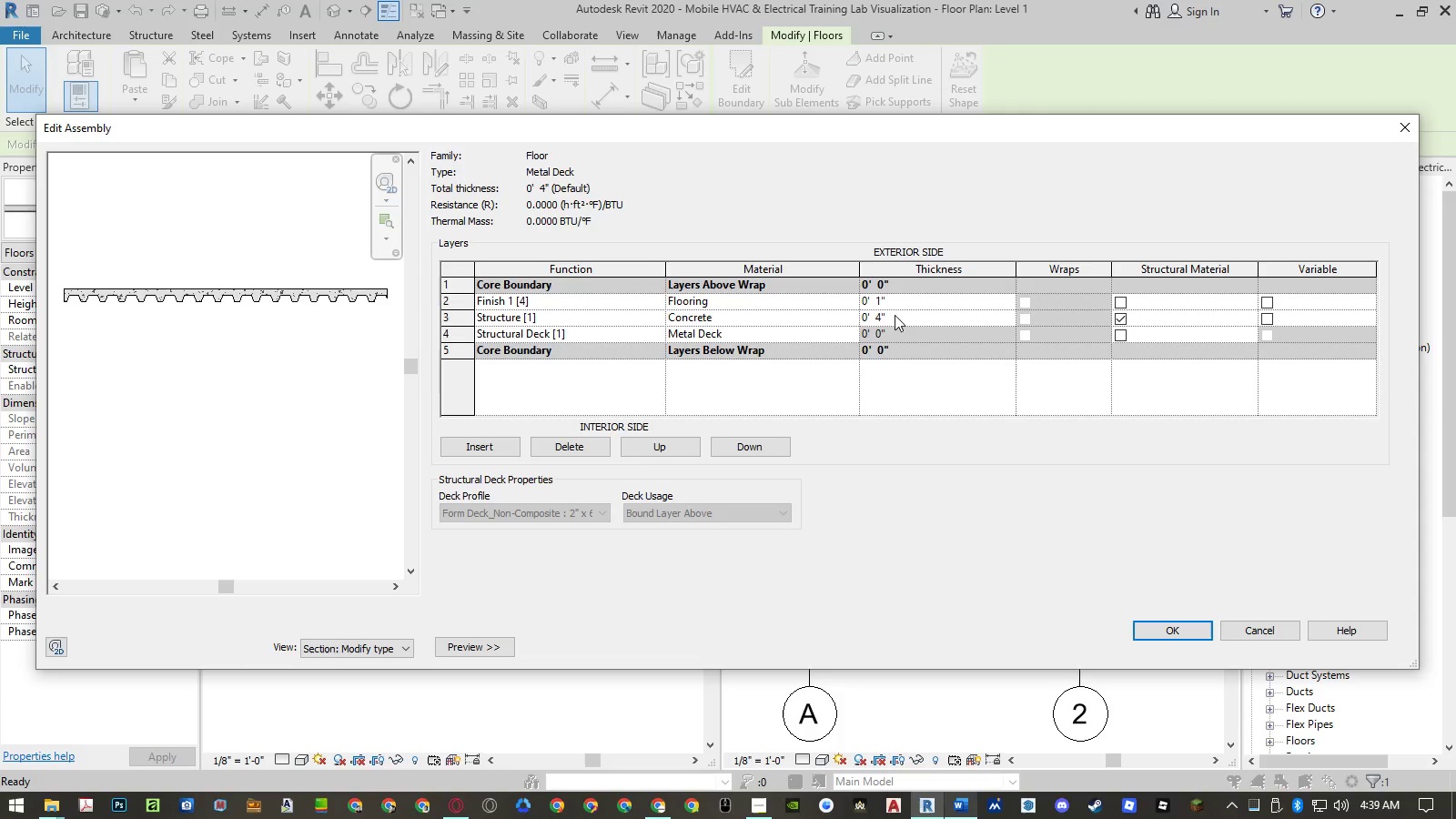 
left_click([895, 315])
 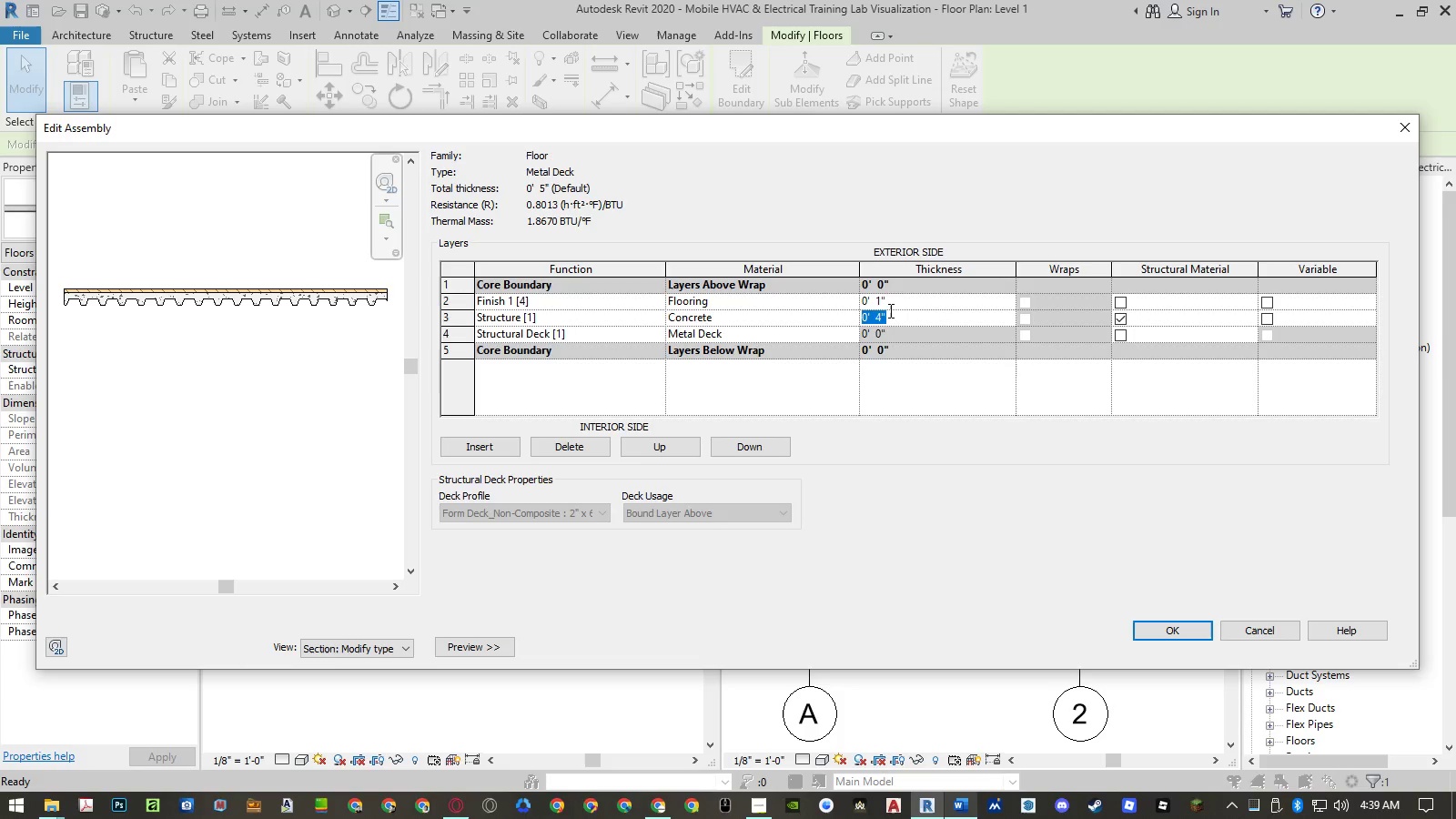 
left_click([883, 300])
 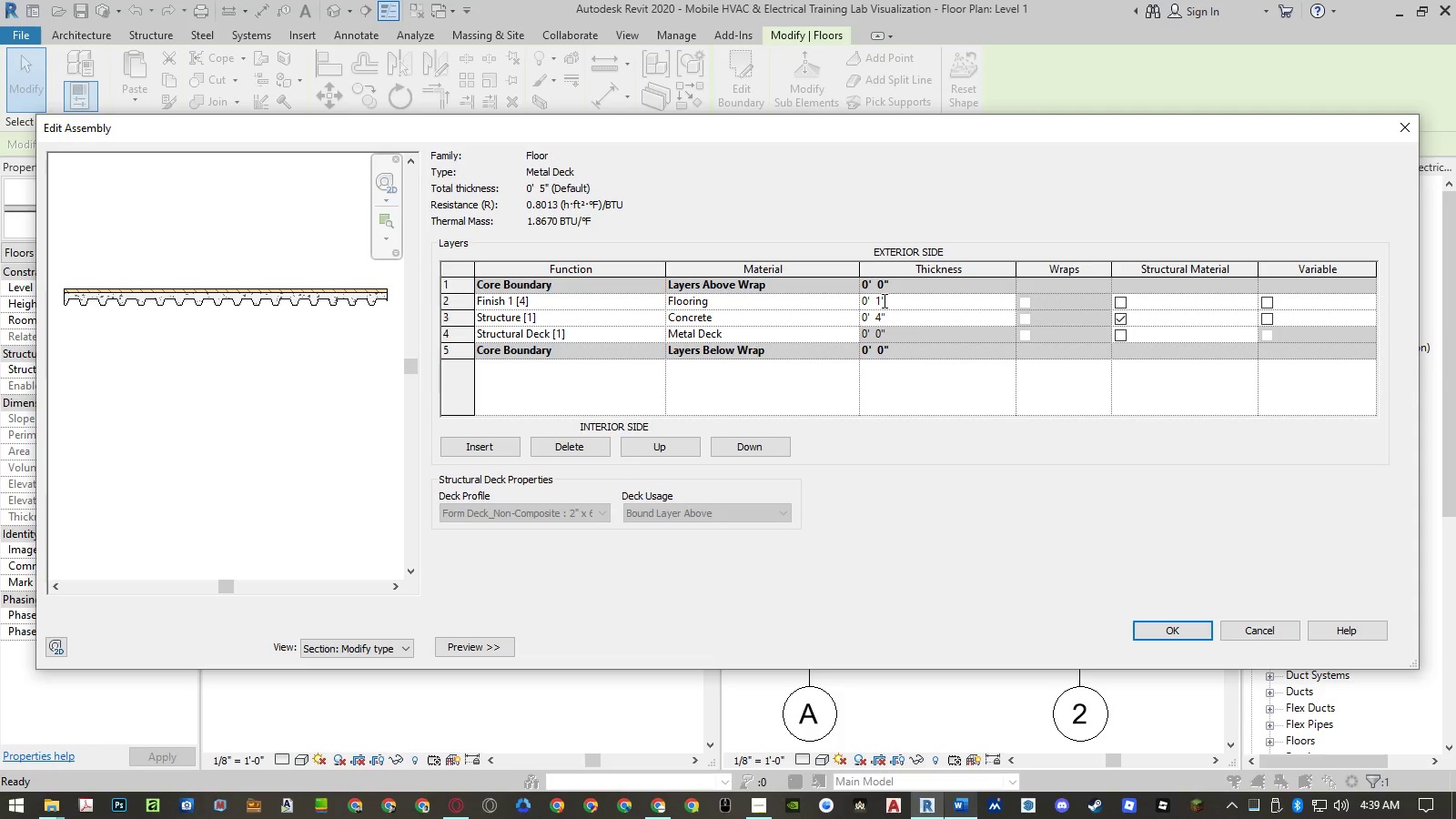 
key(Backspace)
 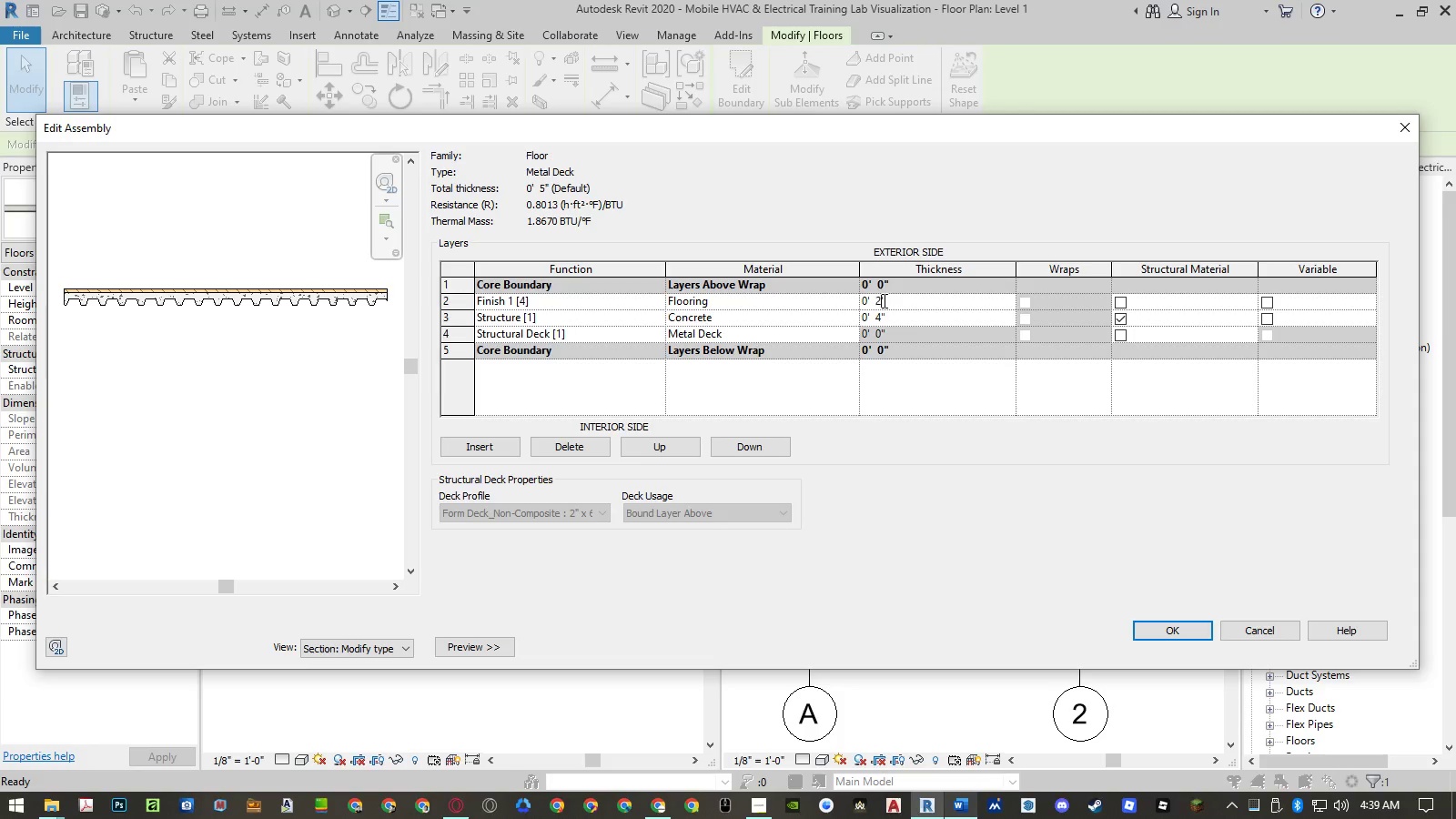 
key(Numpad2)
 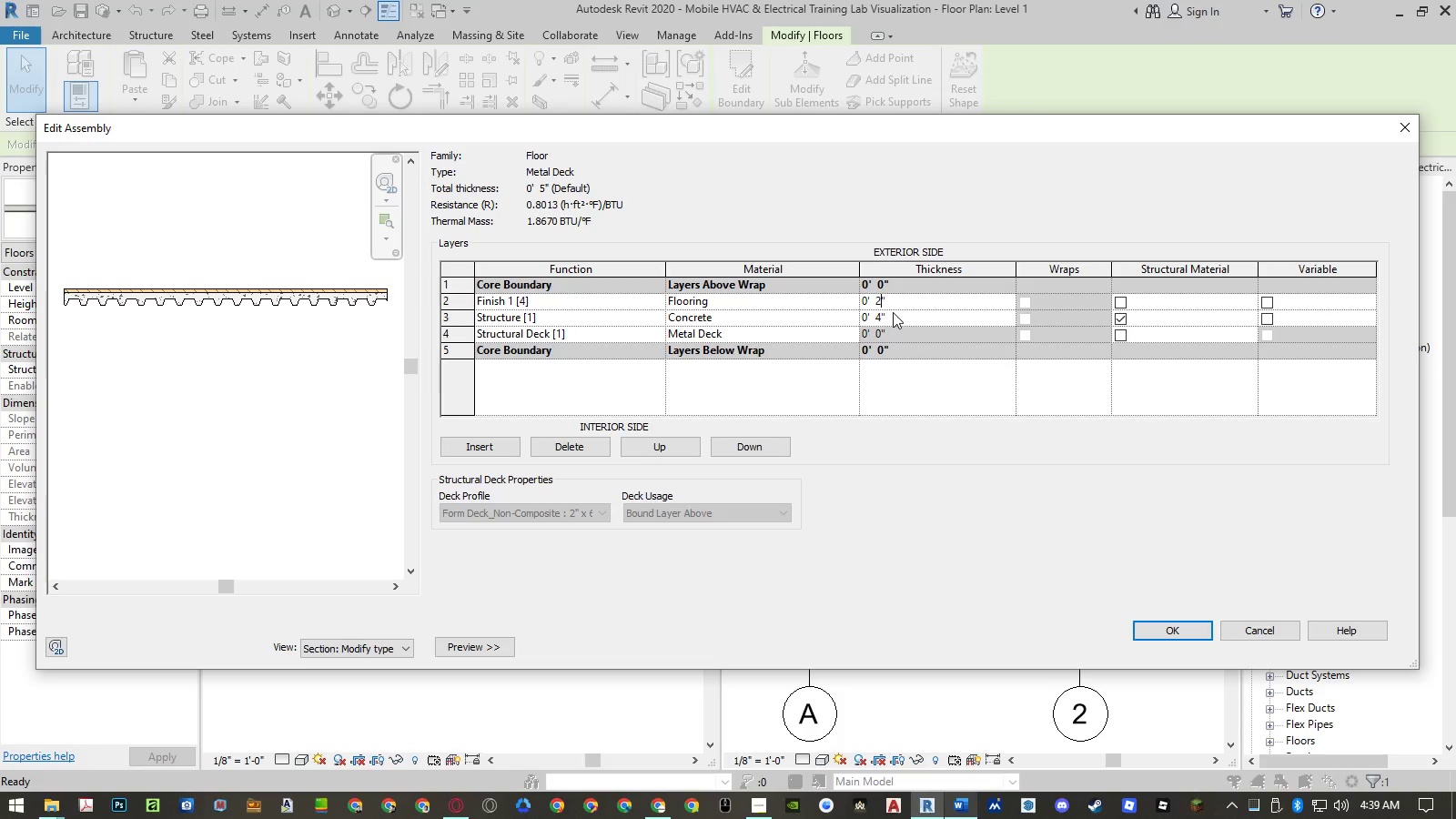 
left_click([893, 314])
 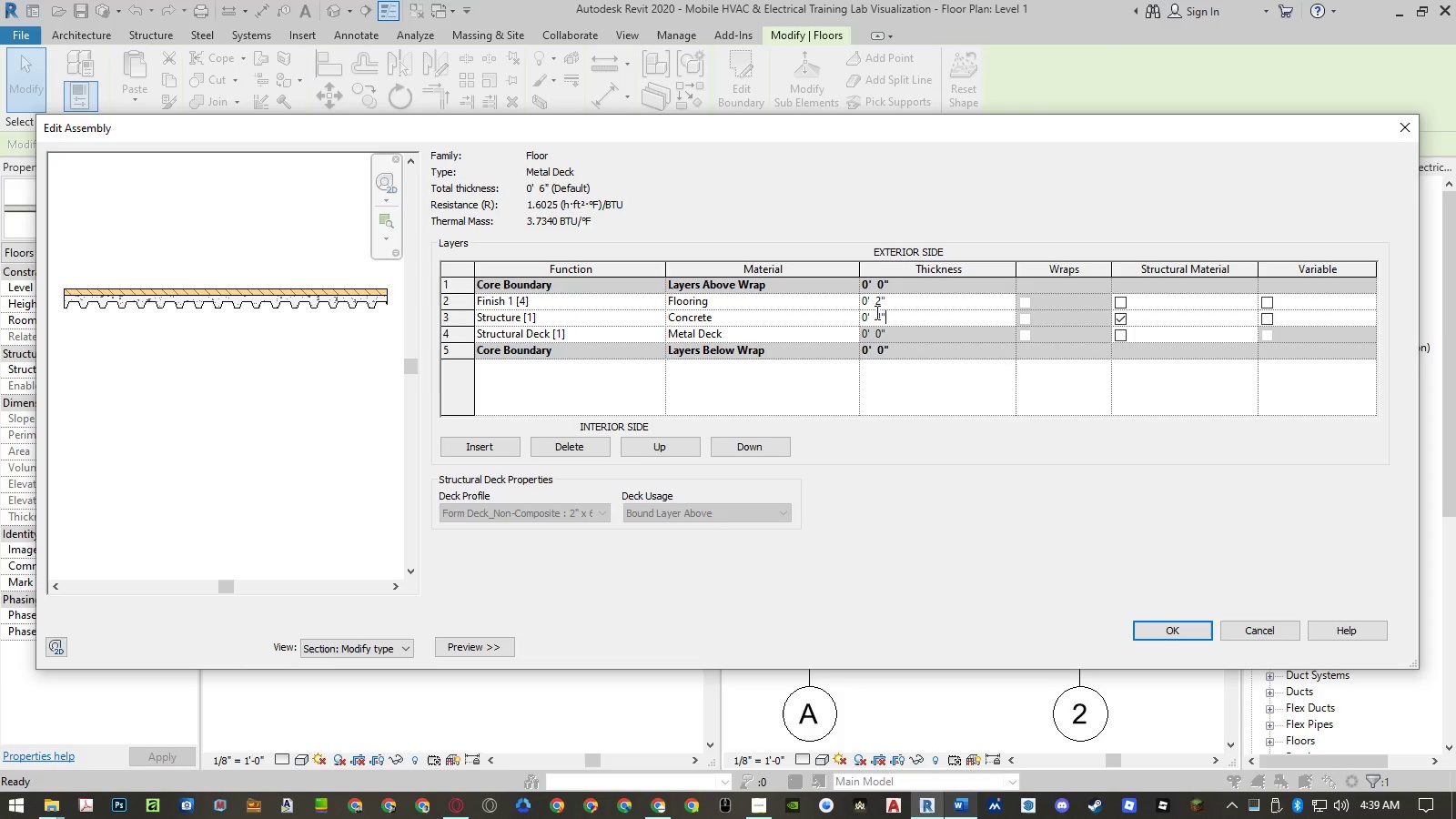 
wait(7.14)
 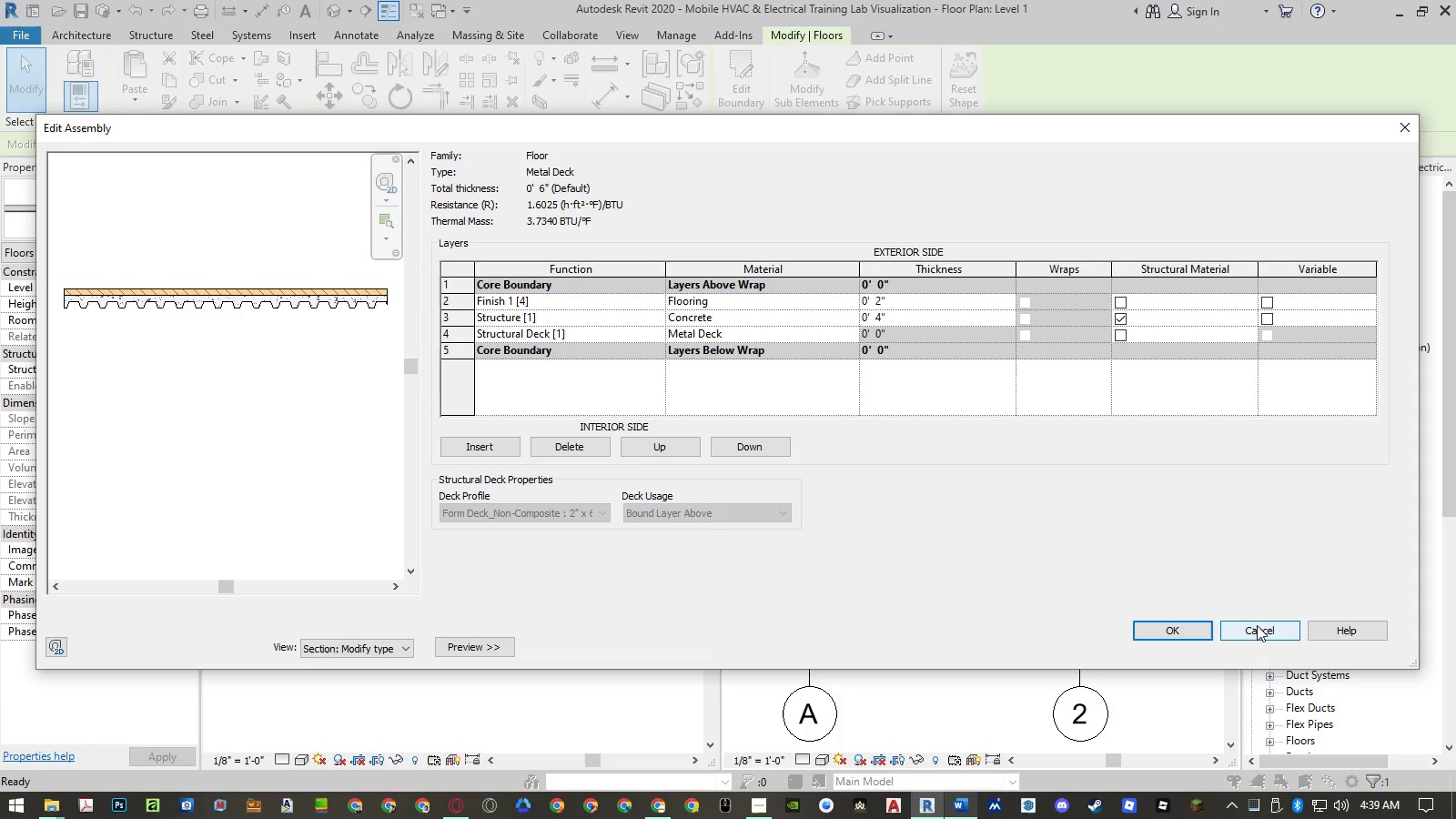 
left_click([823, 338])
 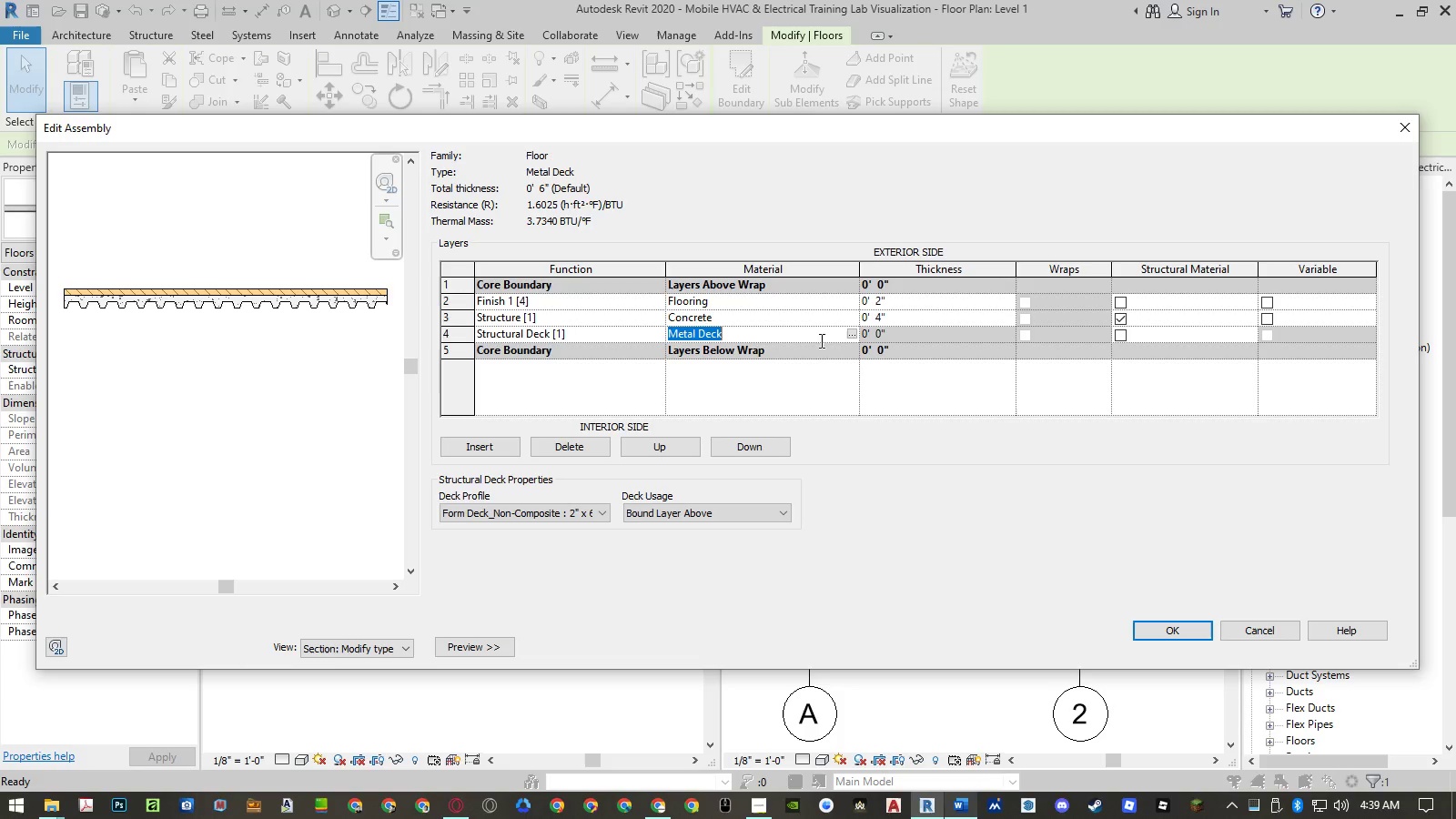 
key(Control+ControlLeft)
 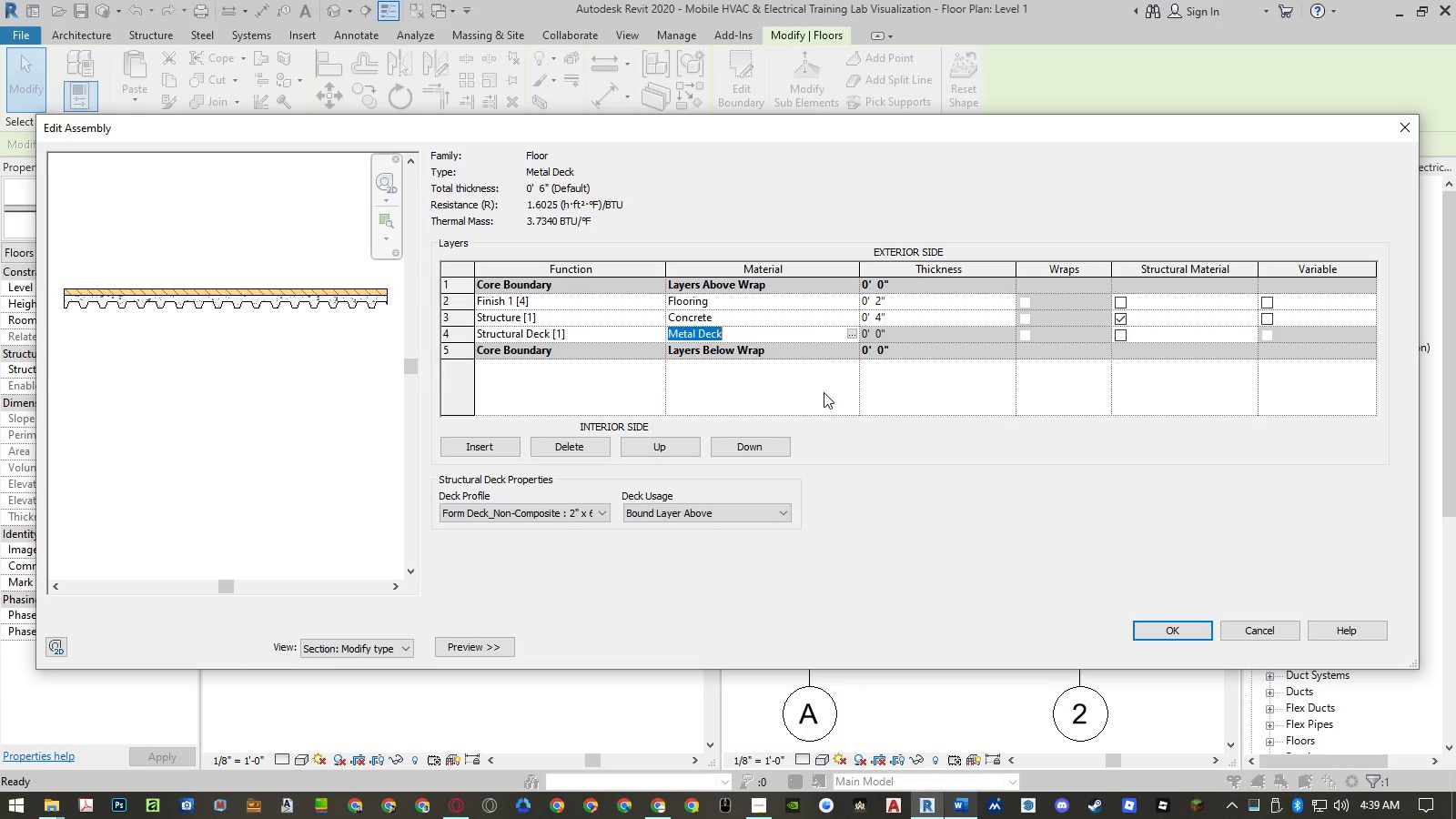 
key(Control+C)
 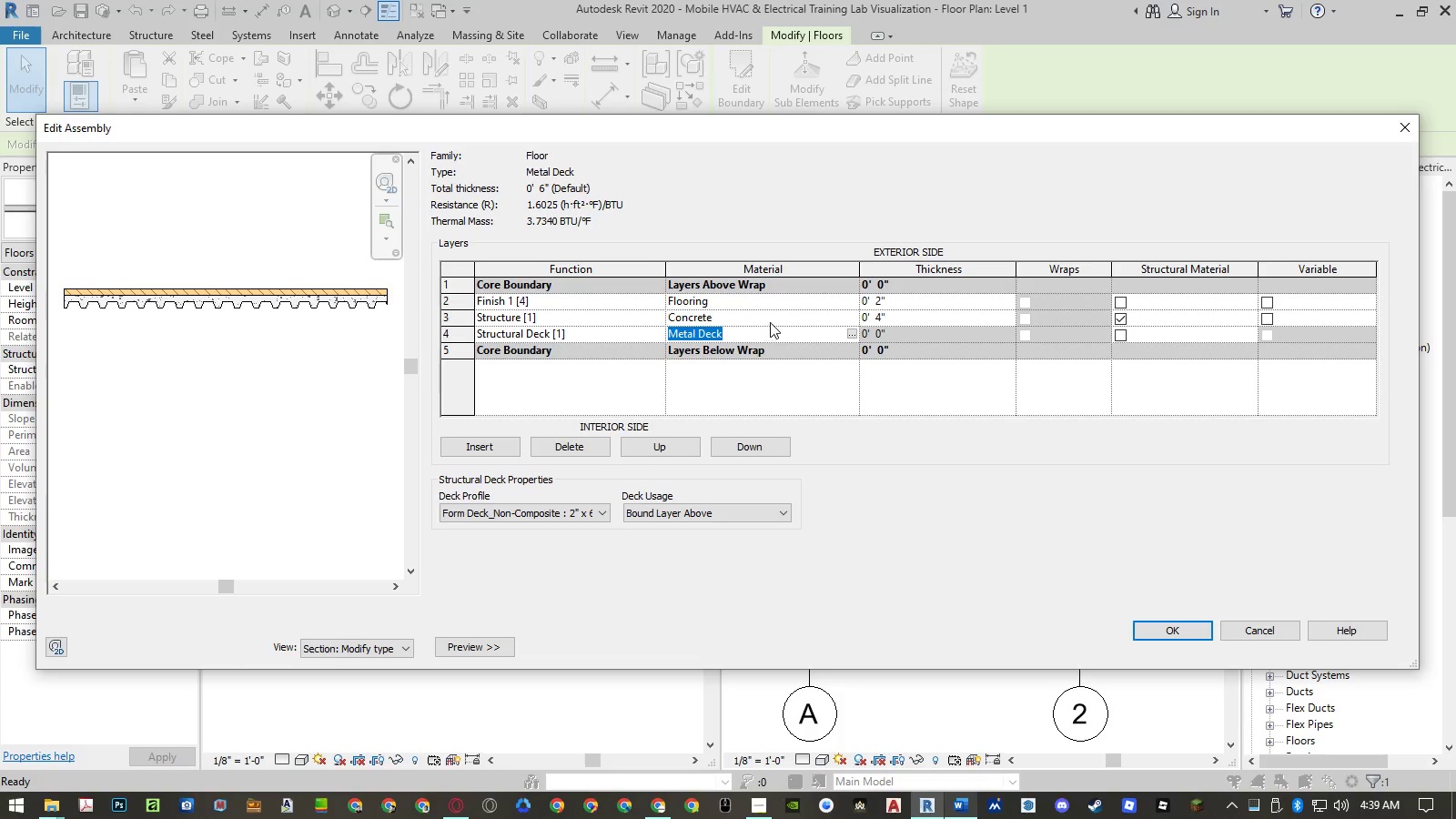 
left_click([770, 318])
 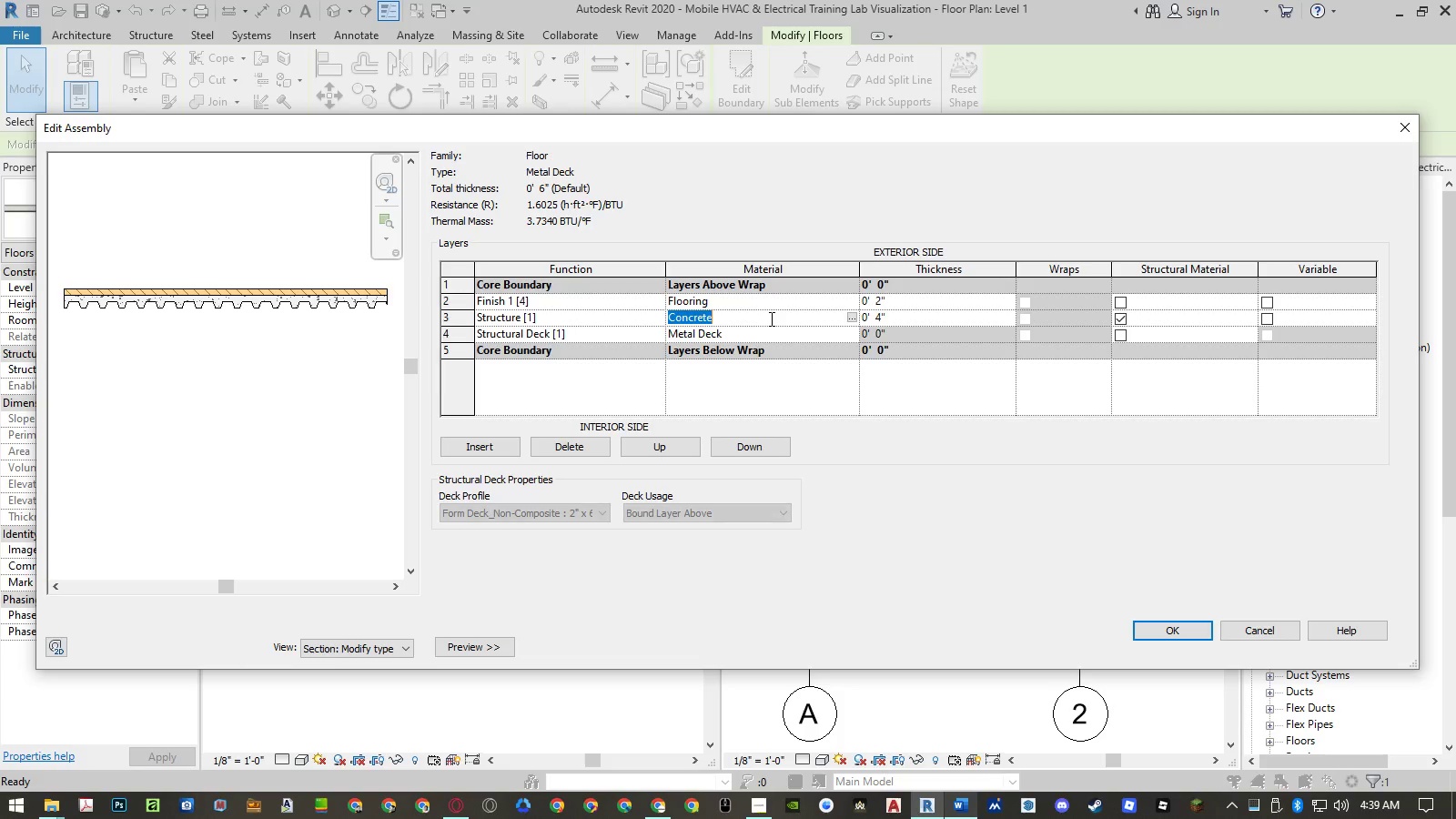 
key(Control+ControlLeft)
 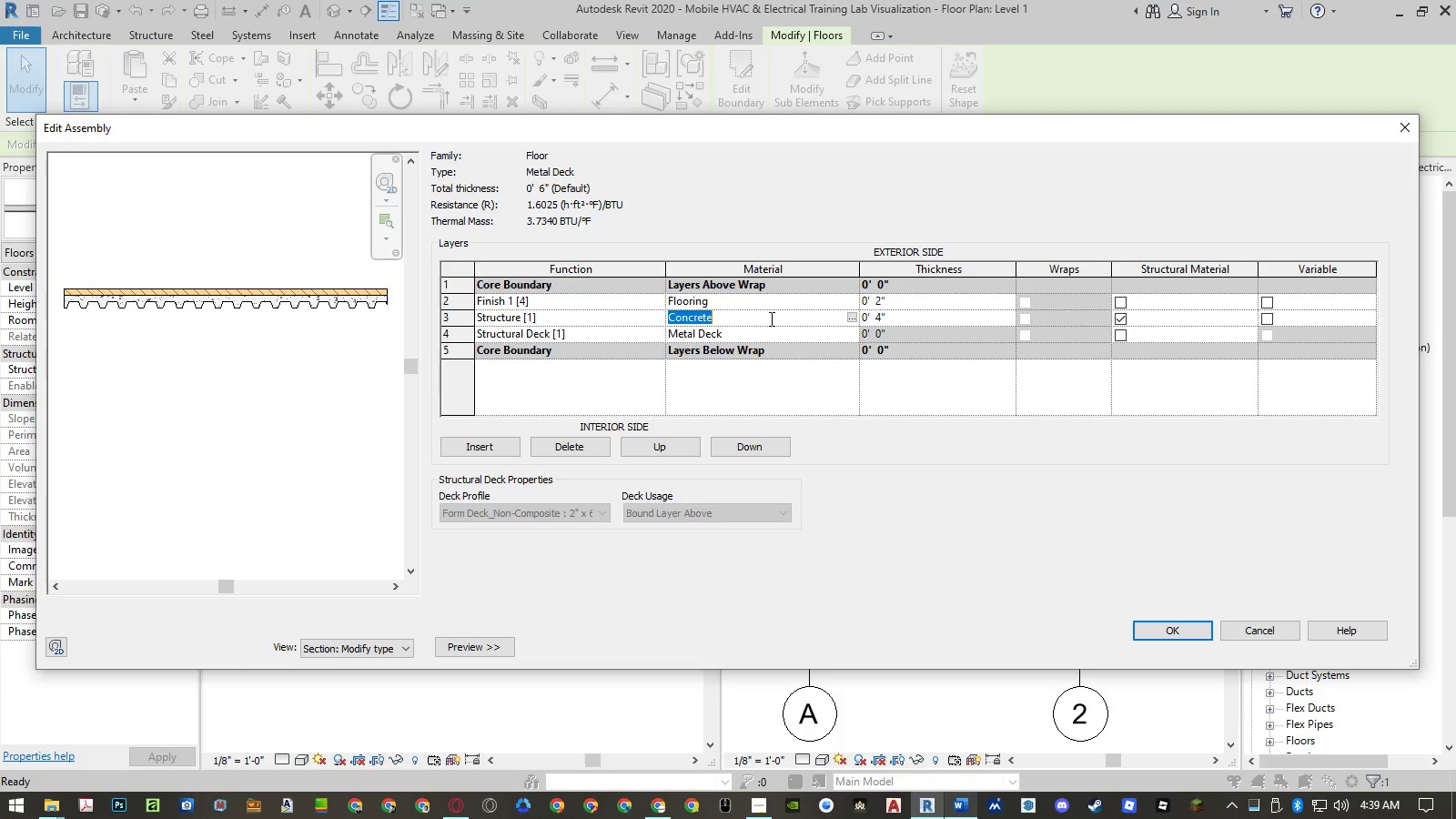 
key(Control+V)
 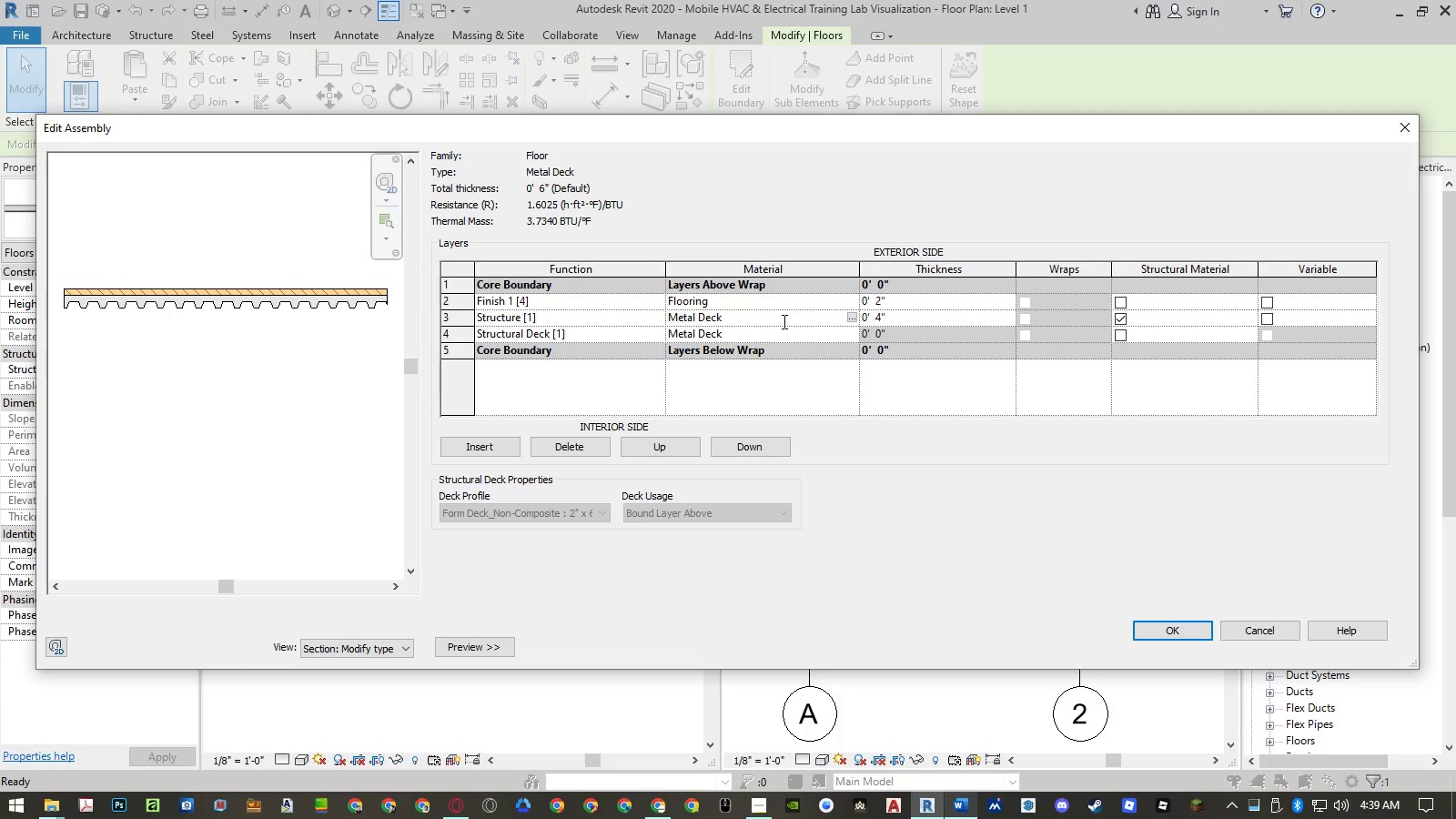 
key(Enter)
 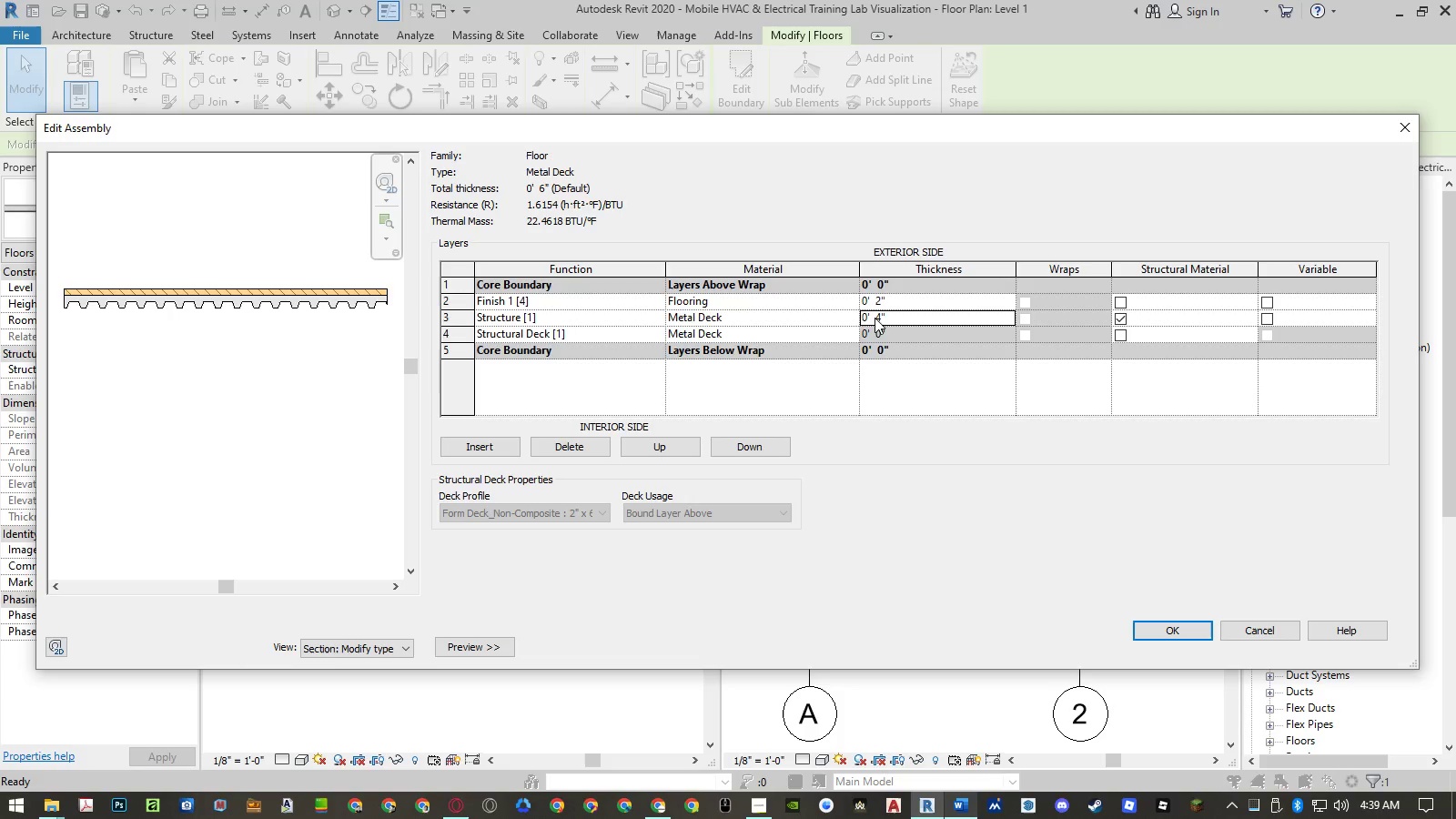 
wait(6.25)
 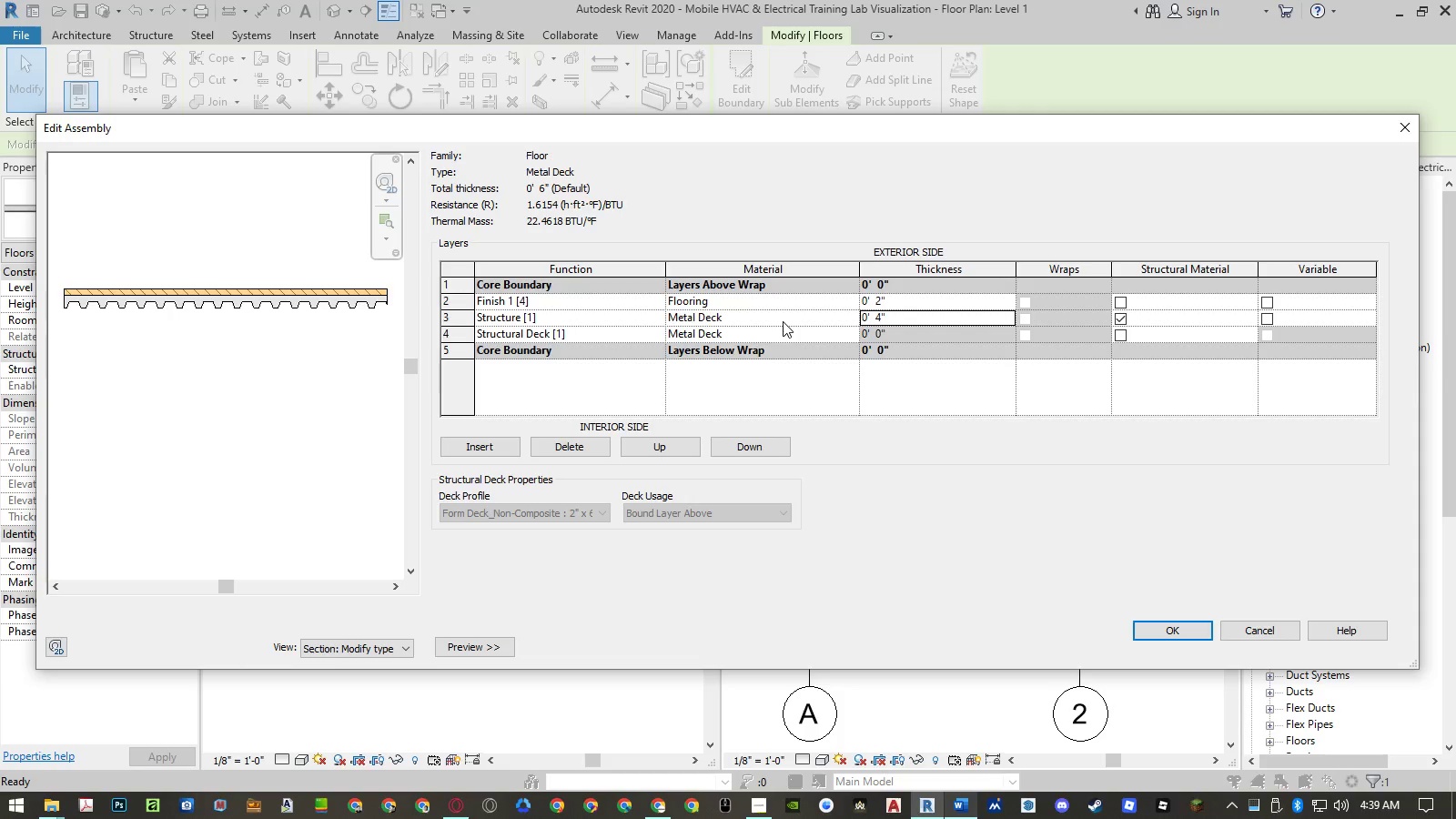 
left_click([882, 318])
 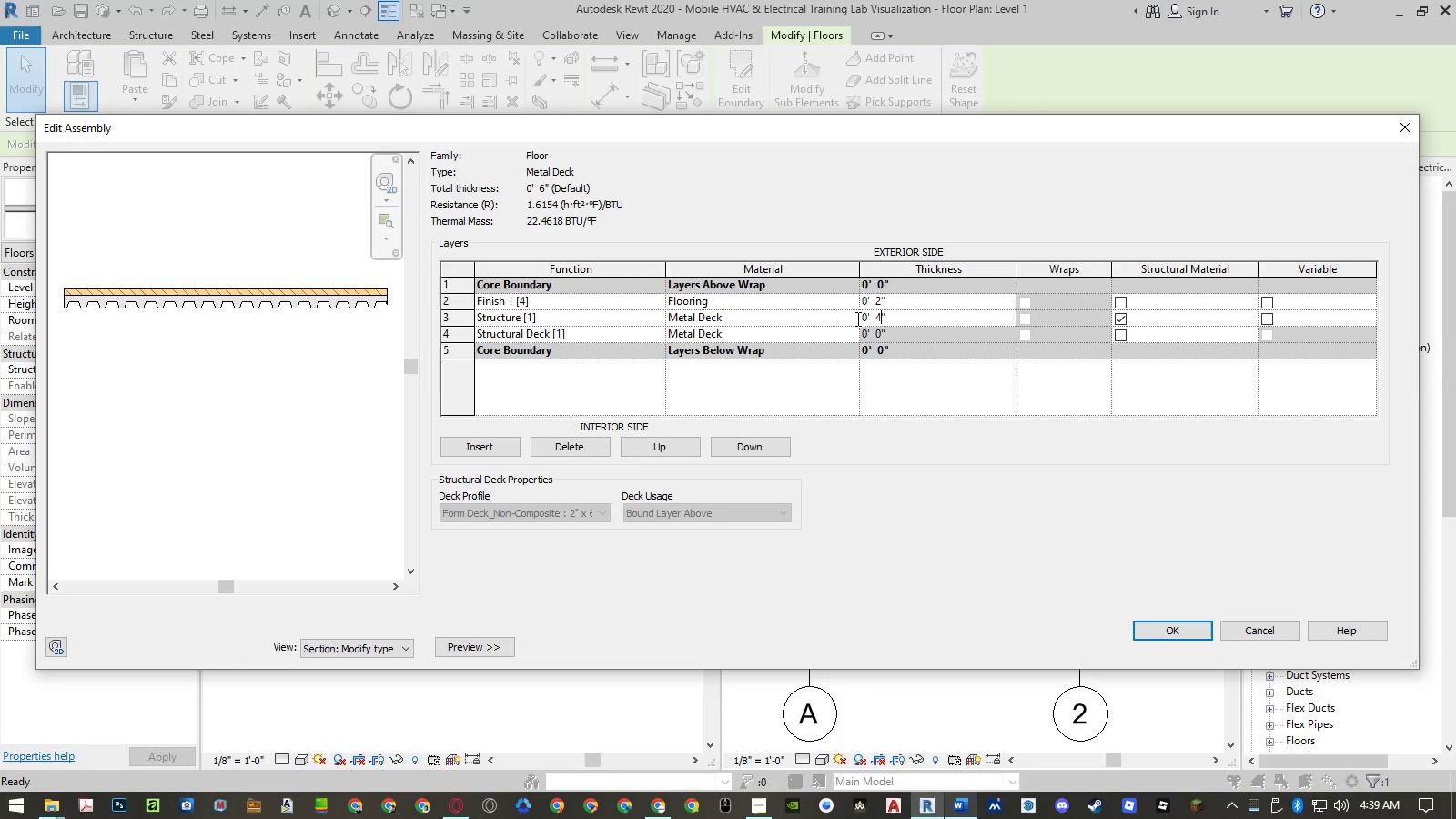 
left_click([661, 317])
 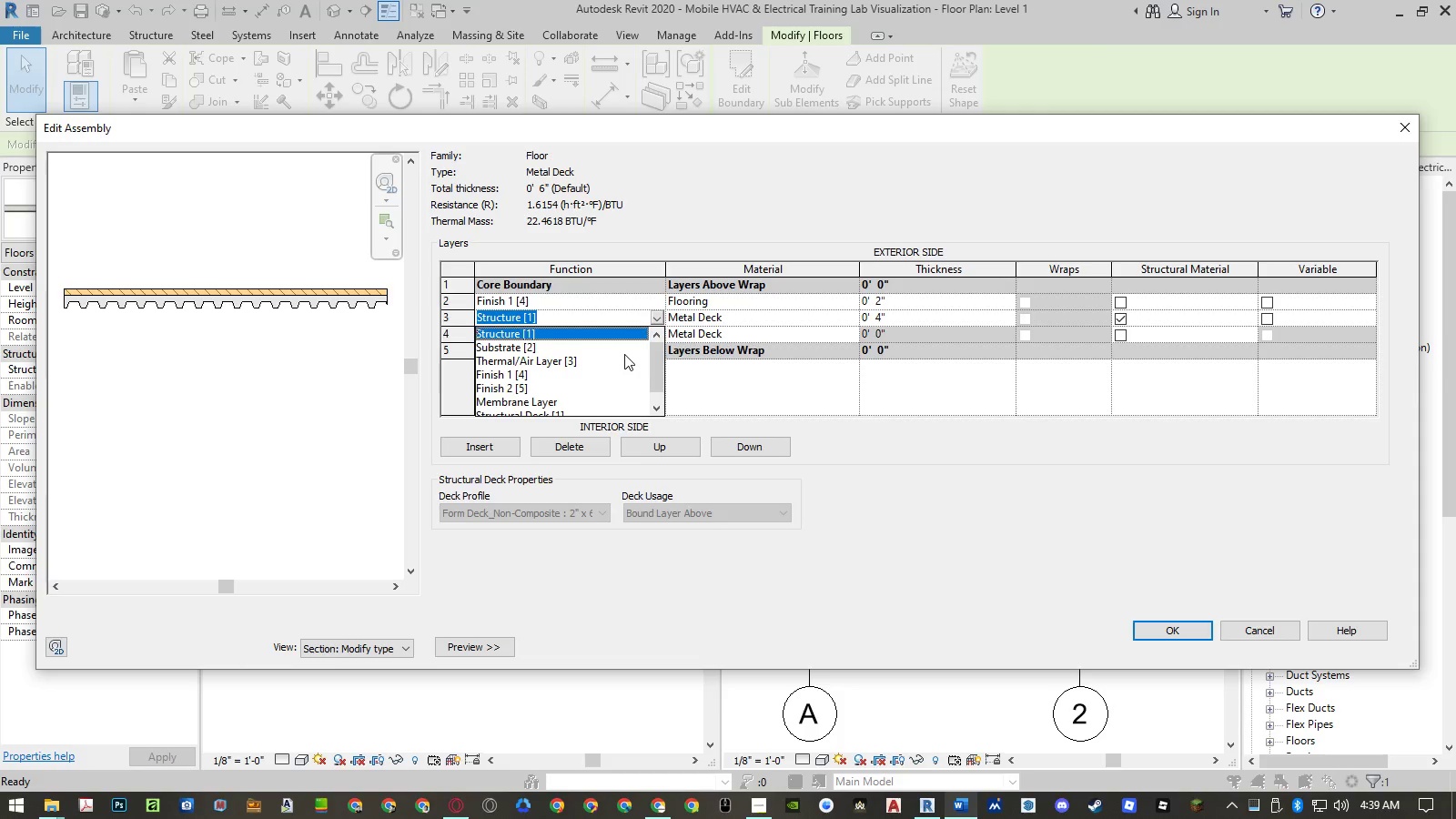 
scroll: coordinate [624, 354], scroll_direction: down, amount: 4.0
 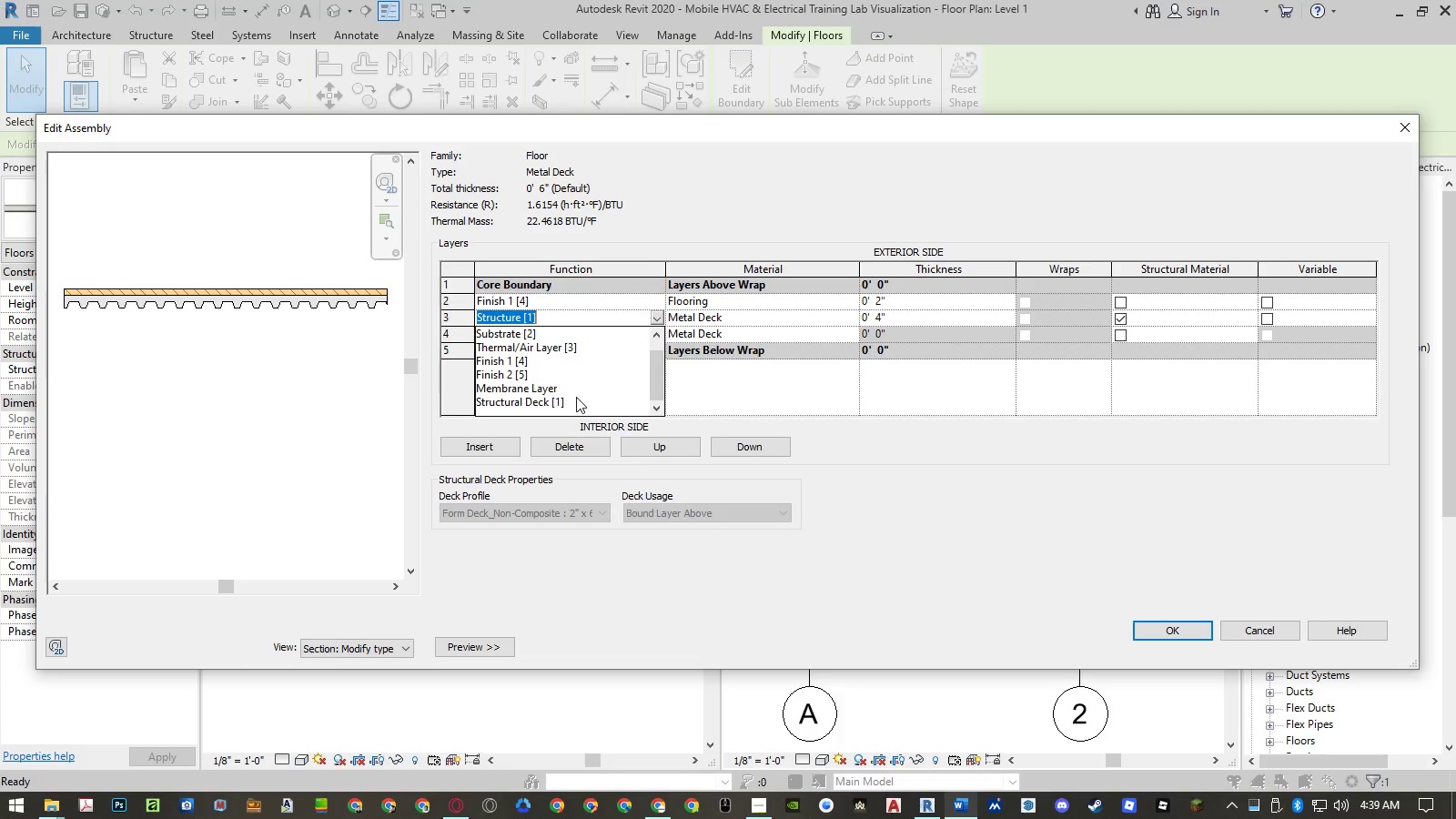 
left_click([573, 400])
 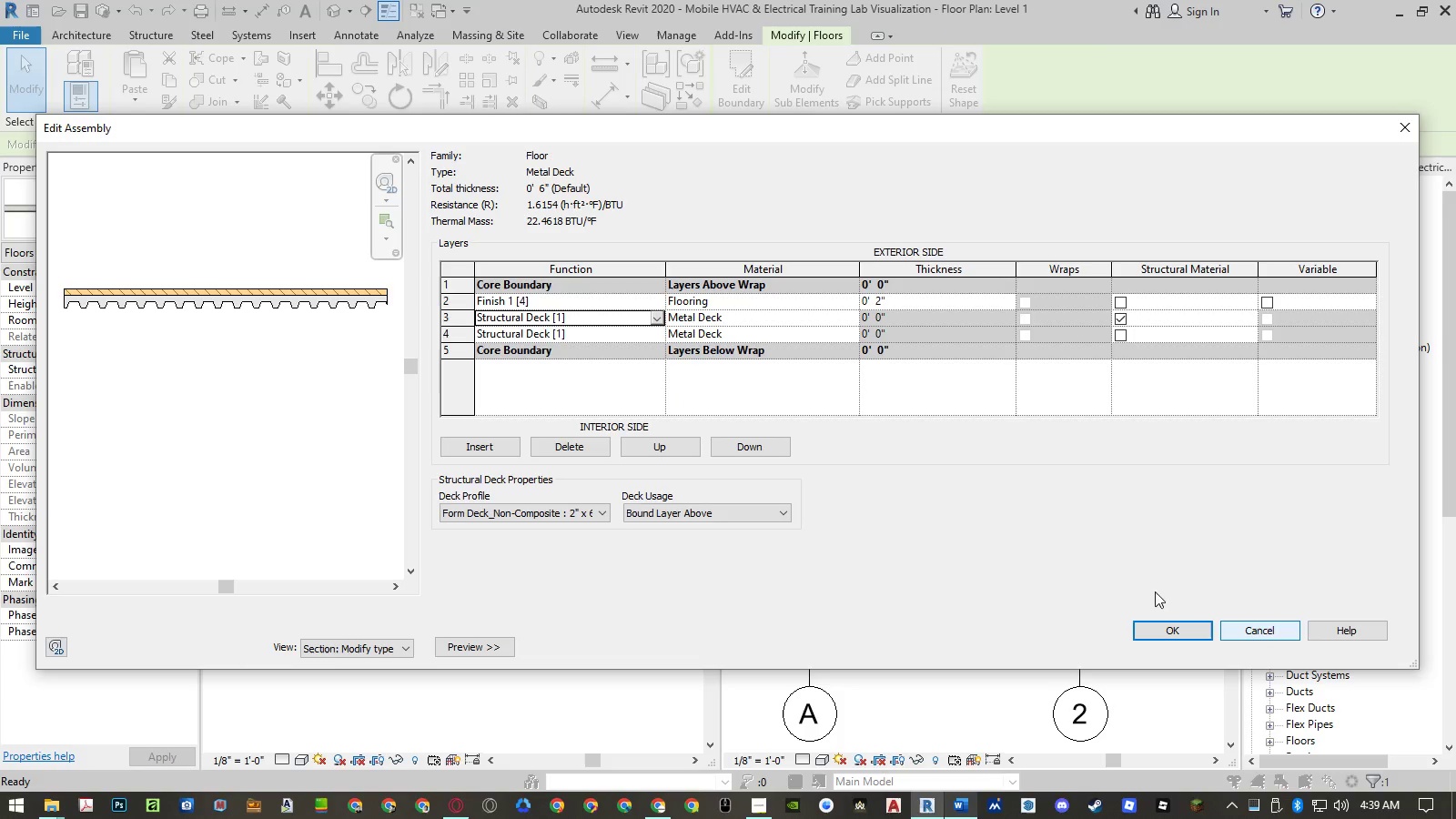 
left_click([573, 298])
 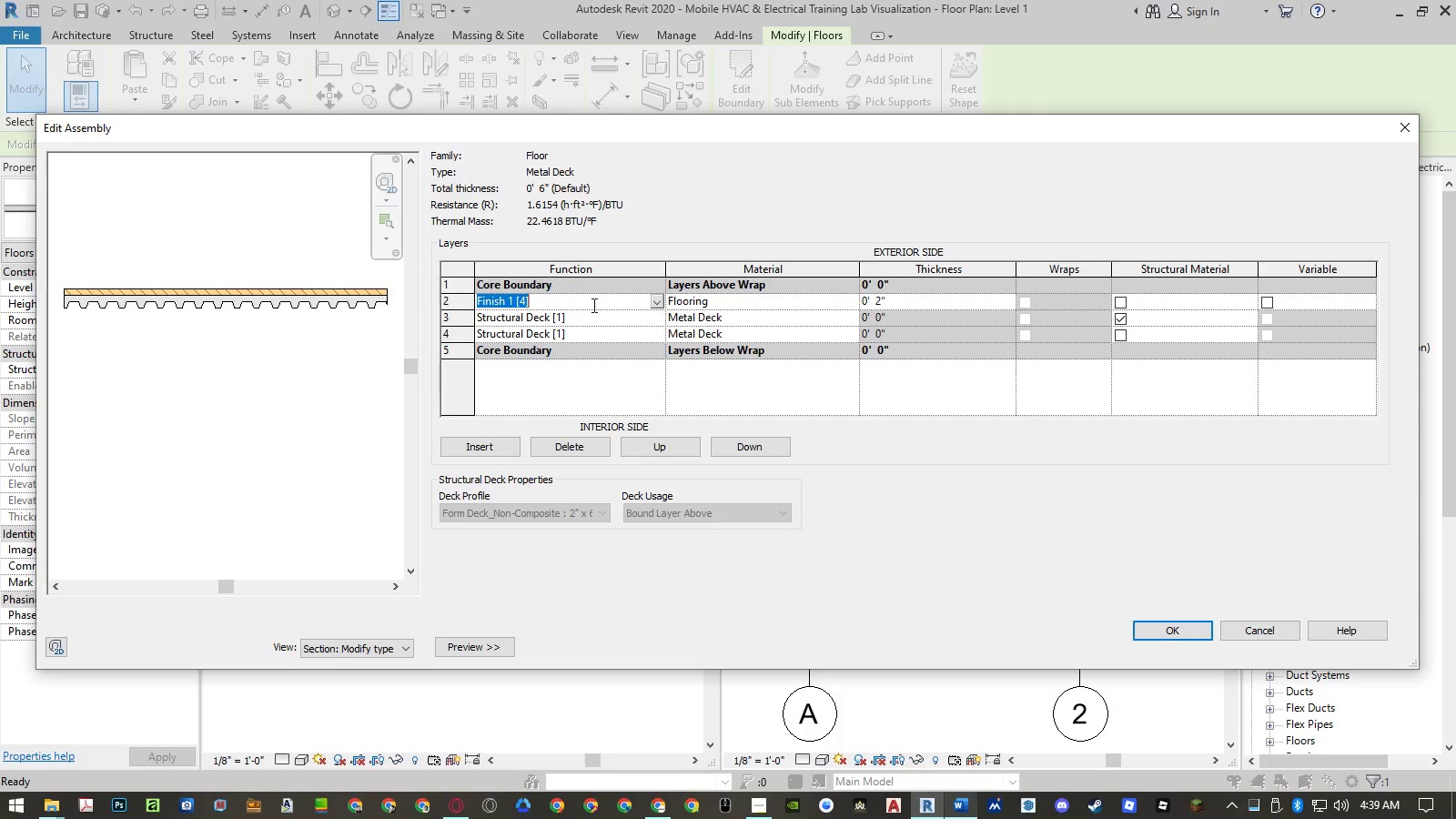 
left_click([627, 319])
 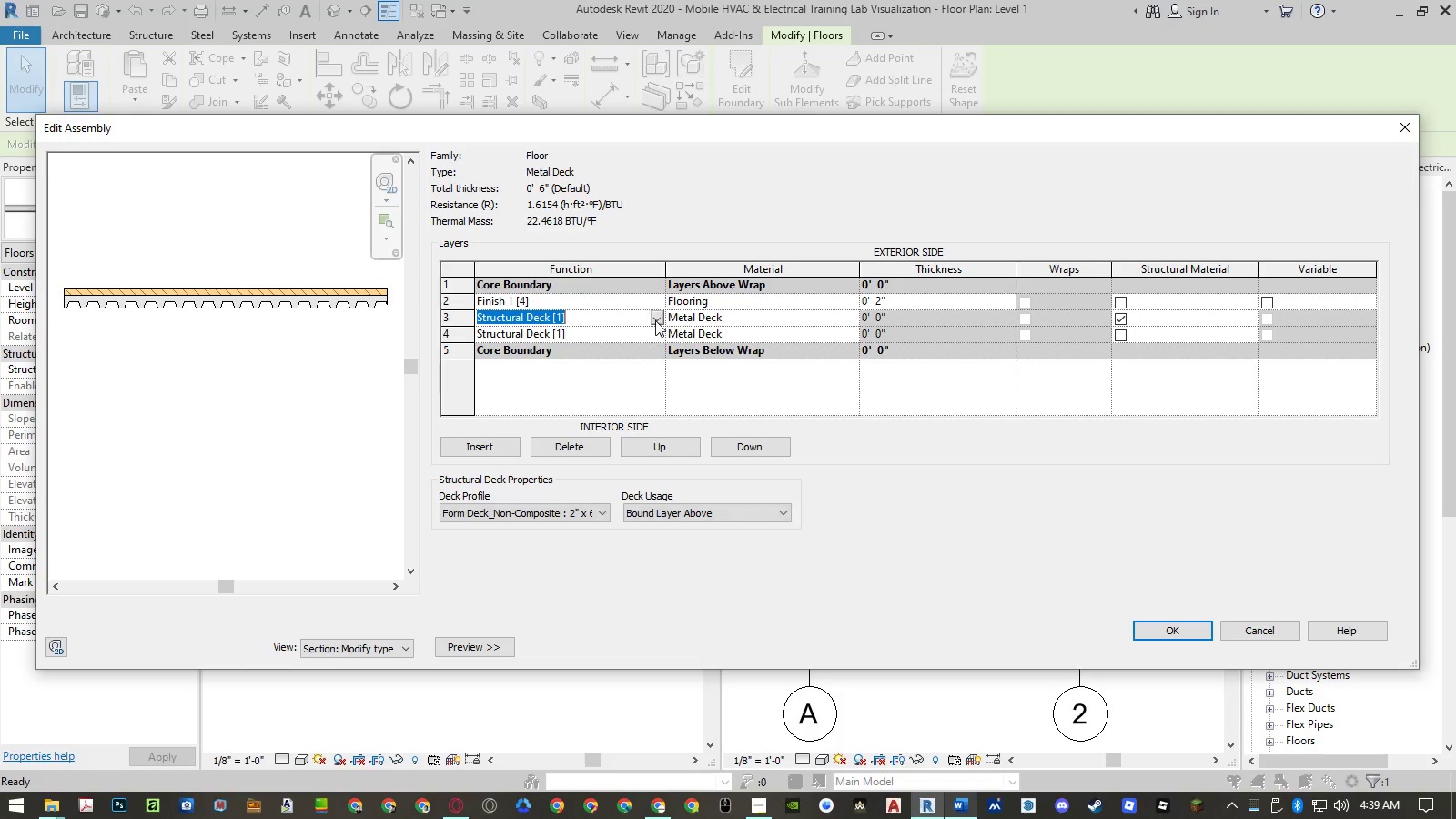 
left_click([655, 320])
 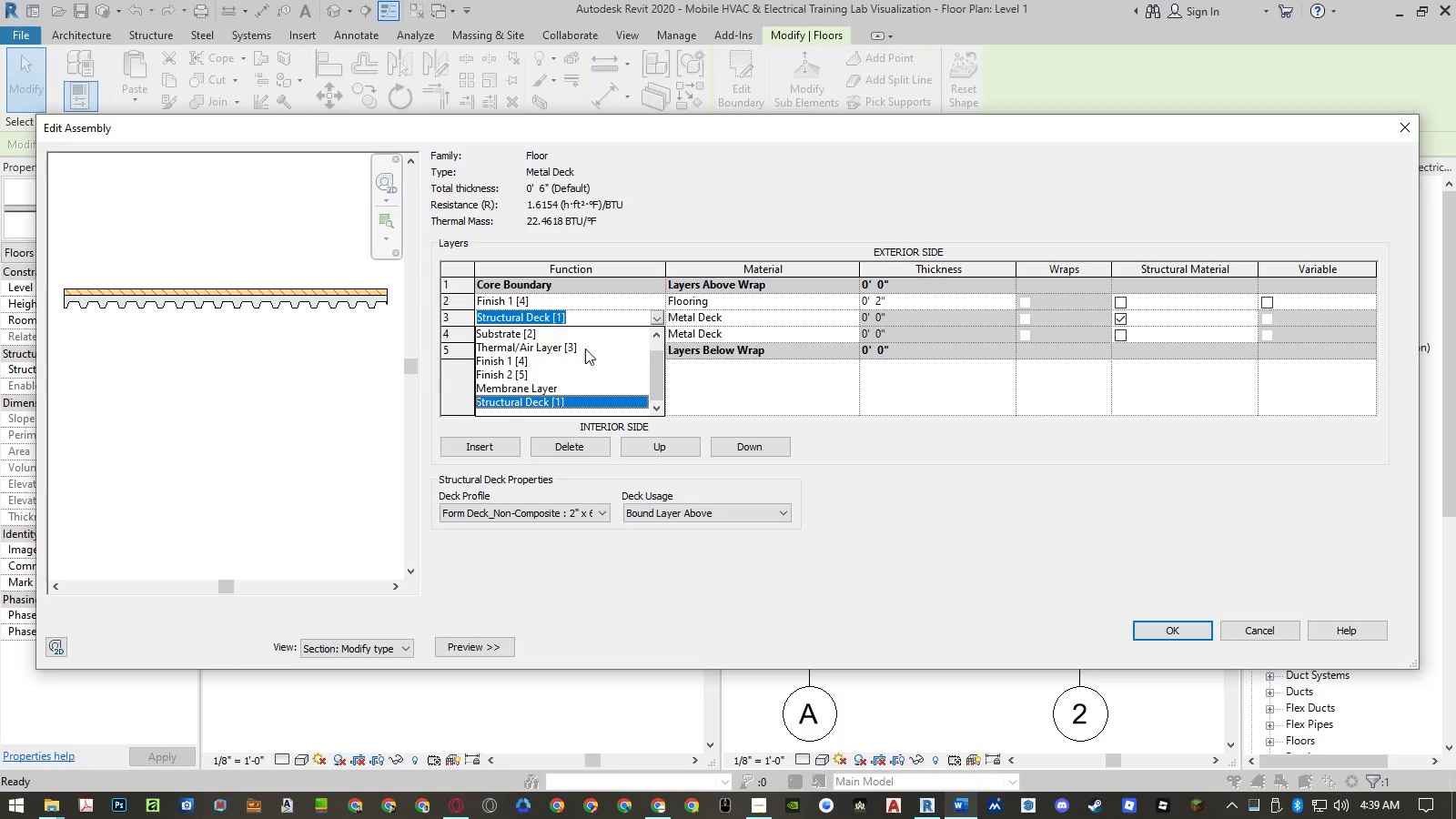 
scroll: coordinate [582, 355], scroll_direction: up, amount: 3.0
 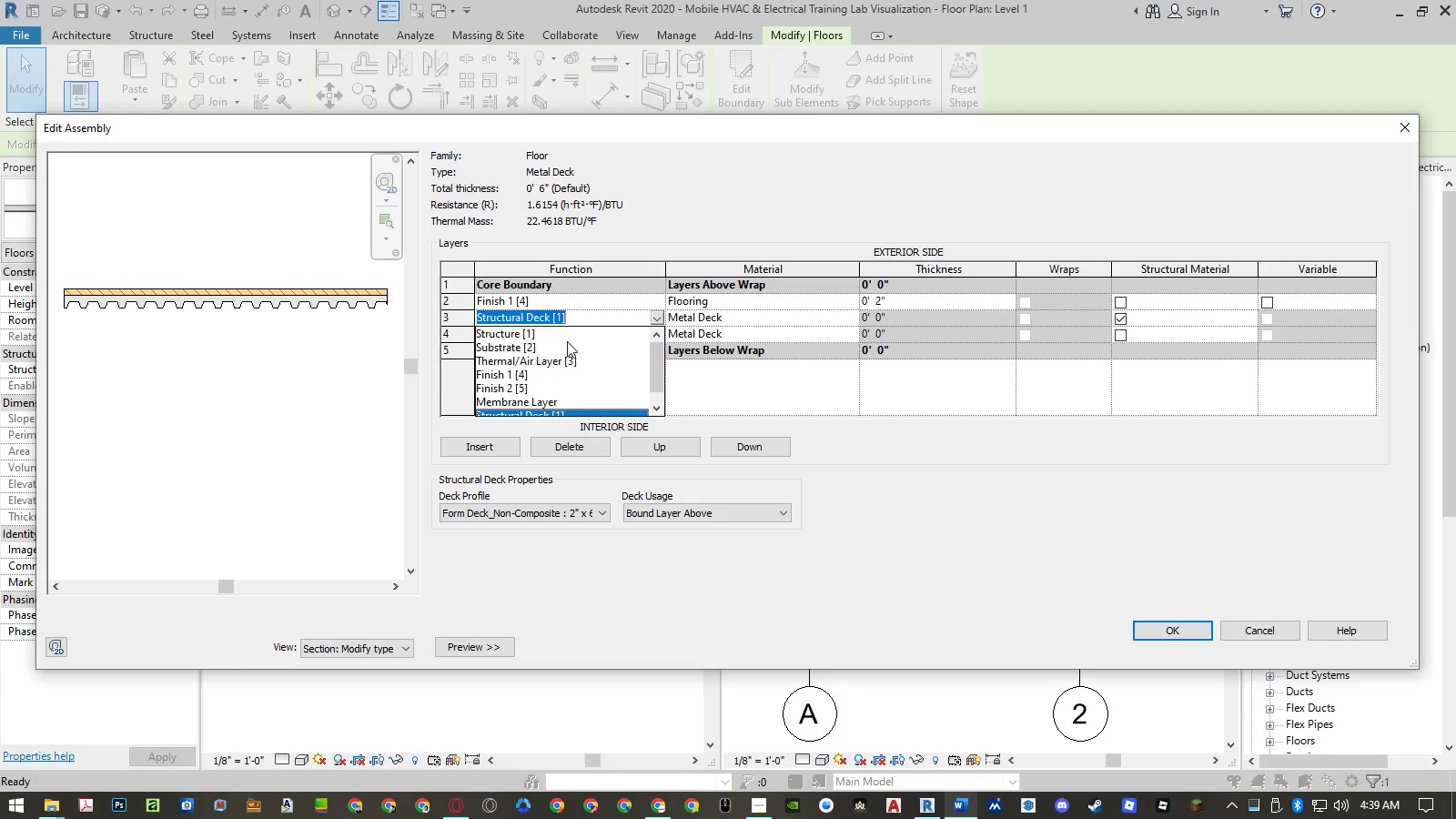 
left_click([566, 337])
 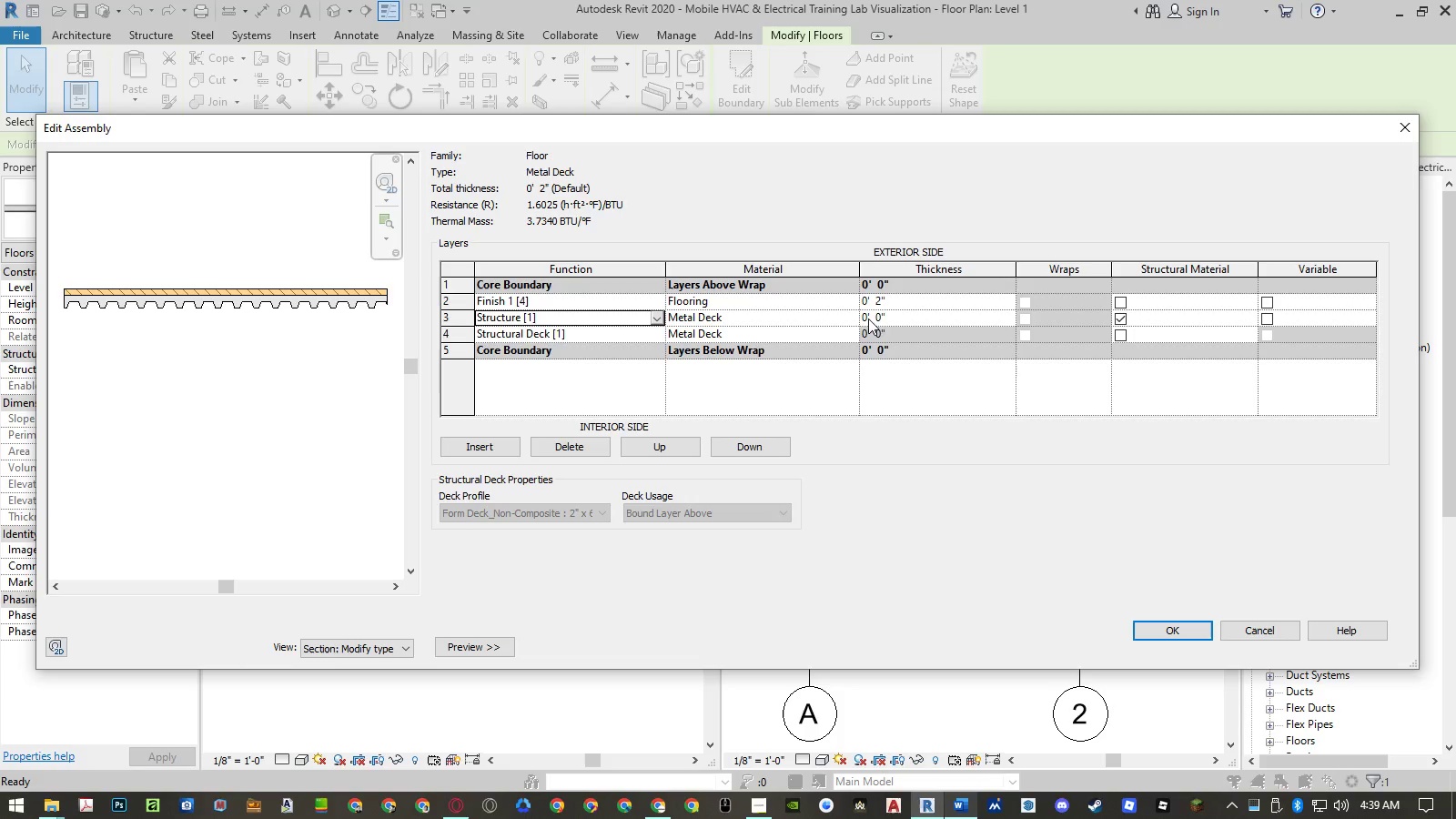 
left_click([888, 318])
 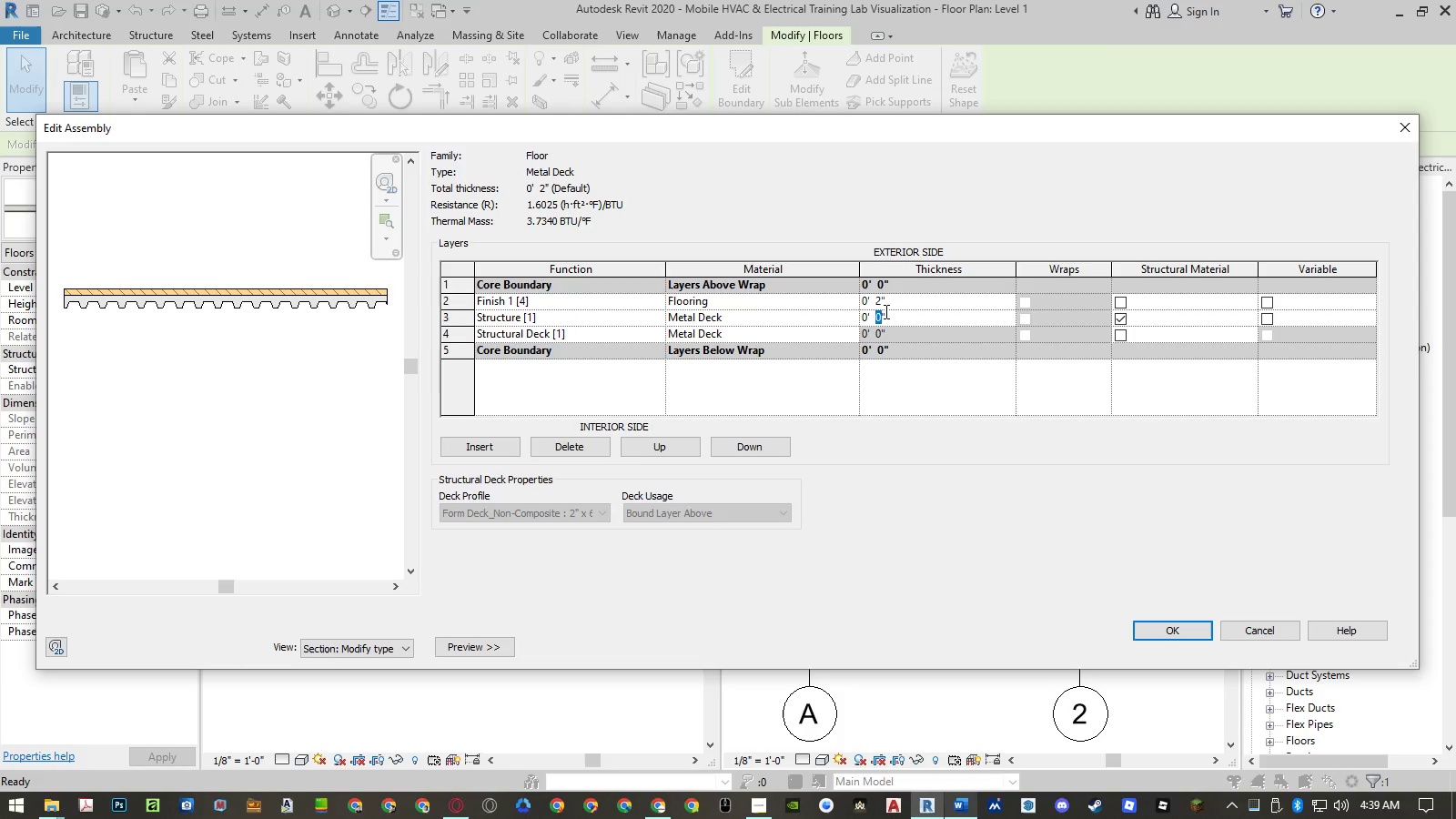 
wait(7.53)
 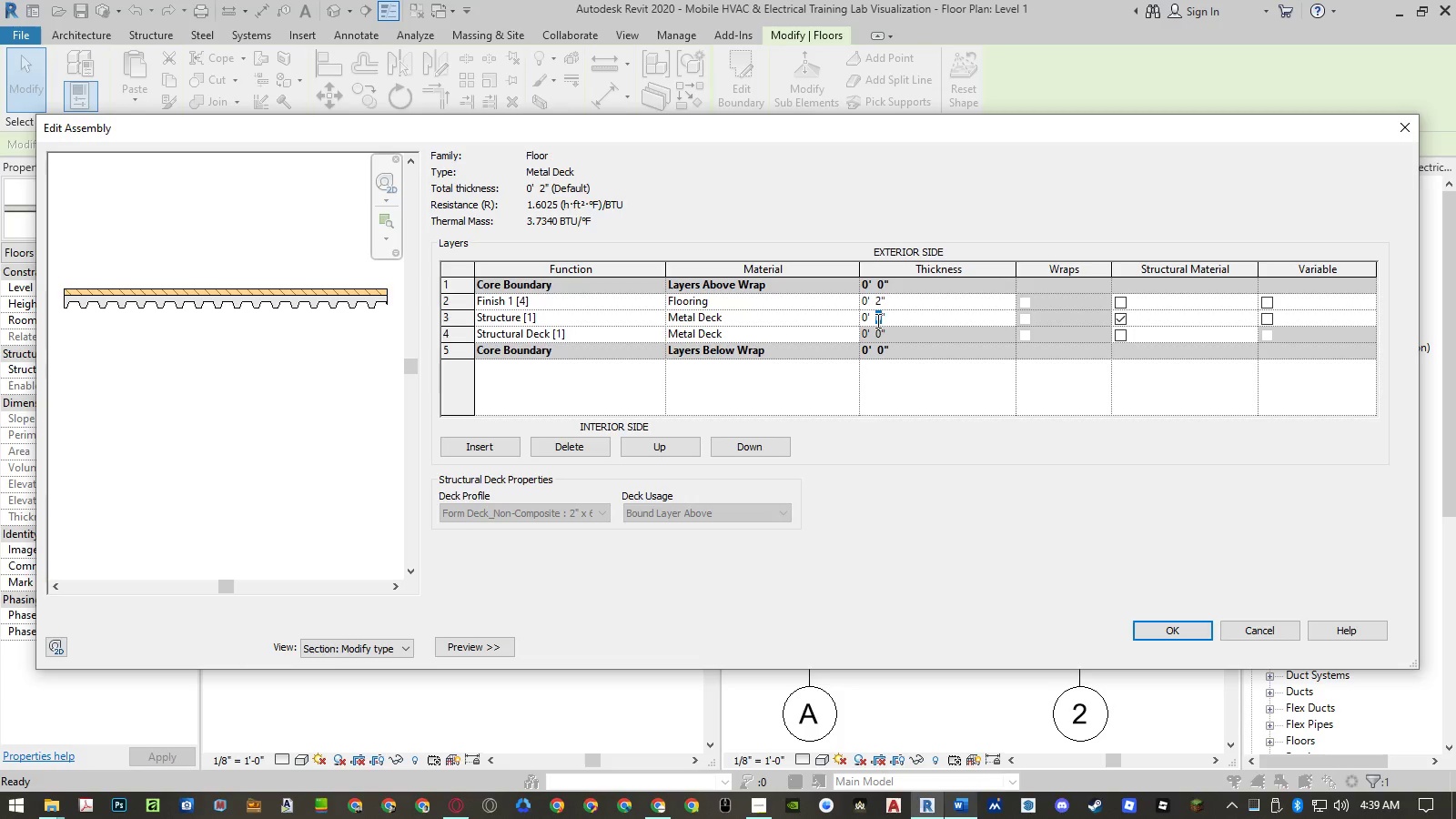 
key(Numpad2)
 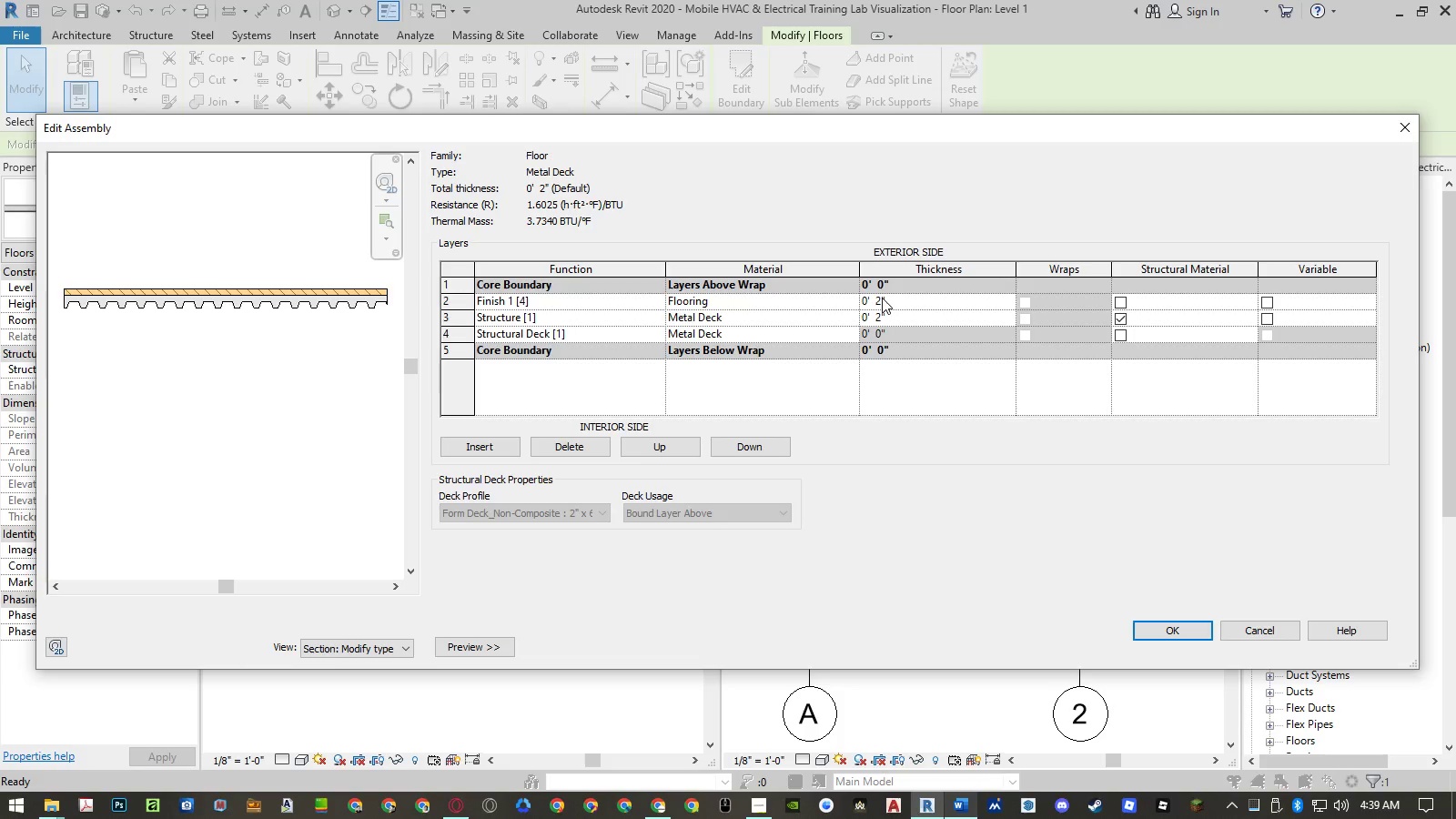 
left_click([882, 297])
 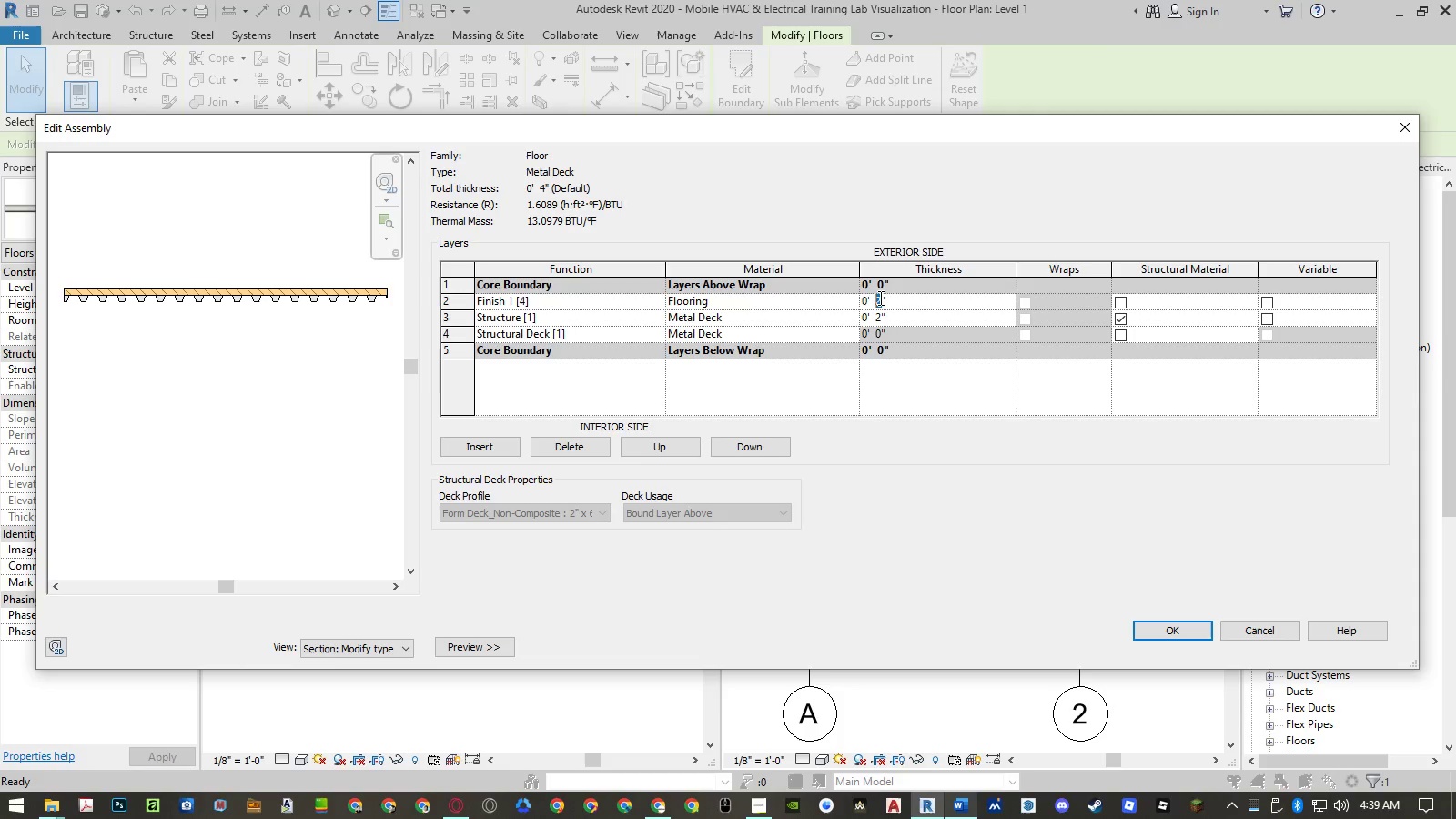 
key(Numpad1)
 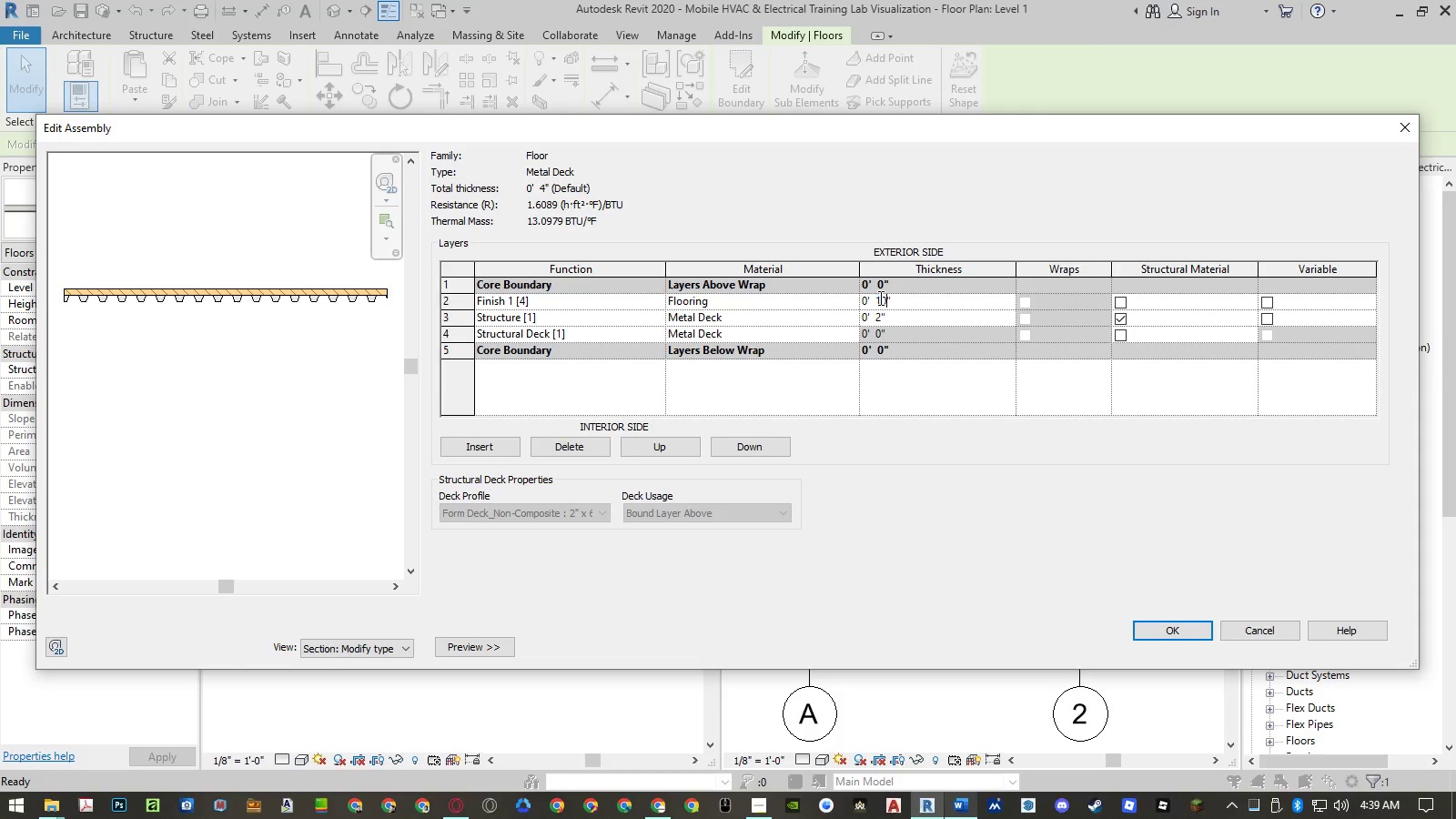 
key(Numpad0)
 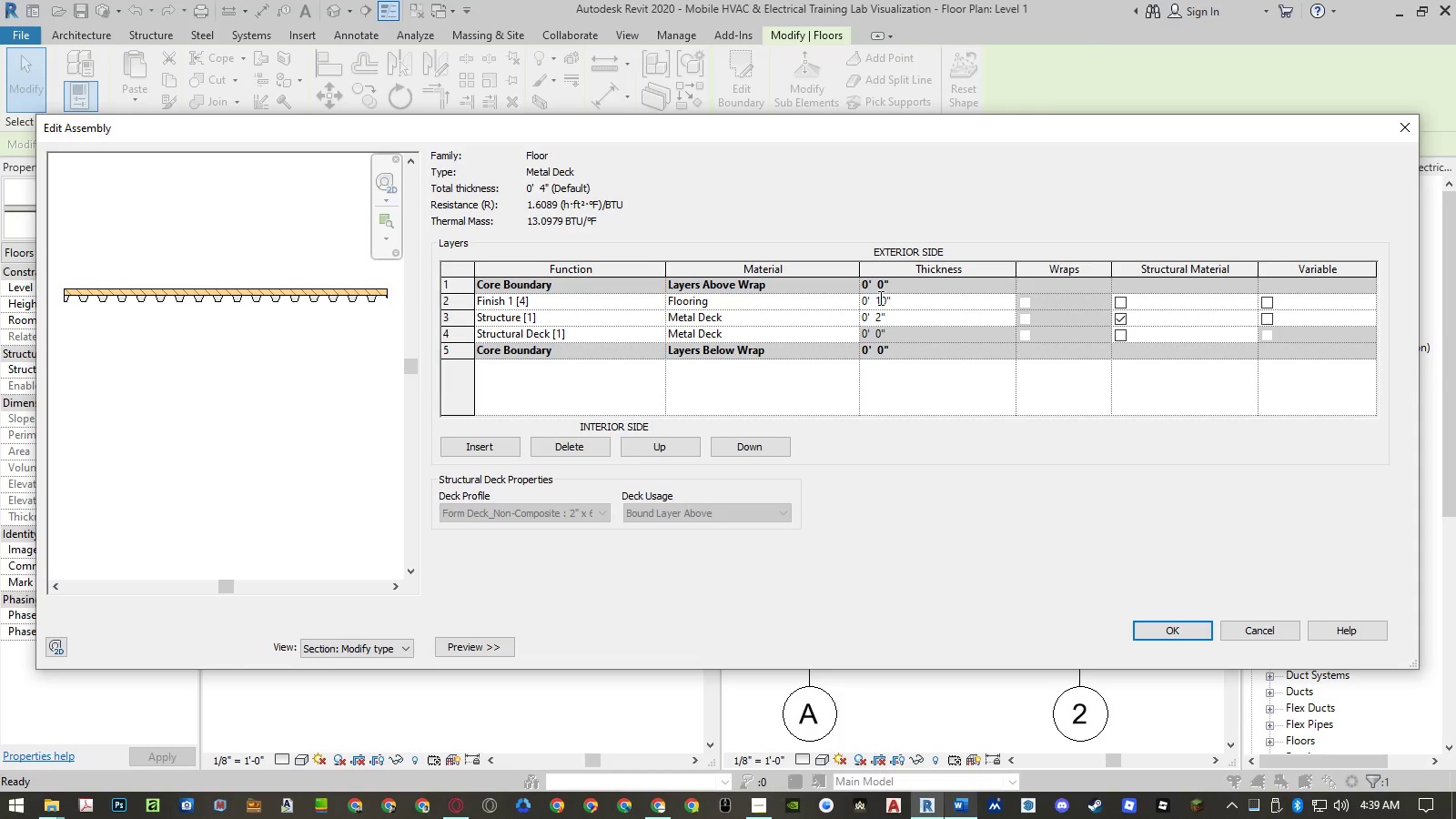 
key(NumpadEnter)
 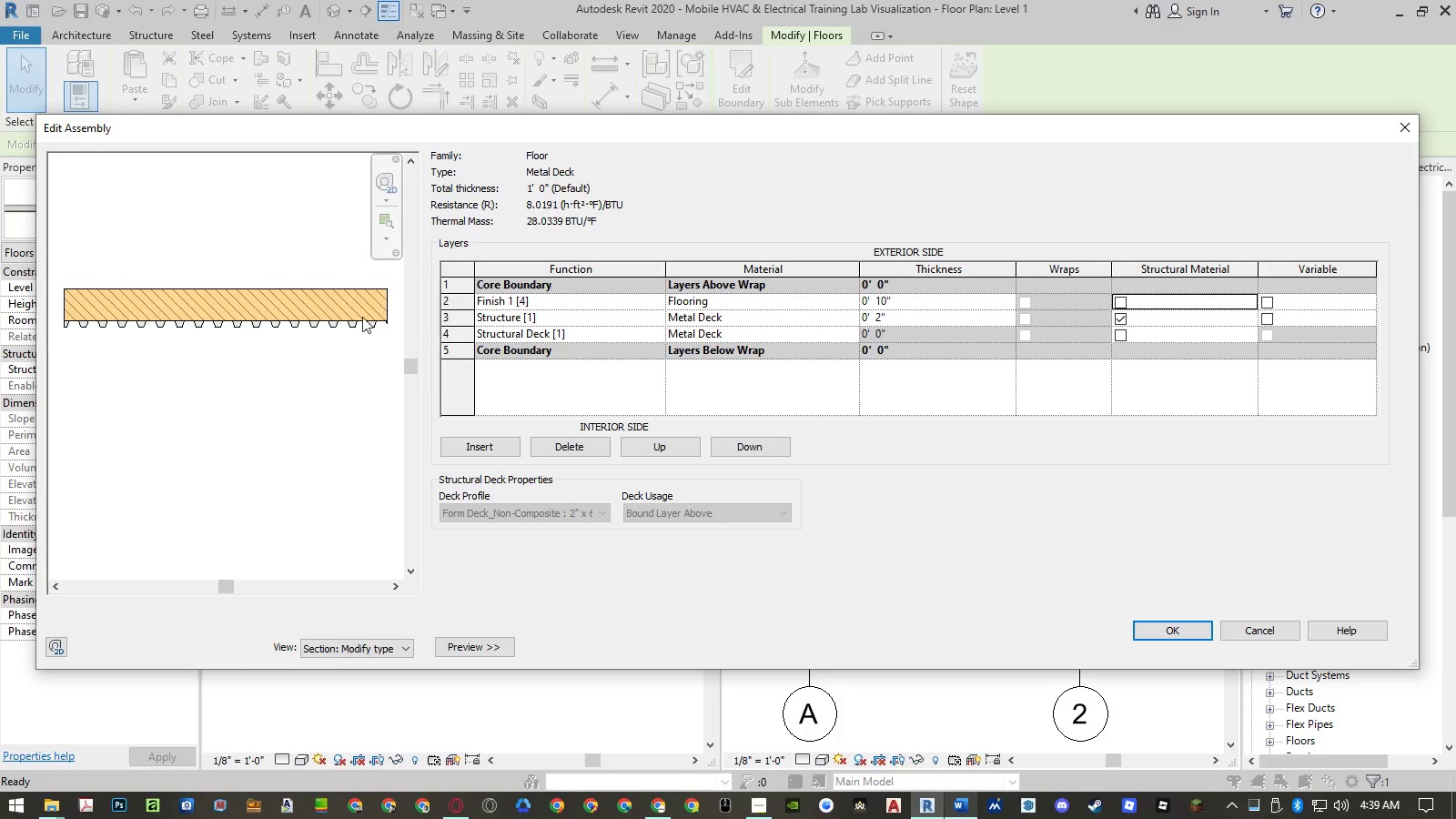 
scroll: coordinate [355, 317], scroll_direction: up, amount: 14.0
 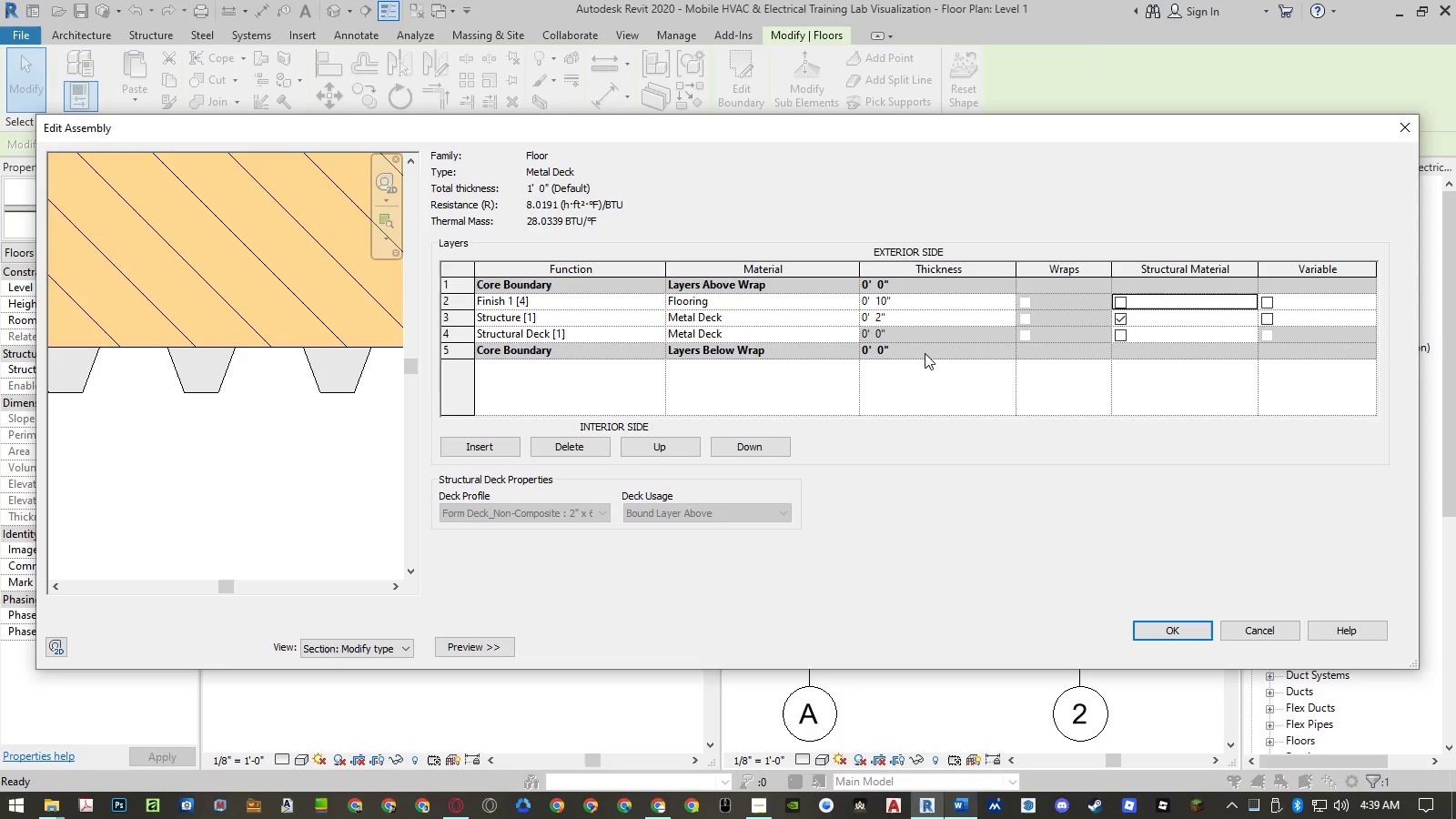 
left_click([880, 315])
 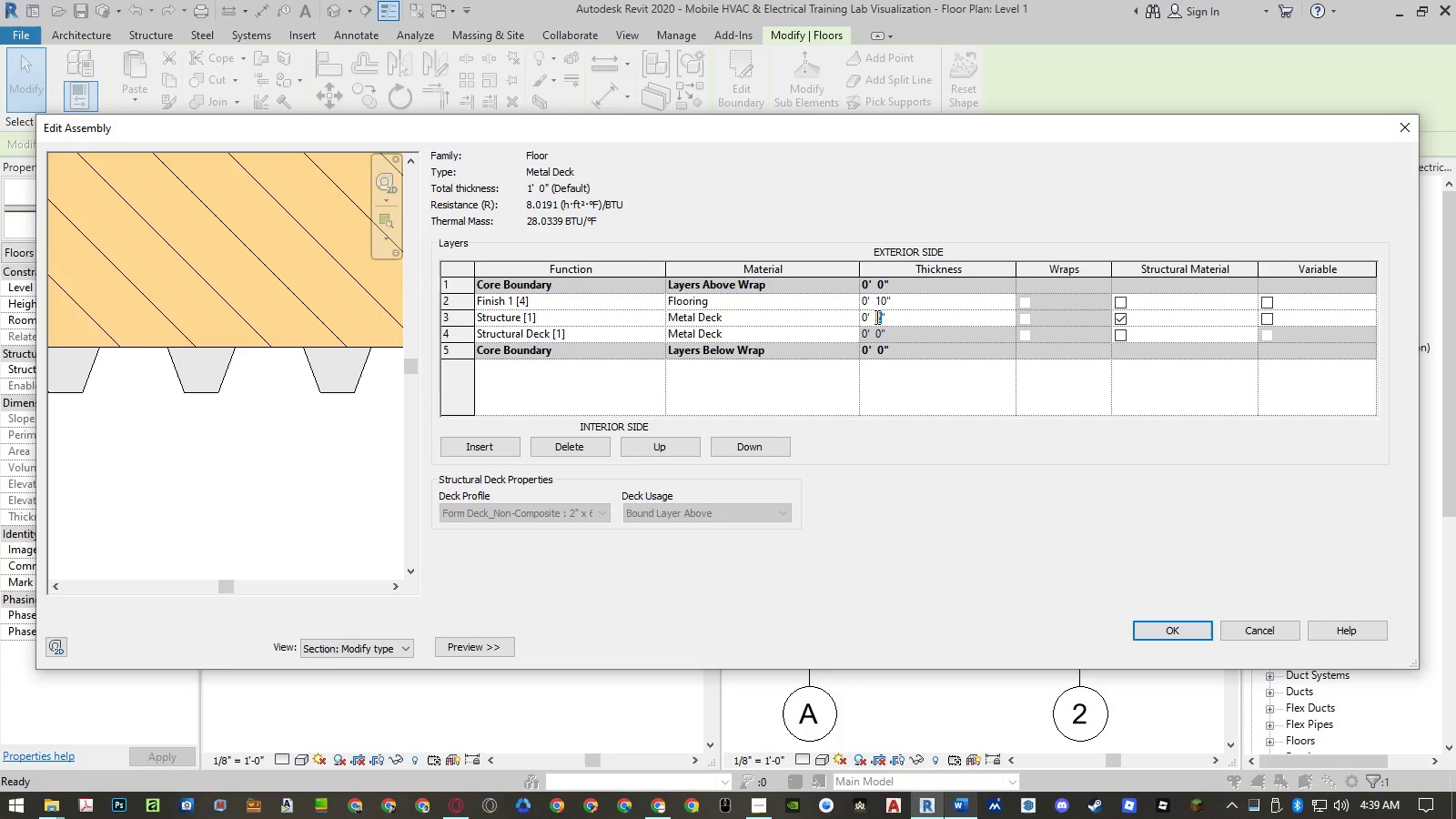 
key(Numpad4)
 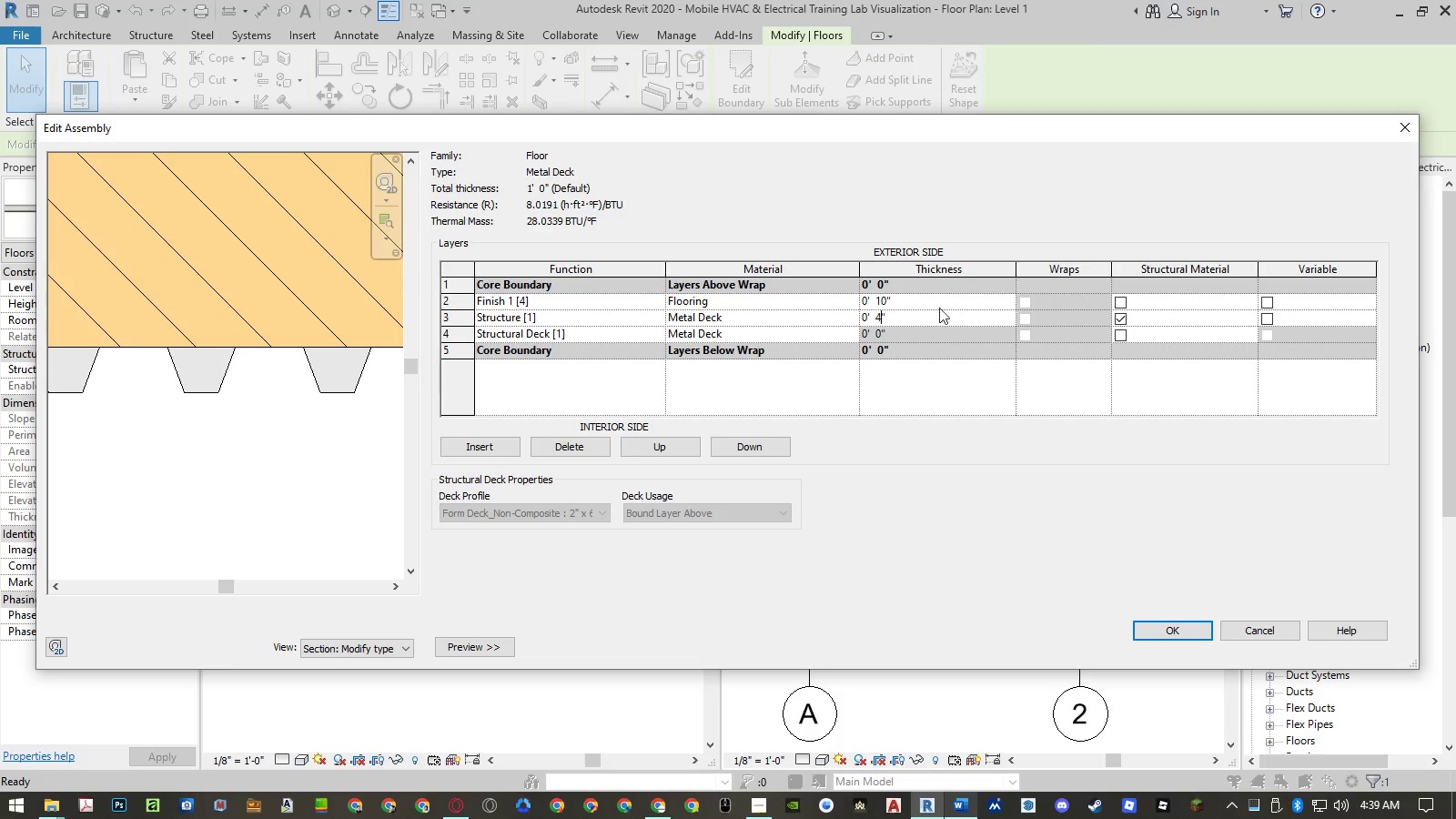 
left_click([915, 298])
 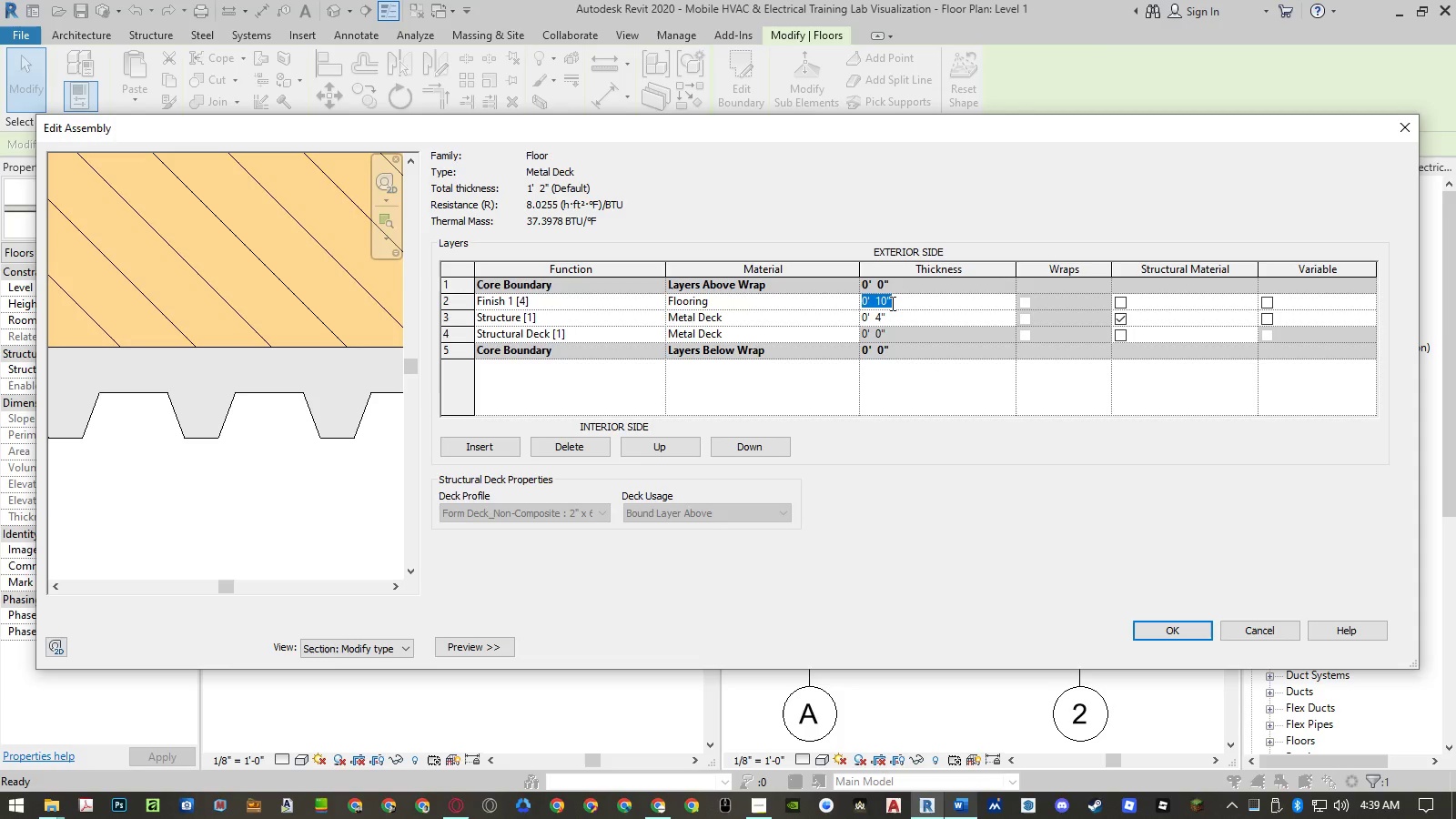 
left_click([875, 315])
 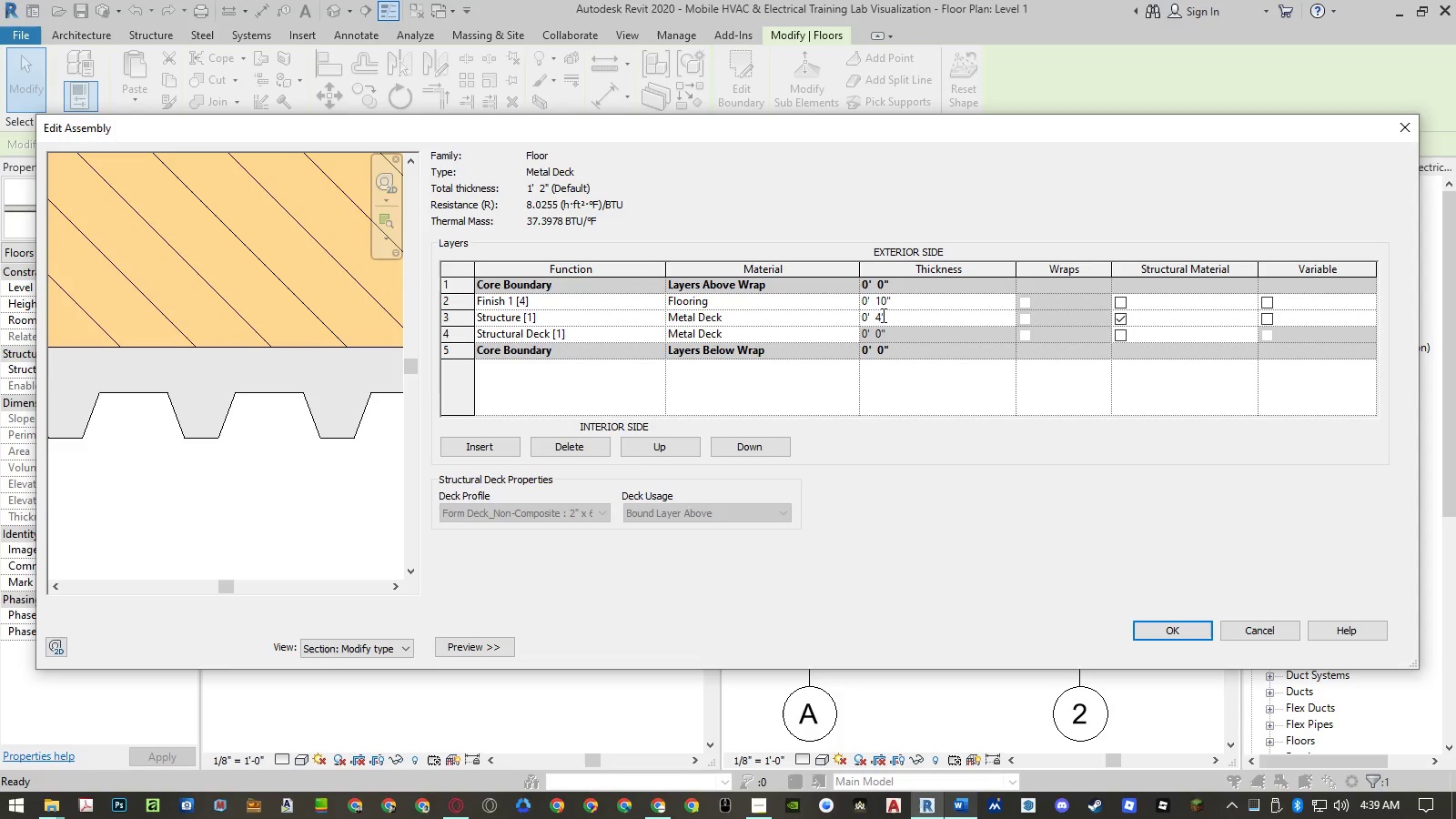 
left_click_drag(start_coordinate=[882, 315], to_coordinate=[876, 317])
 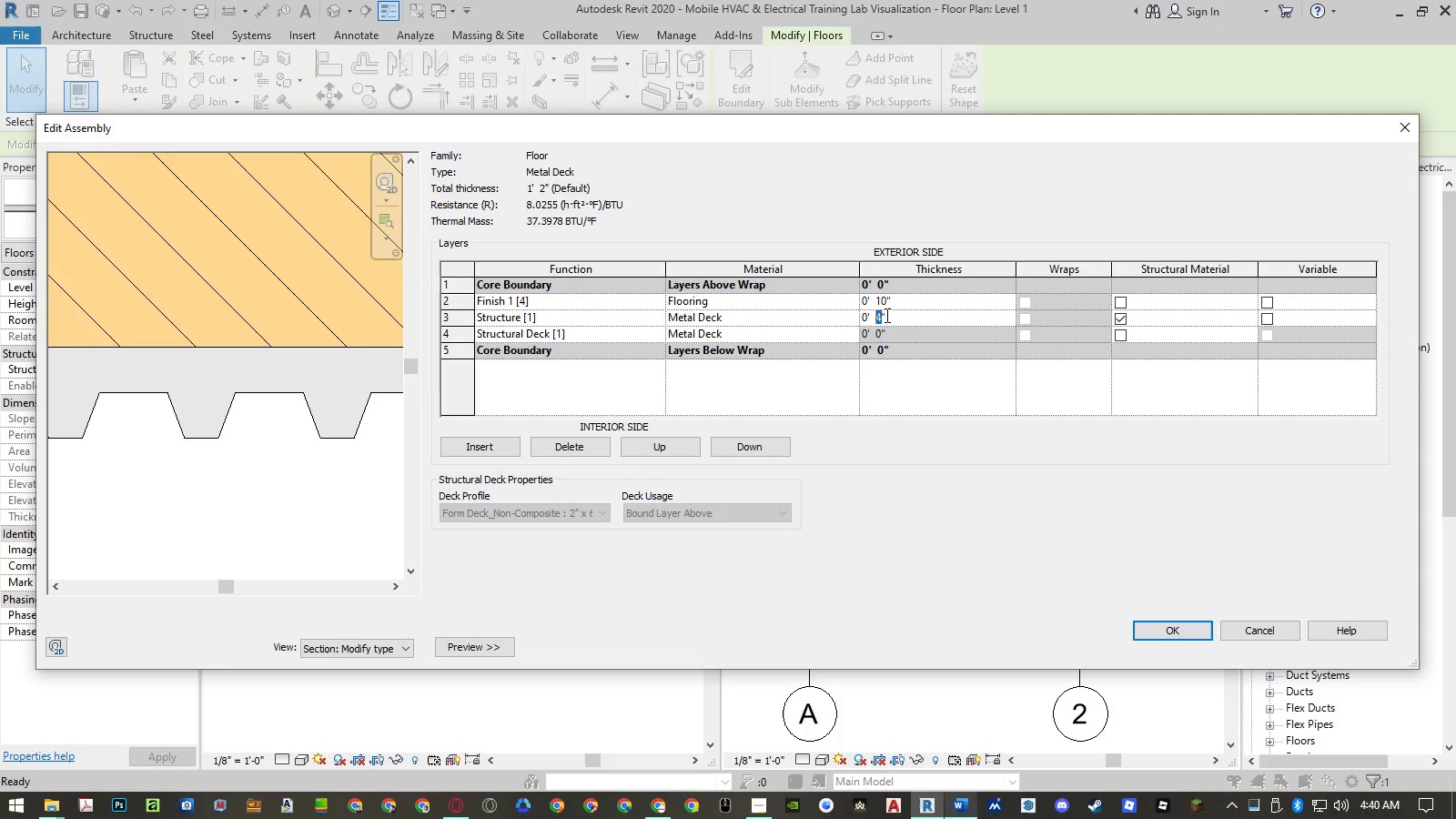 
key(Numpad3)
 